 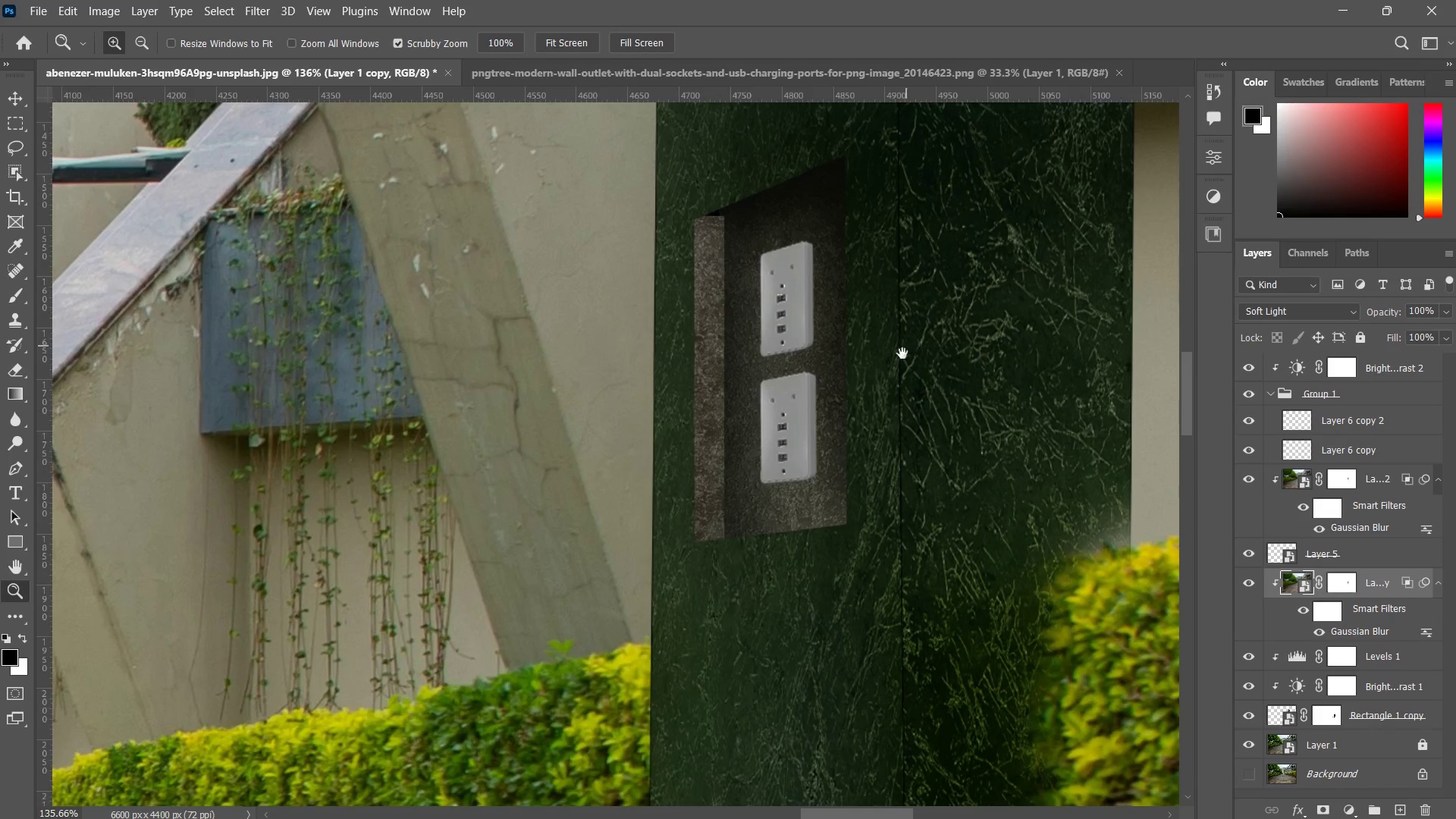 
hold_key(key=Space, duration=0.33)
 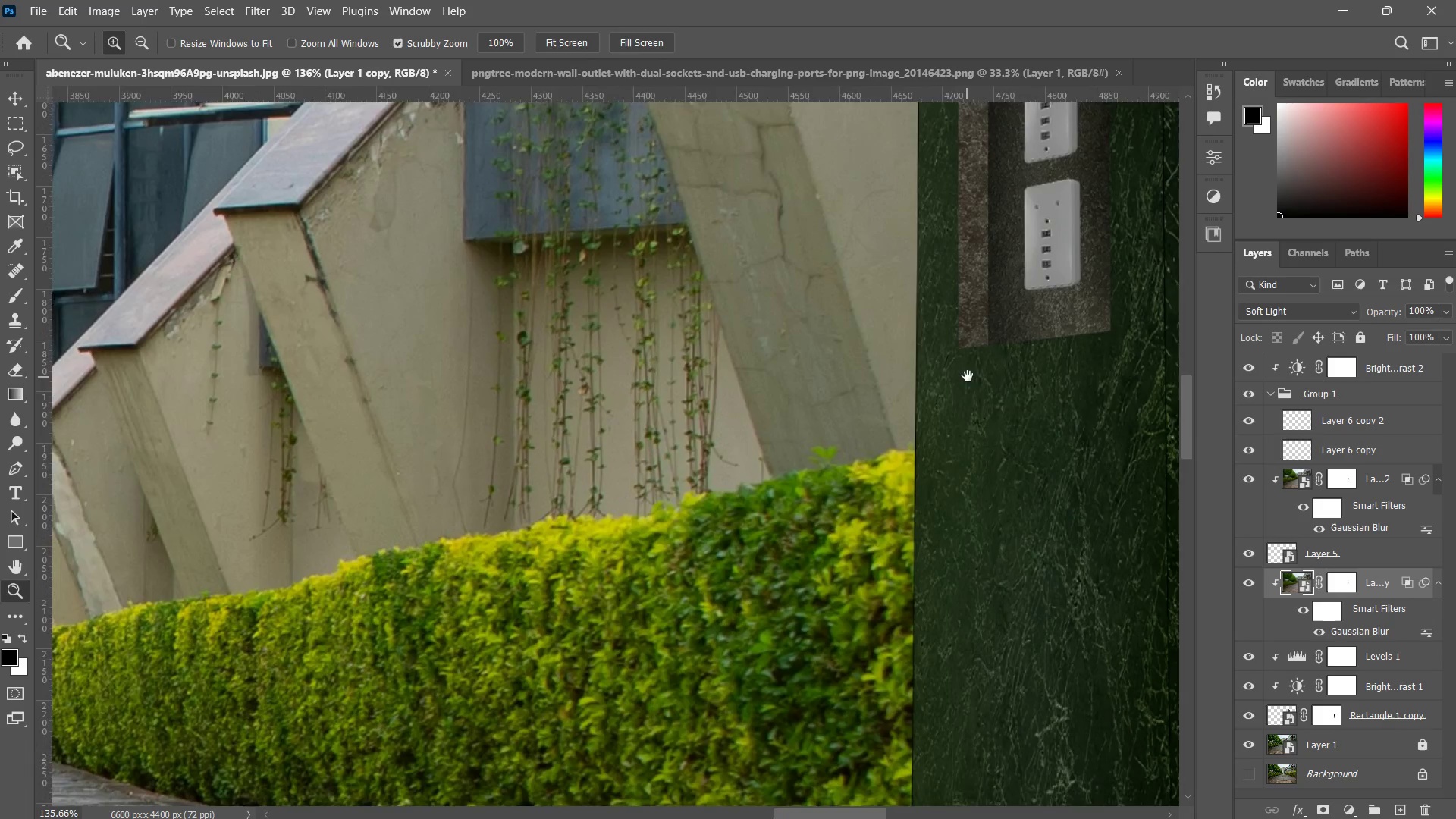 
left_click_drag(start_coordinate=[873, 412], to_coordinate=[921, 376])
 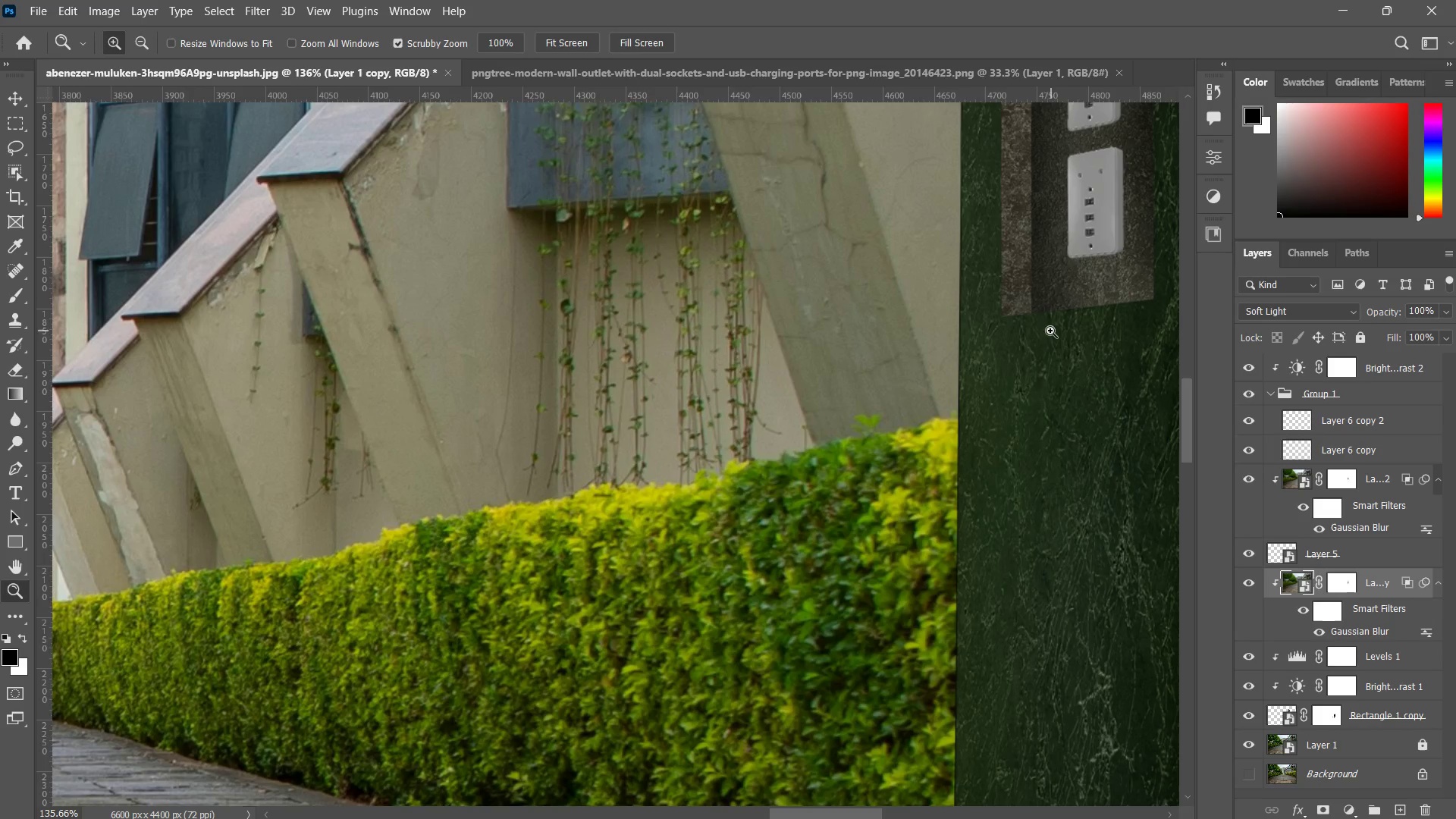 
left_click_drag(start_coordinate=[1047, 332], to_coordinate=[1029, 375])
 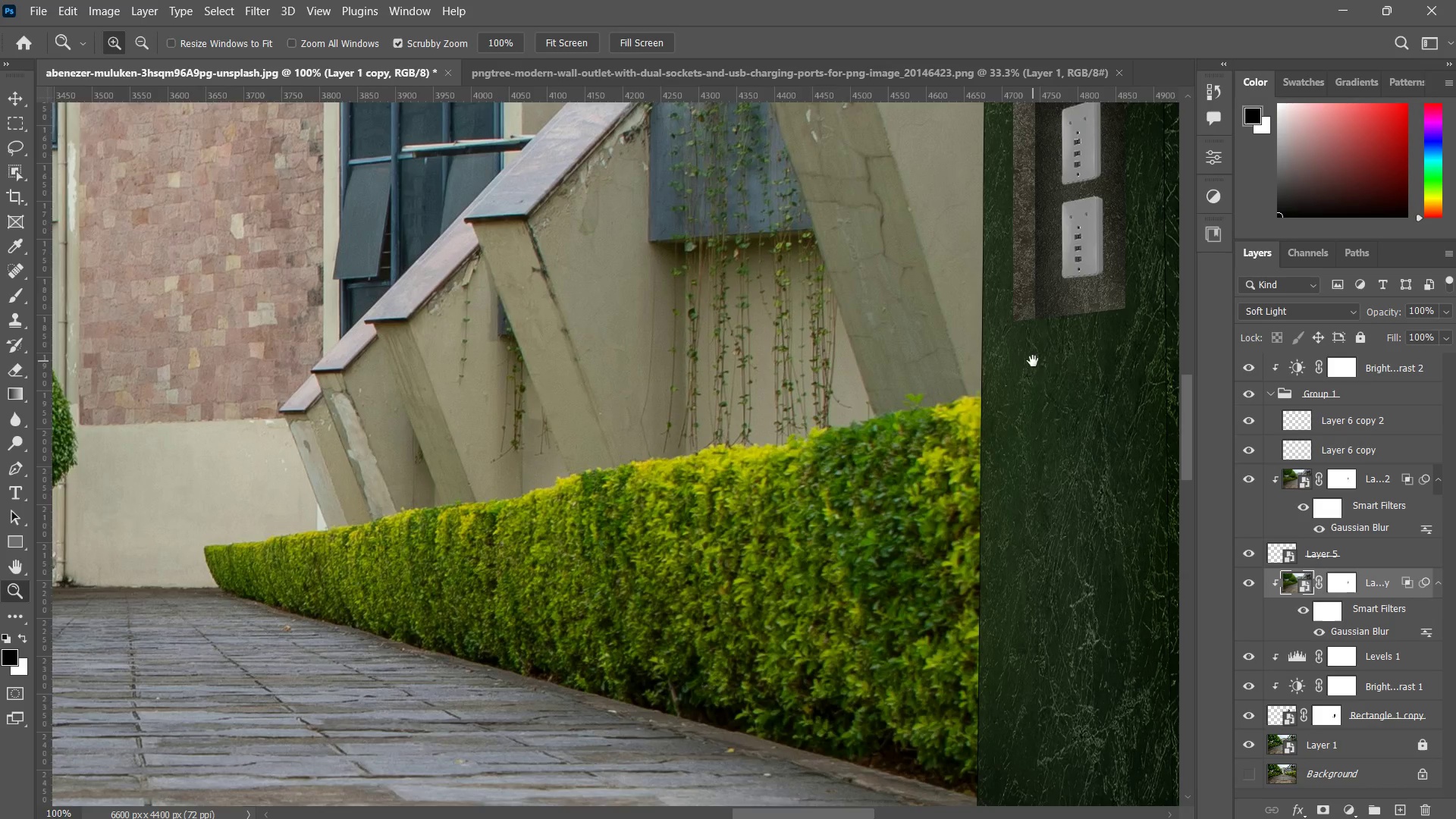 
hold_key(key=Space, duration=0.5)
 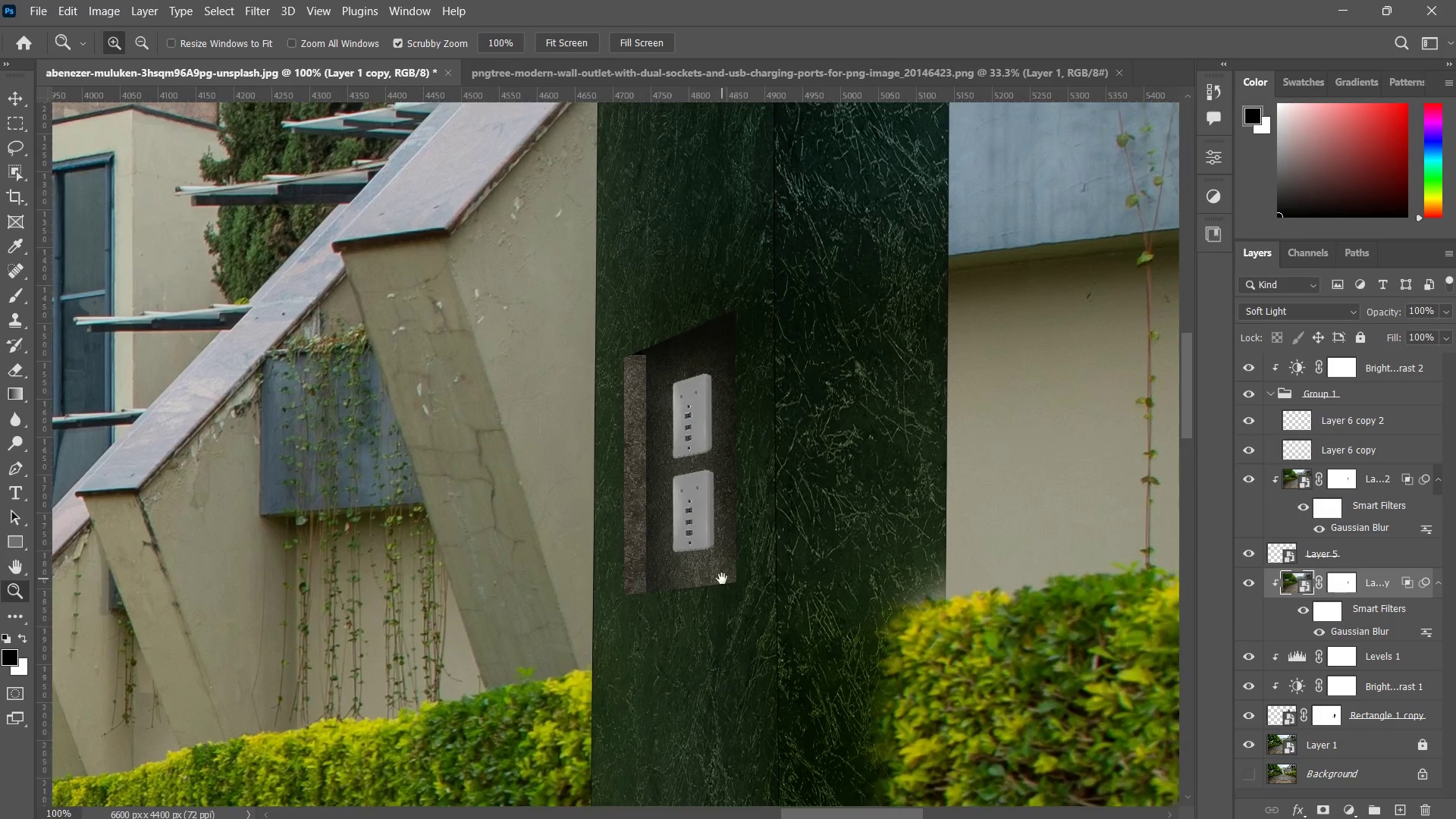 
left_click_drag(start_coordinate=[1032, 361], to_coordinate=[846, 491])
 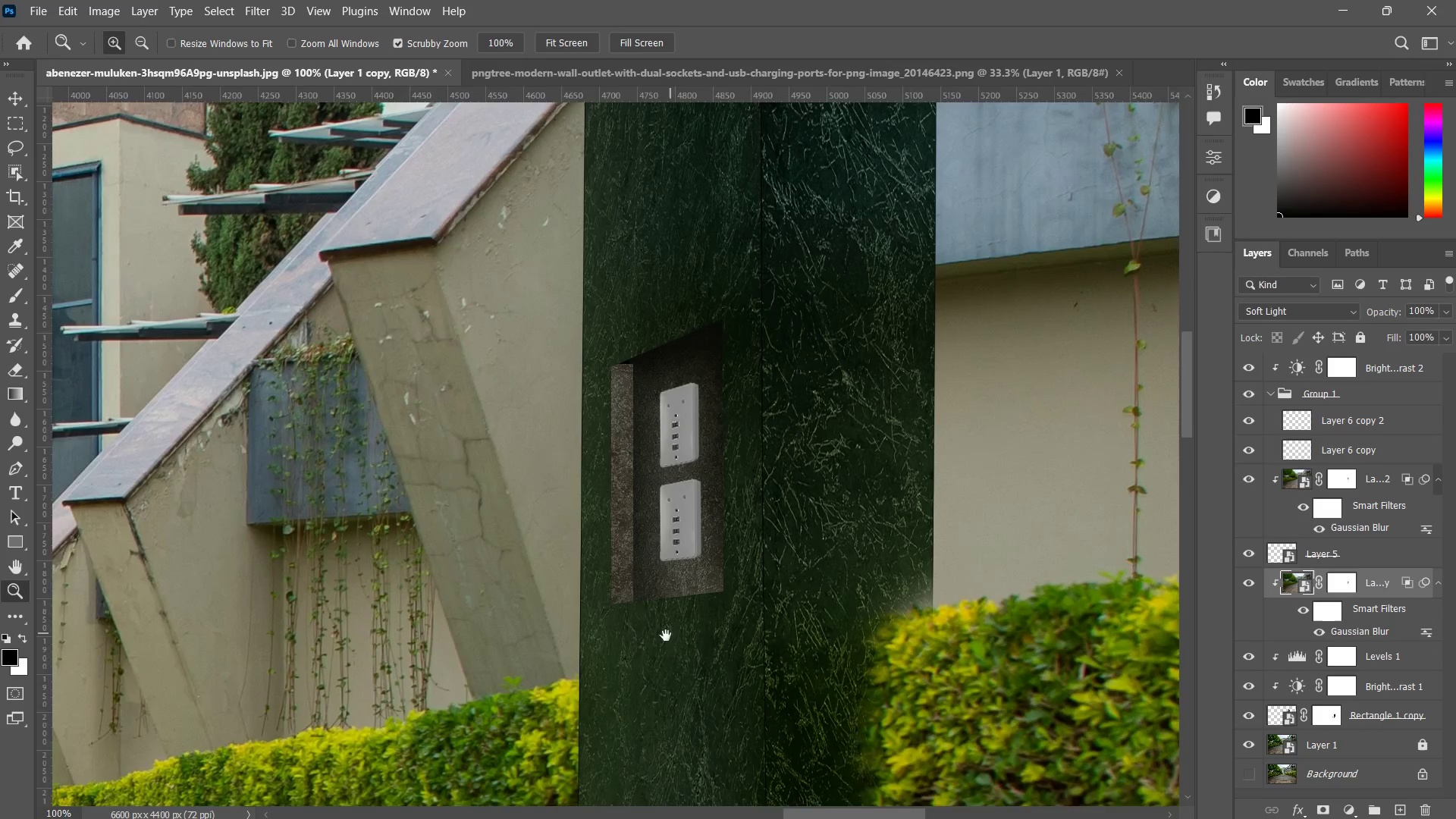 
left_click_drag(start_coordinate=[620, 612], to_coordinate=[654, 584])
 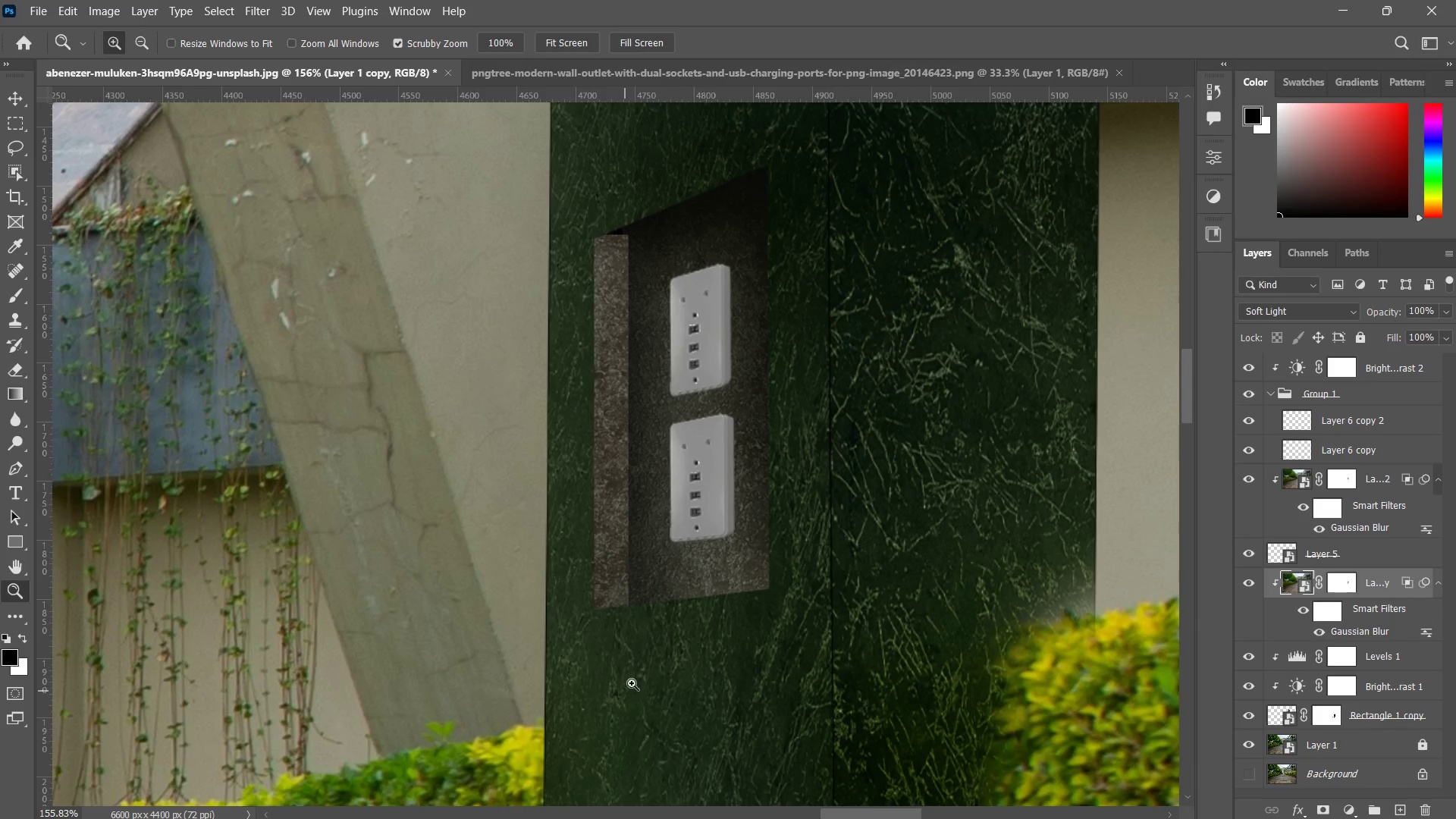 
hold_key(key=Space, duration=0.7)
 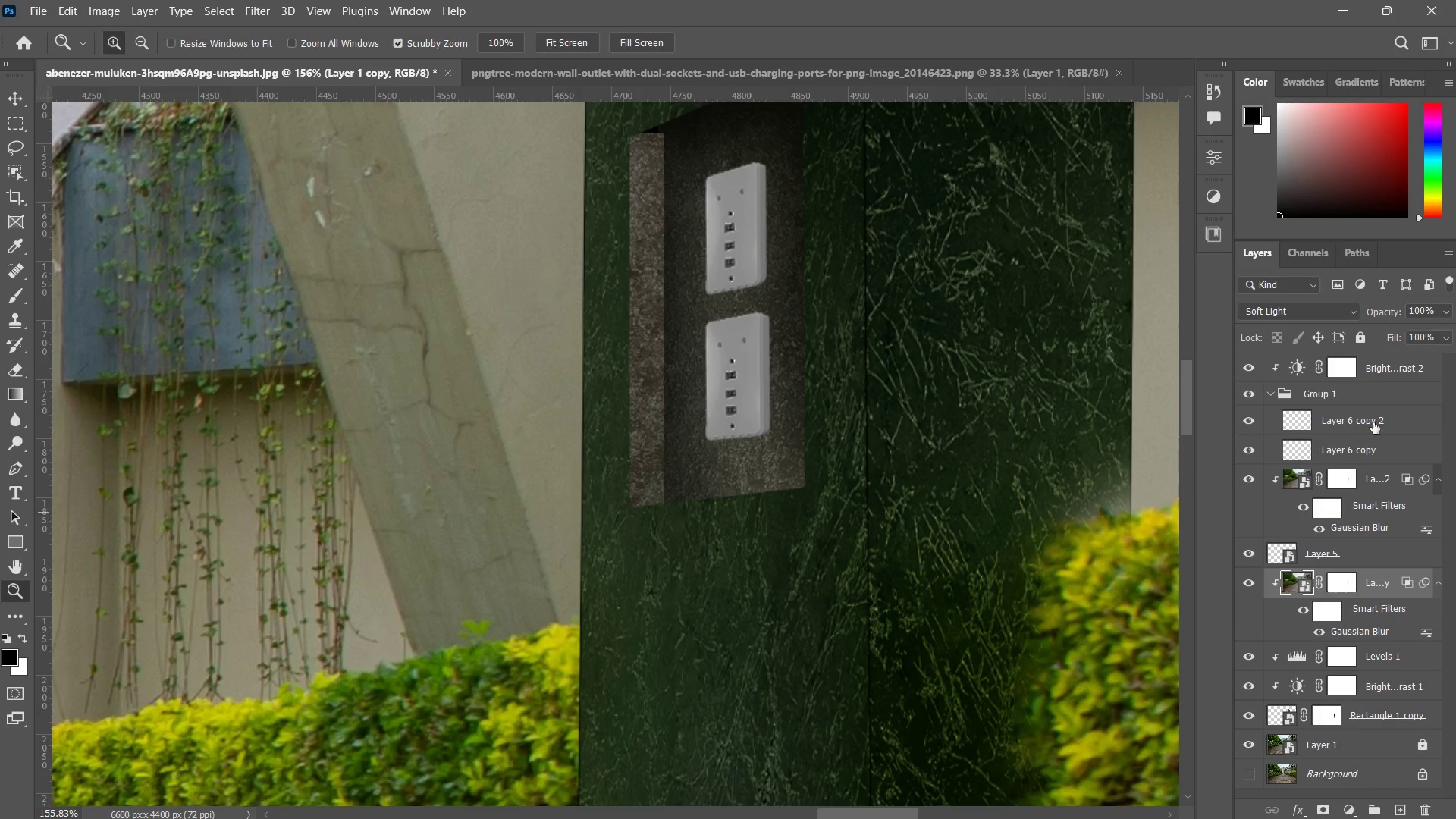 
left_click_drag(start_coordinate=[651, 643], to_coordinate=[686, 541])
 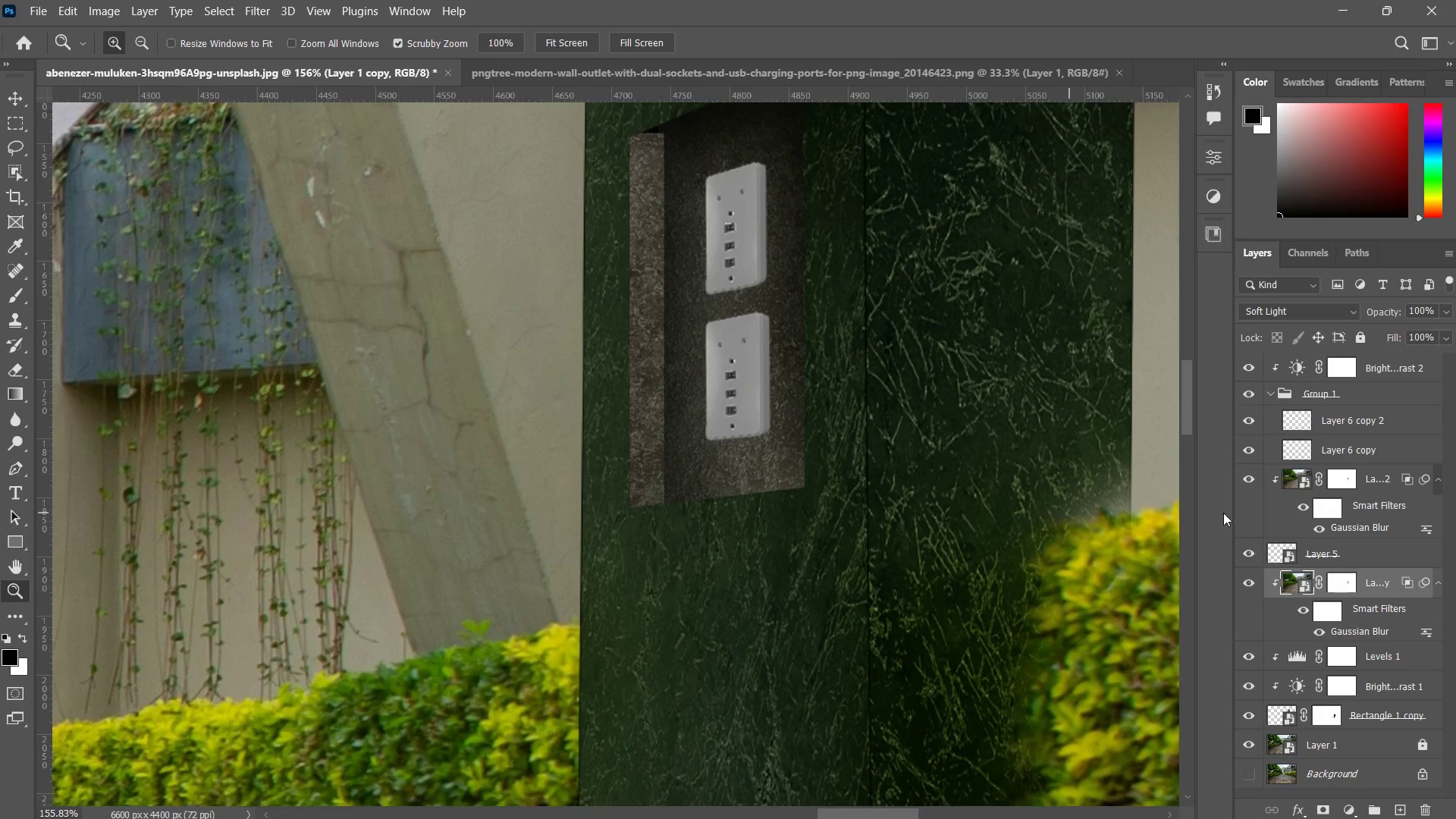 
key(B)
 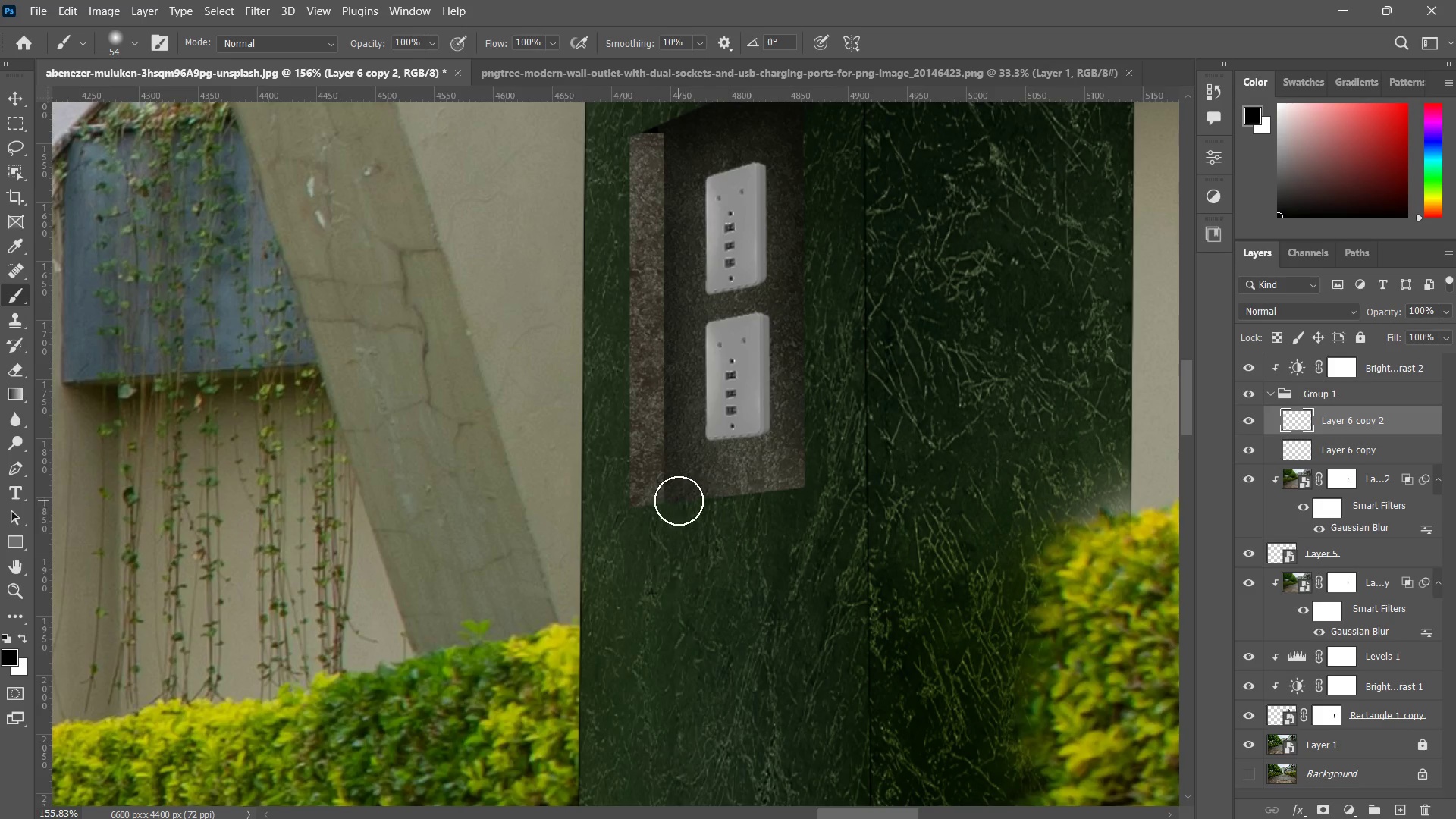 
left_click_drag(start_coordinate=[679, 508], to_coordinate=[730, 724])
 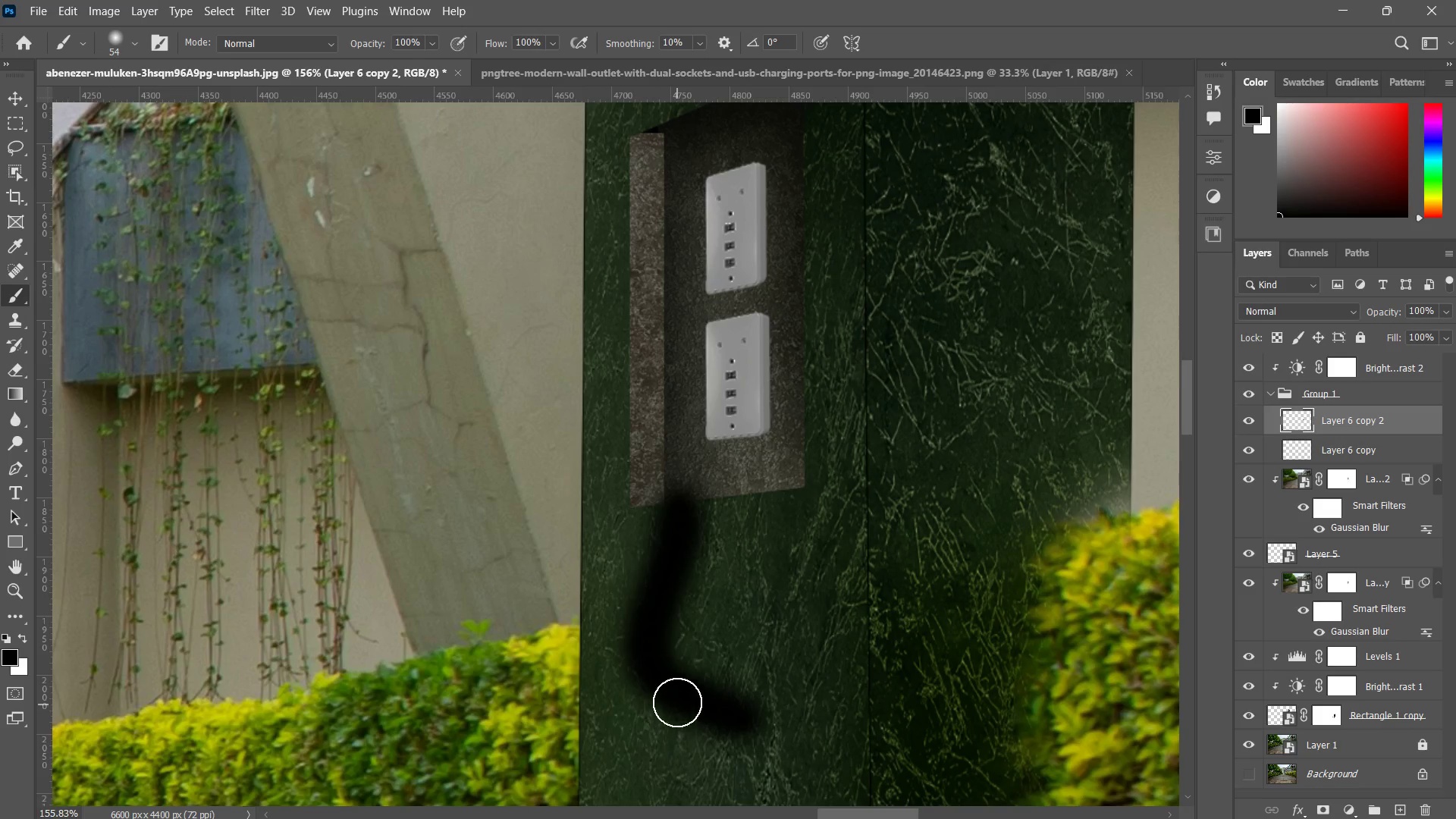 
key(Control+ControlLeft)
 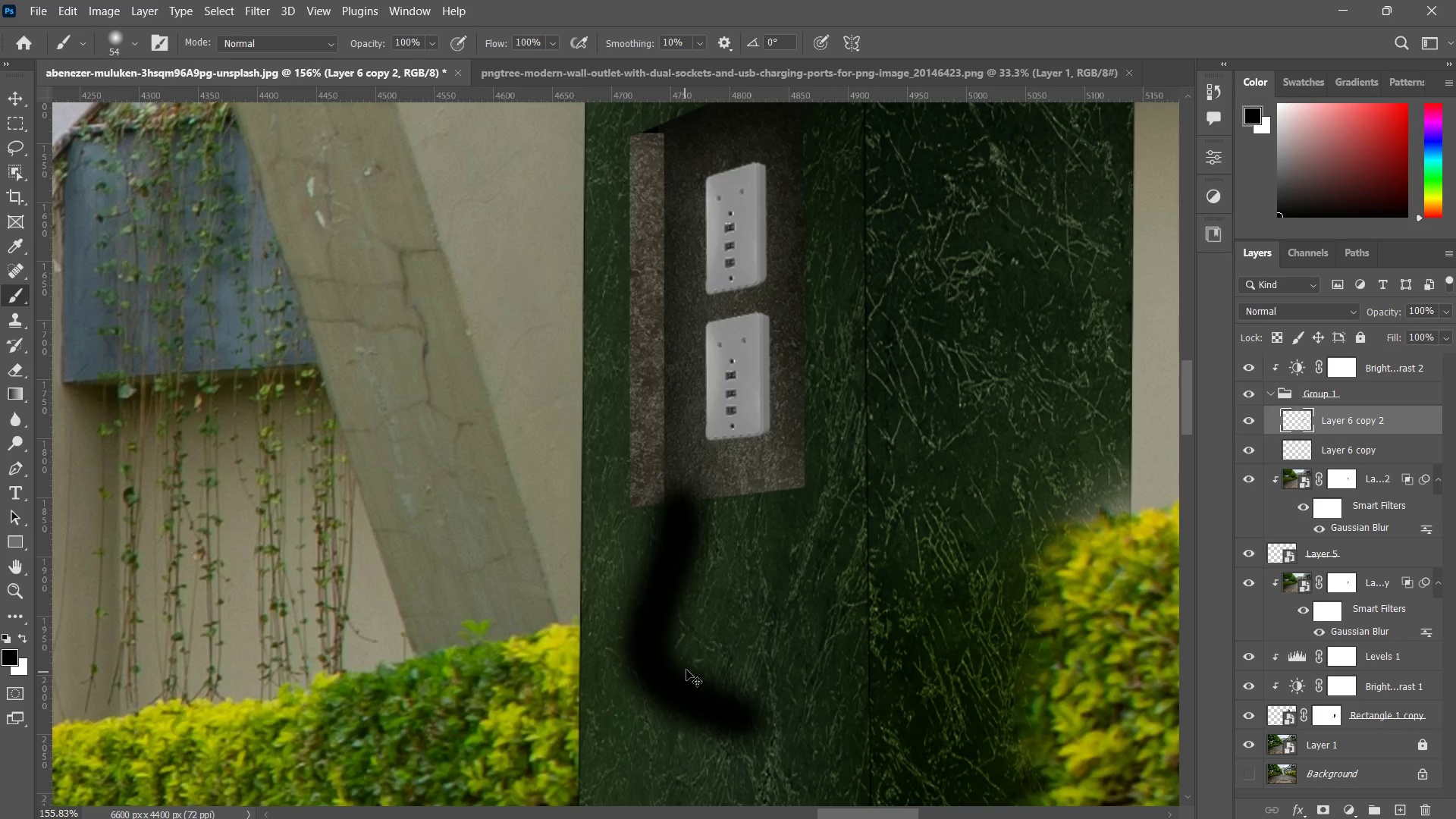 
key(Control+Z)
 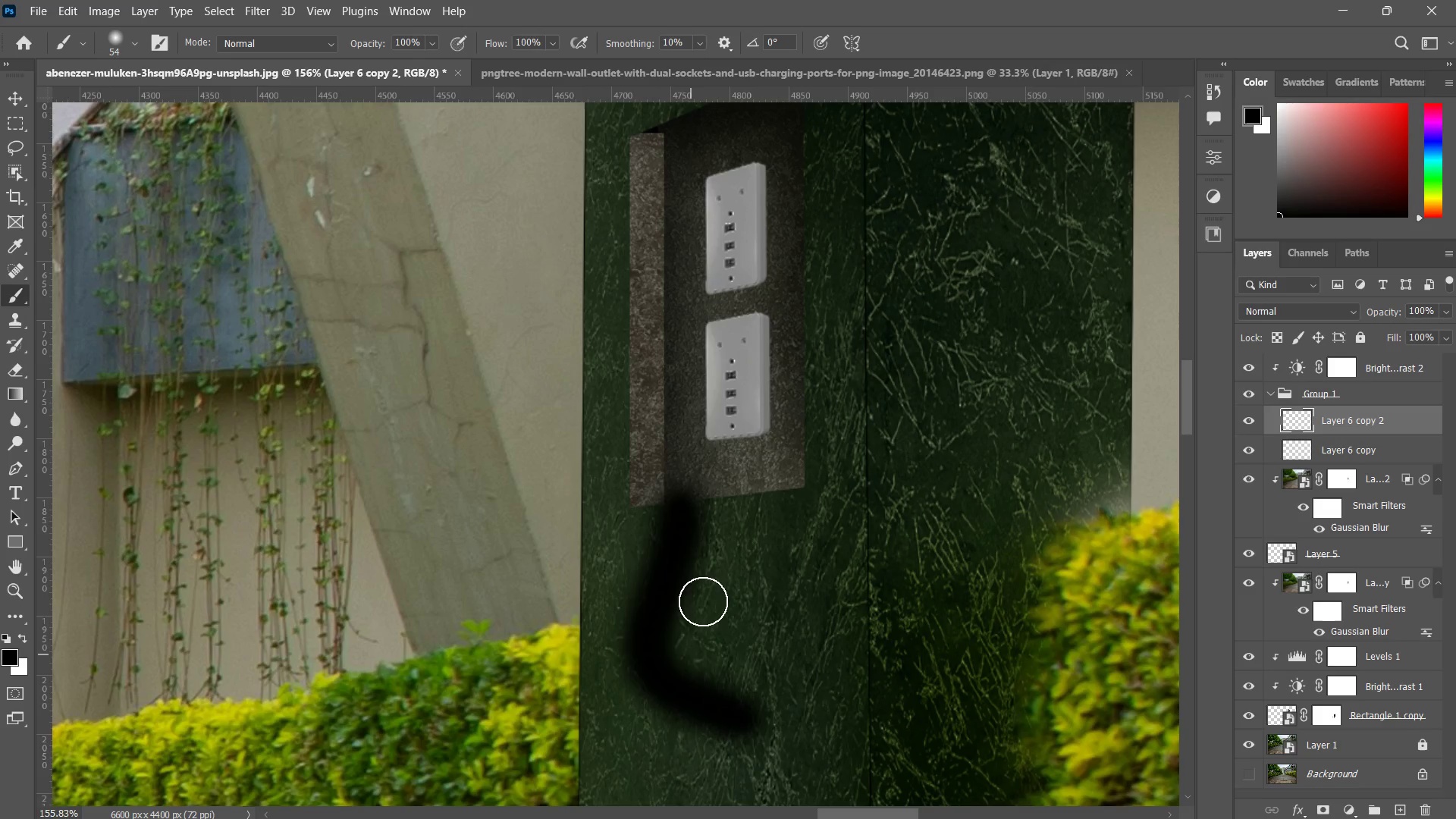 
right_click([702, 600])
 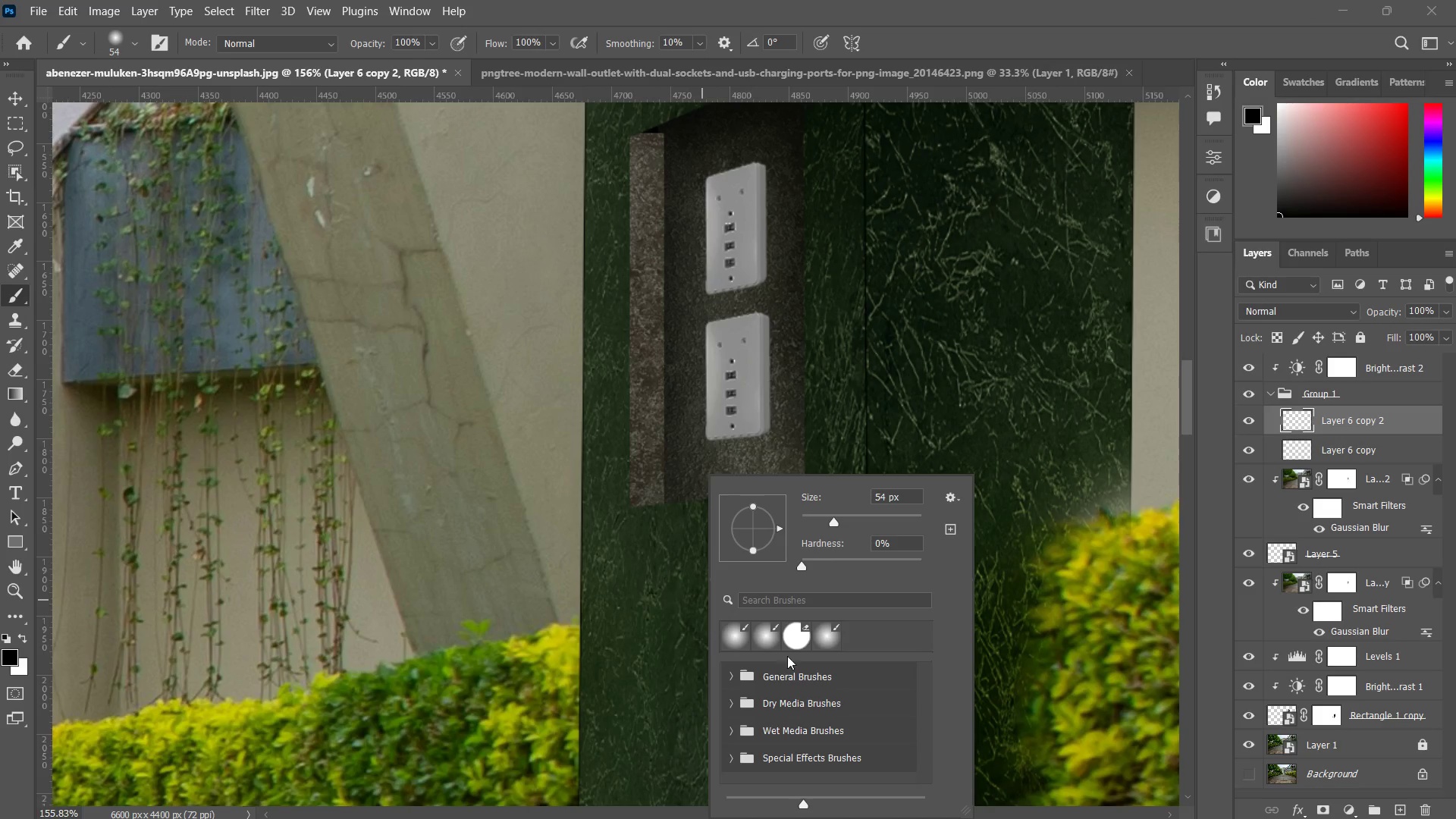 
left_click([802, 633])
 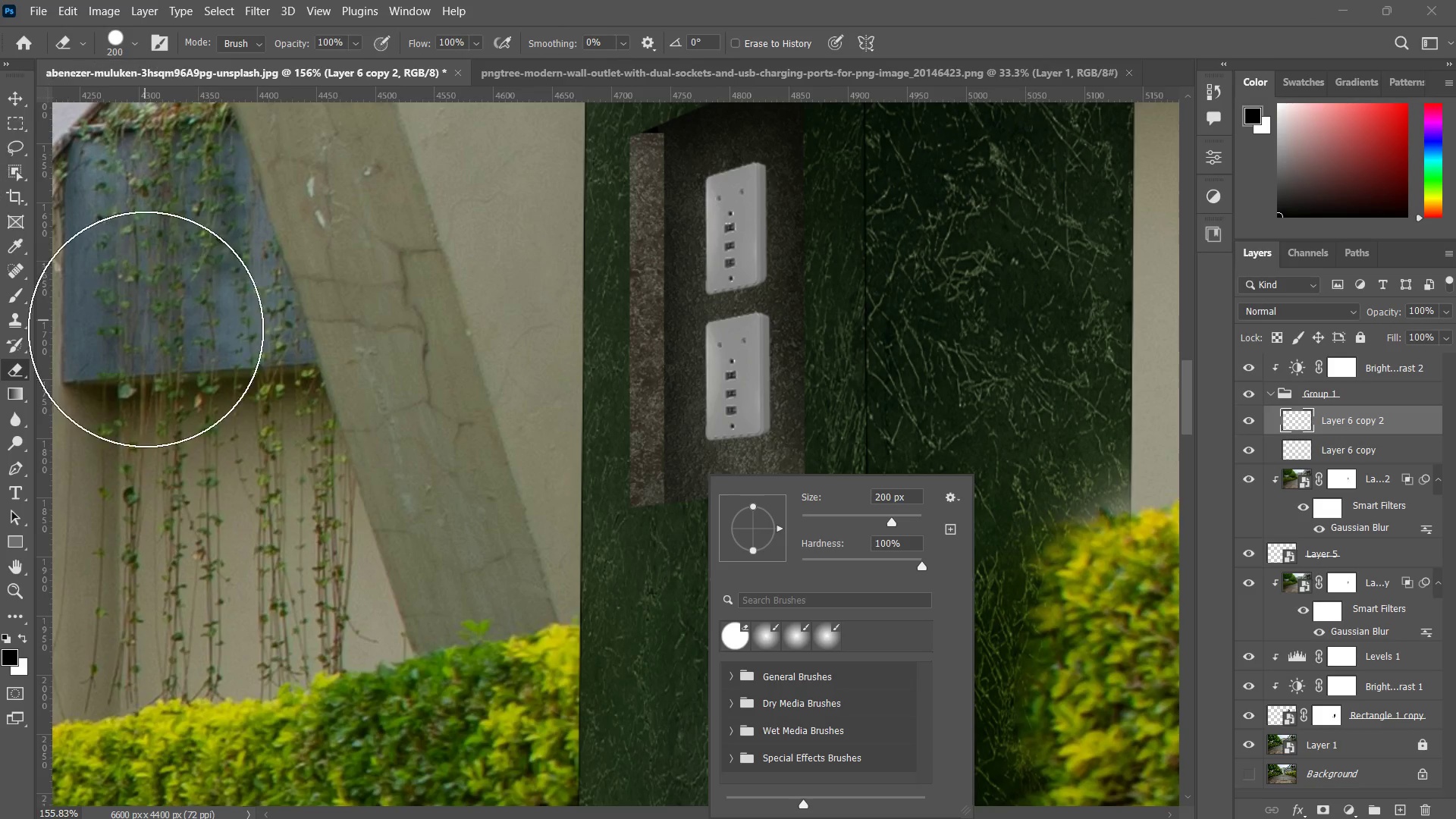 
type(bb)
 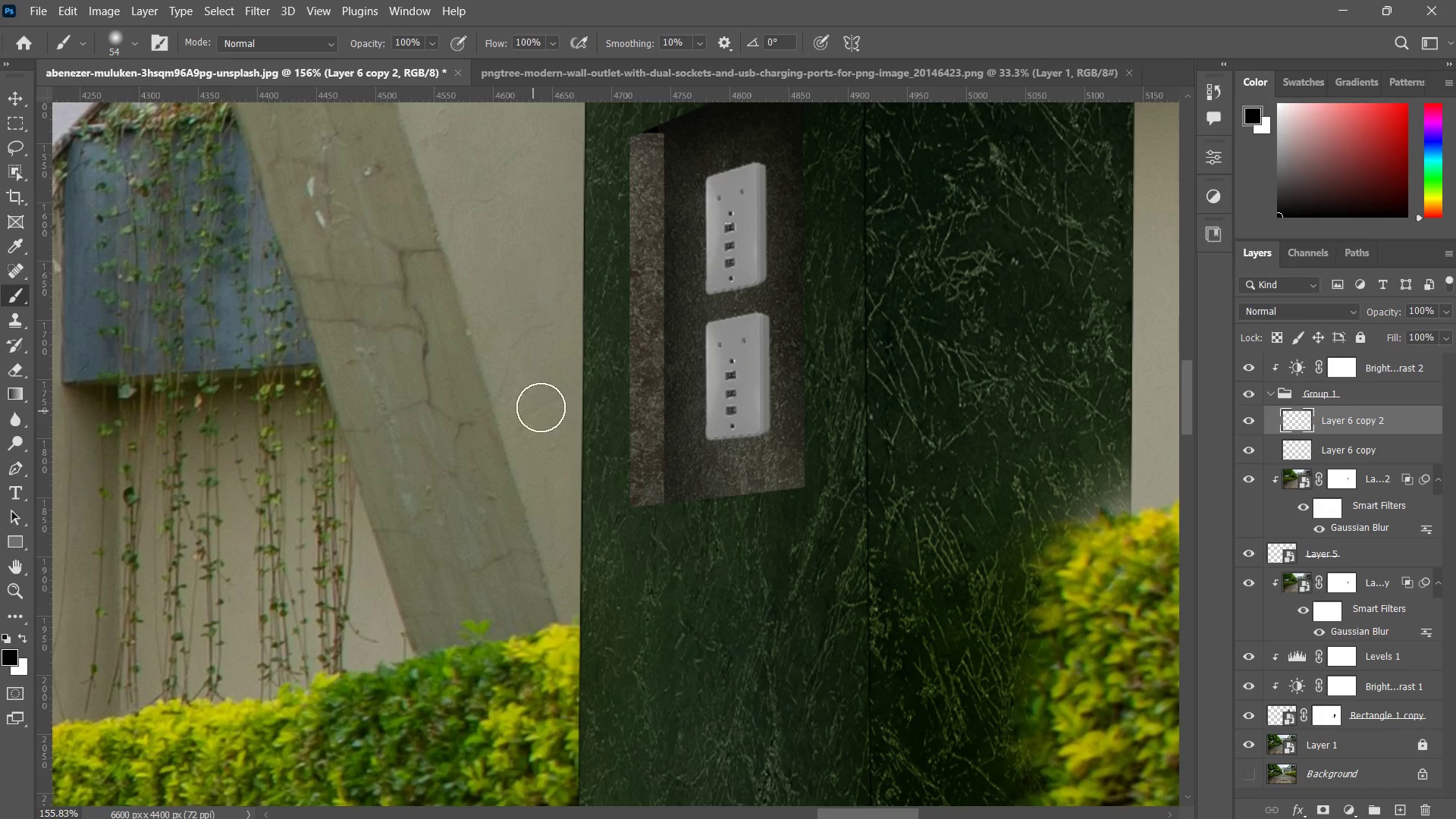 
right_click([580, 390])
 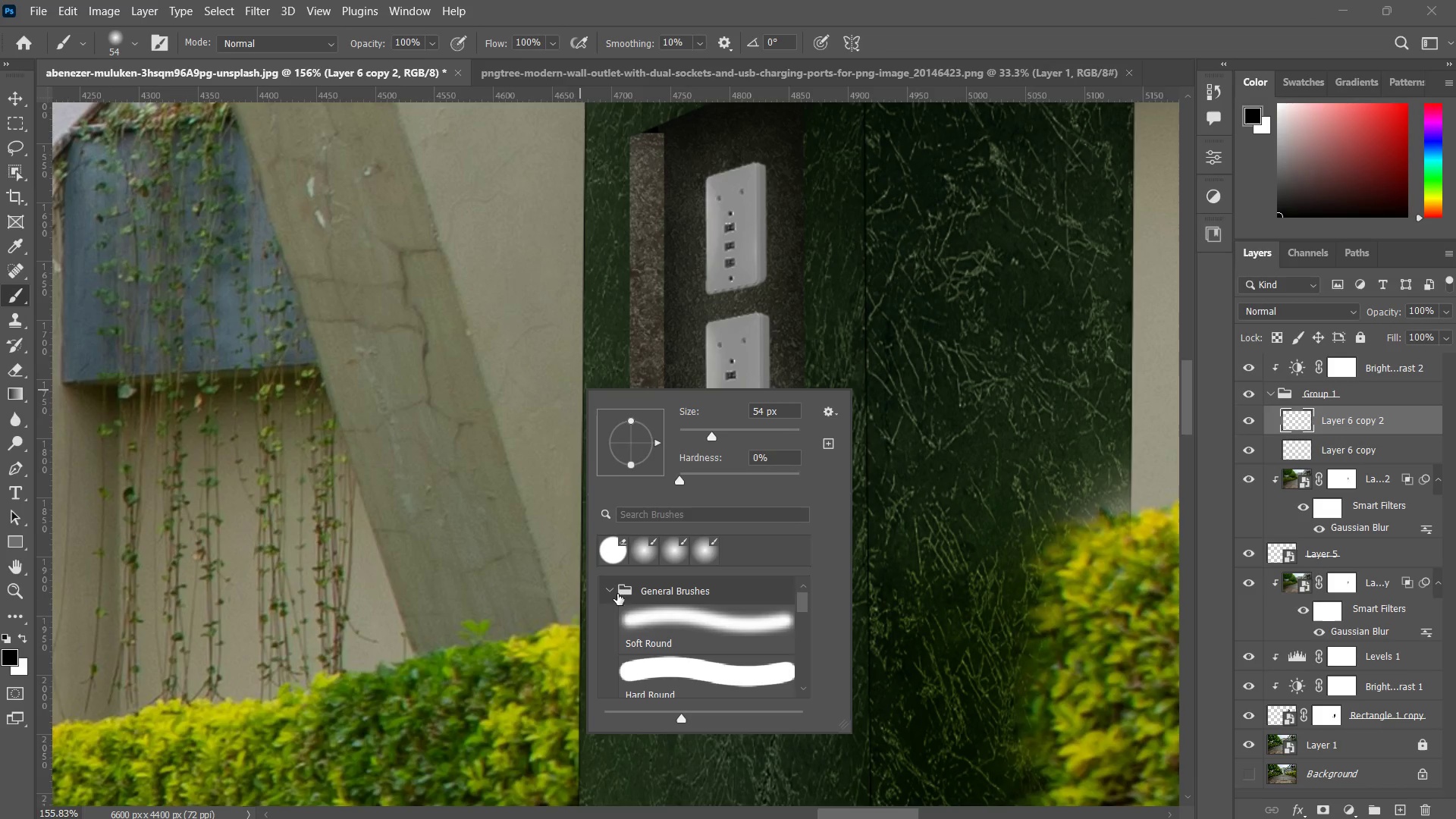 
left_click_drag(start_coordinate=[643, 654], to_coordinate=[644, 658])
 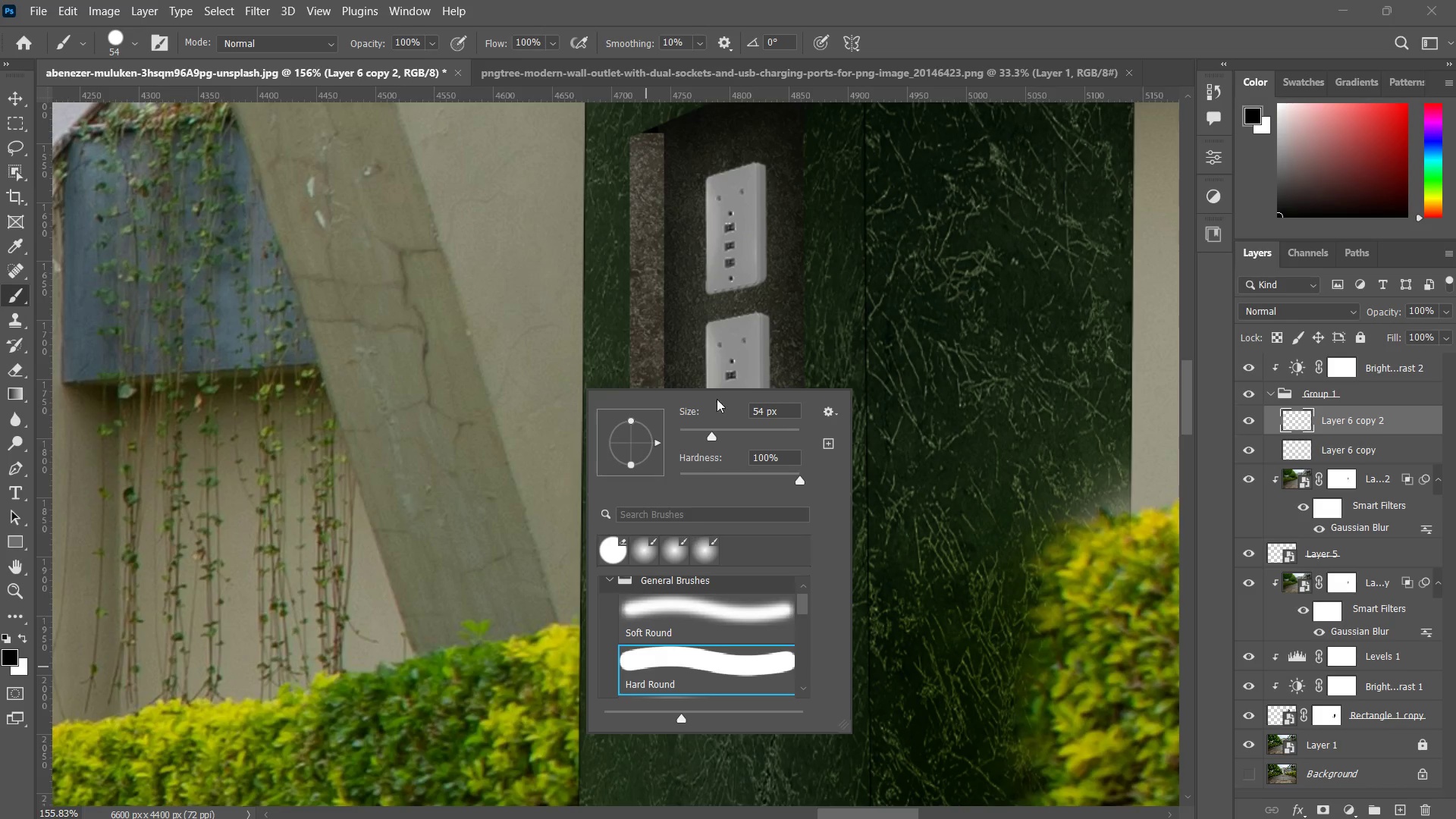 
left_click([727, 351])
 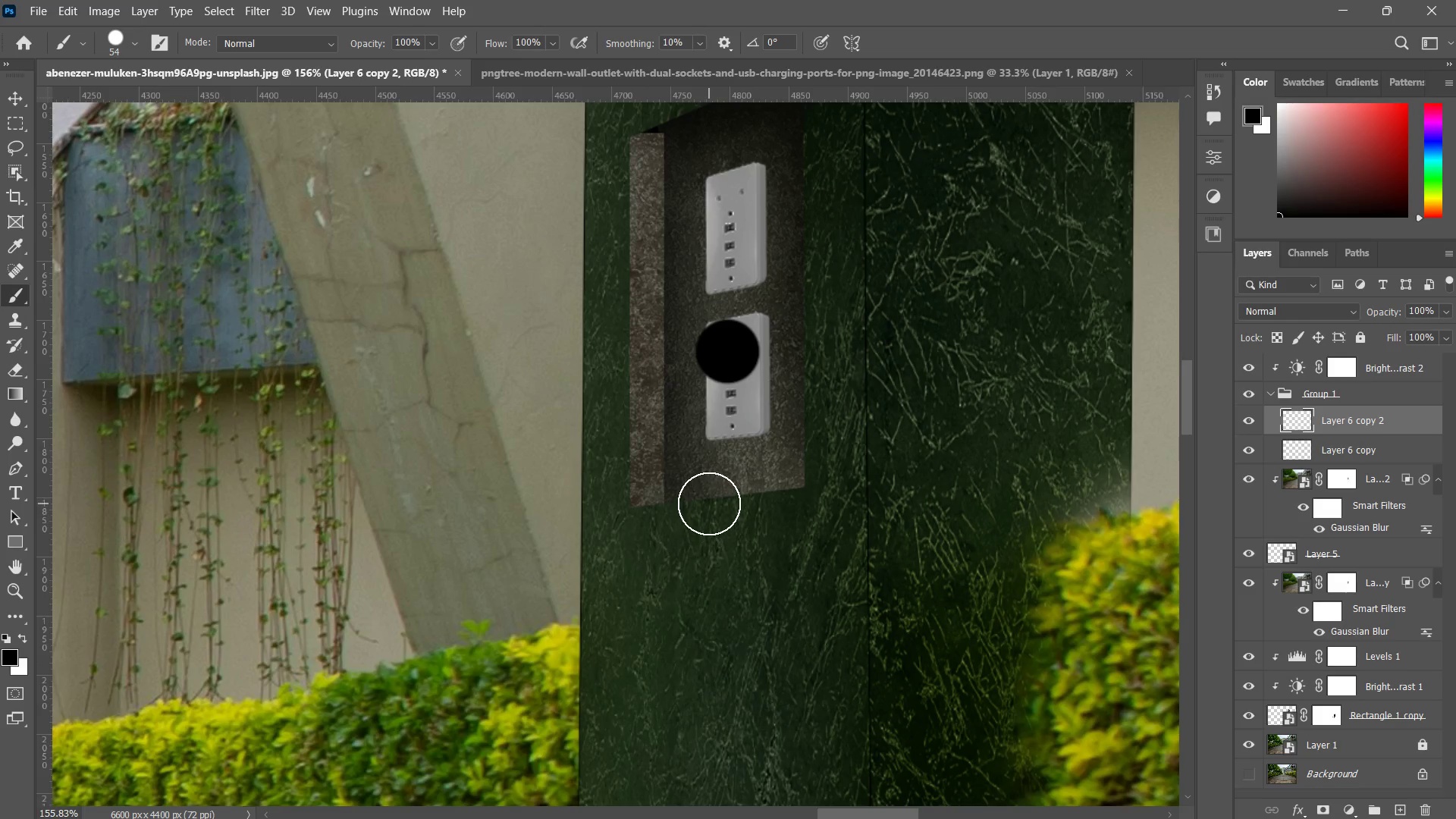 
key(Control+ControlLeft)
 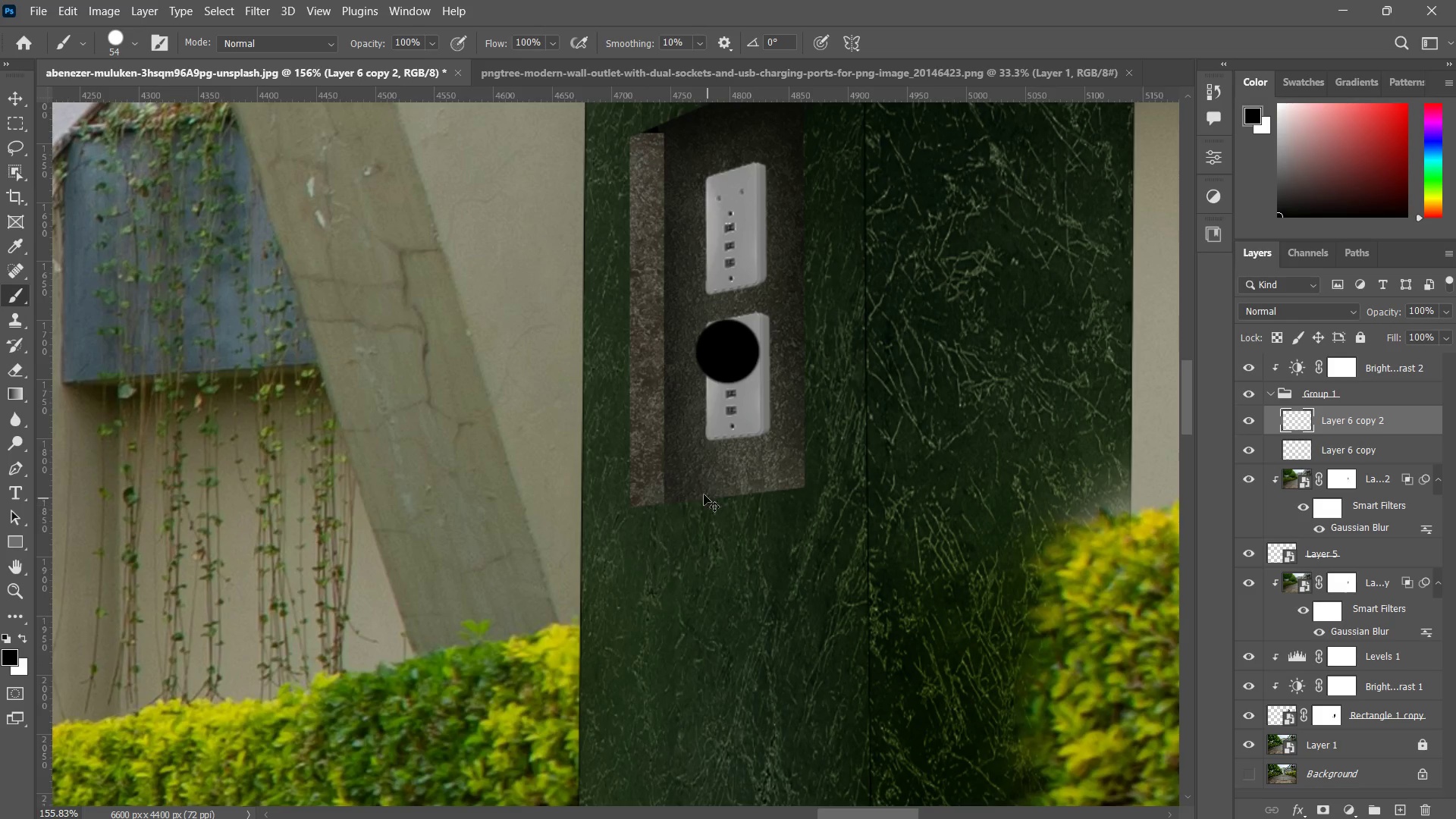 
key(Control+Z)
 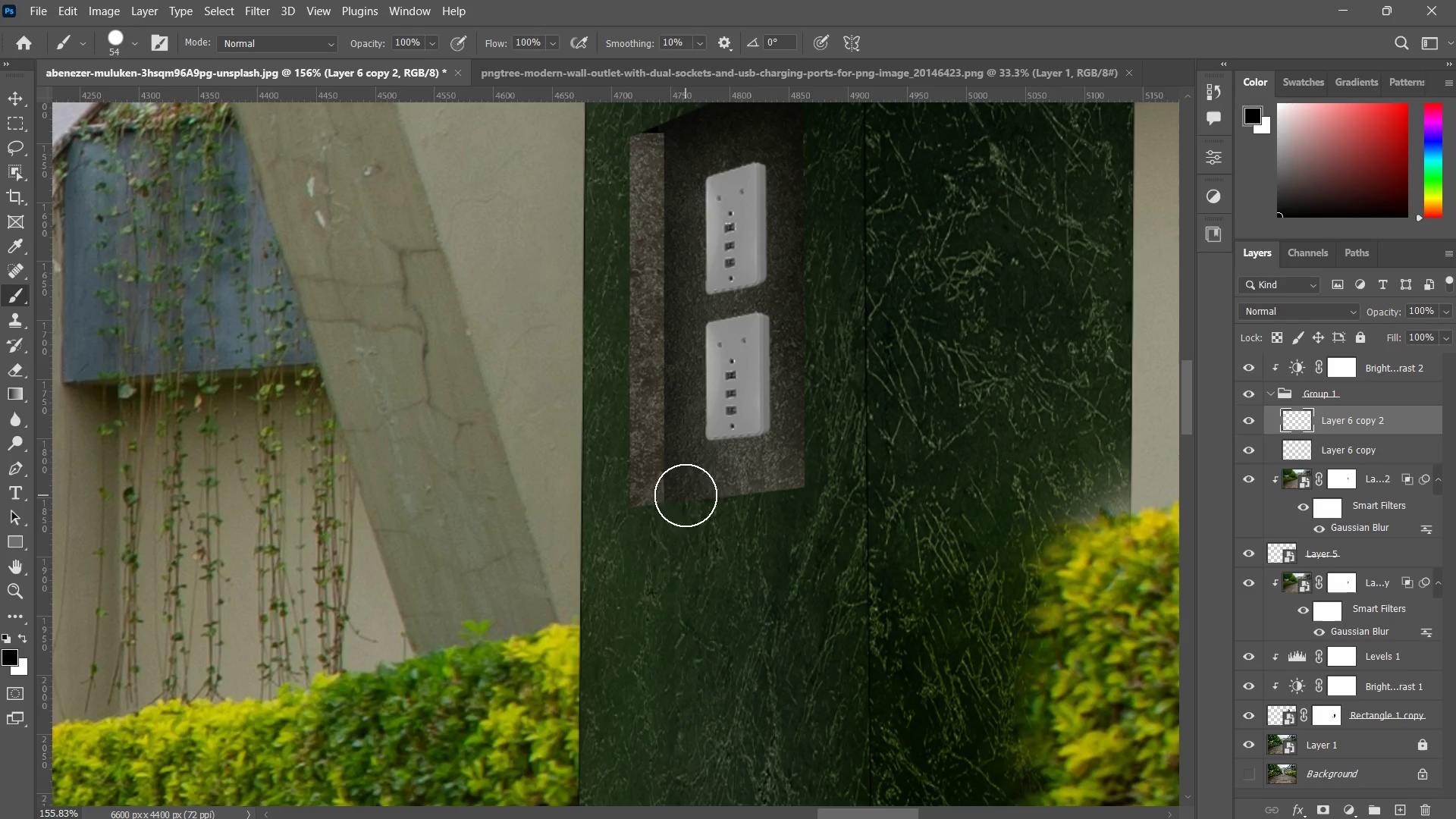 
left_click_drag(start_coordinate=[687, 502], to_coordinate=[712, 690])
 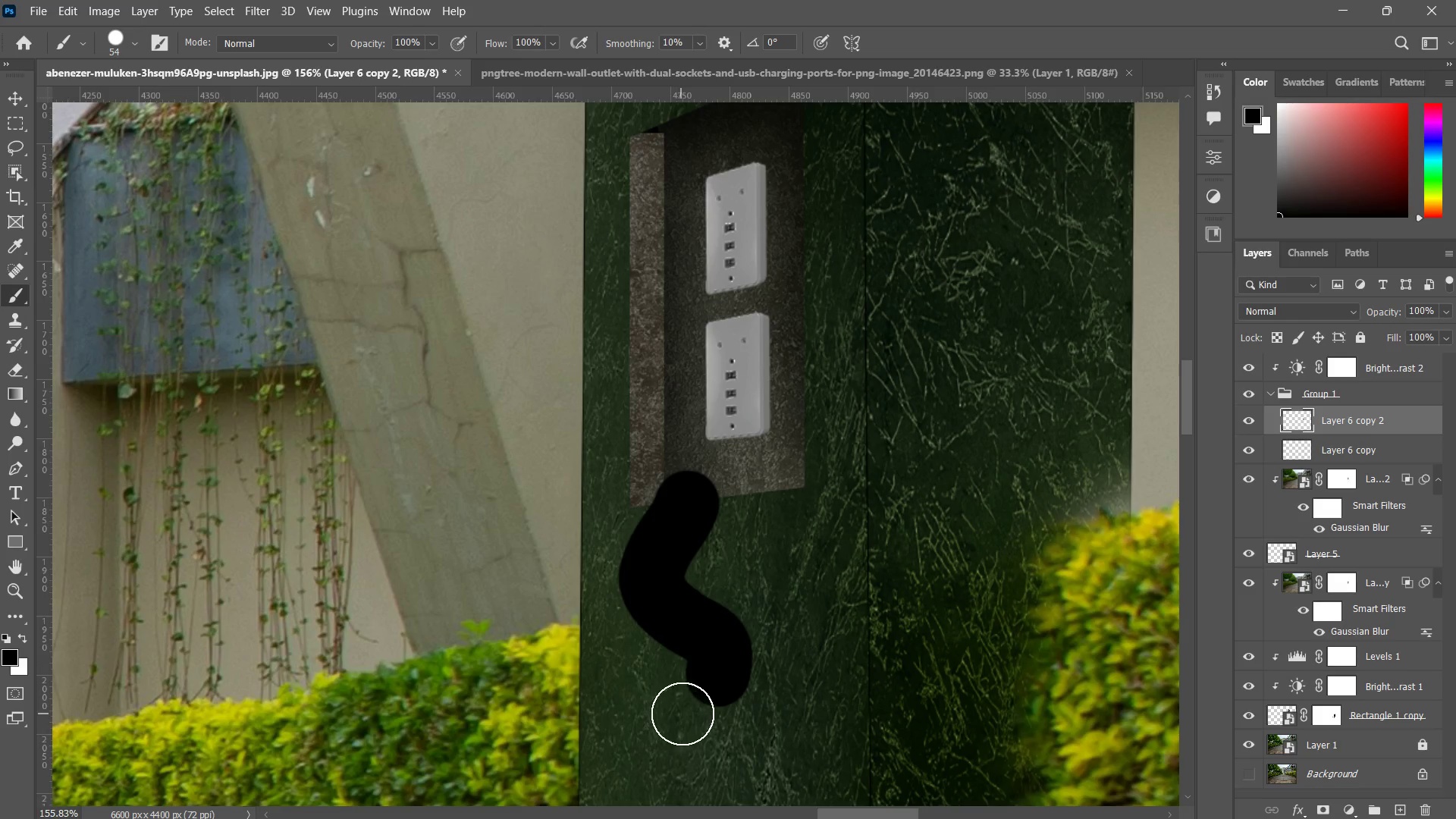 
key(Control+ControlLeft)
 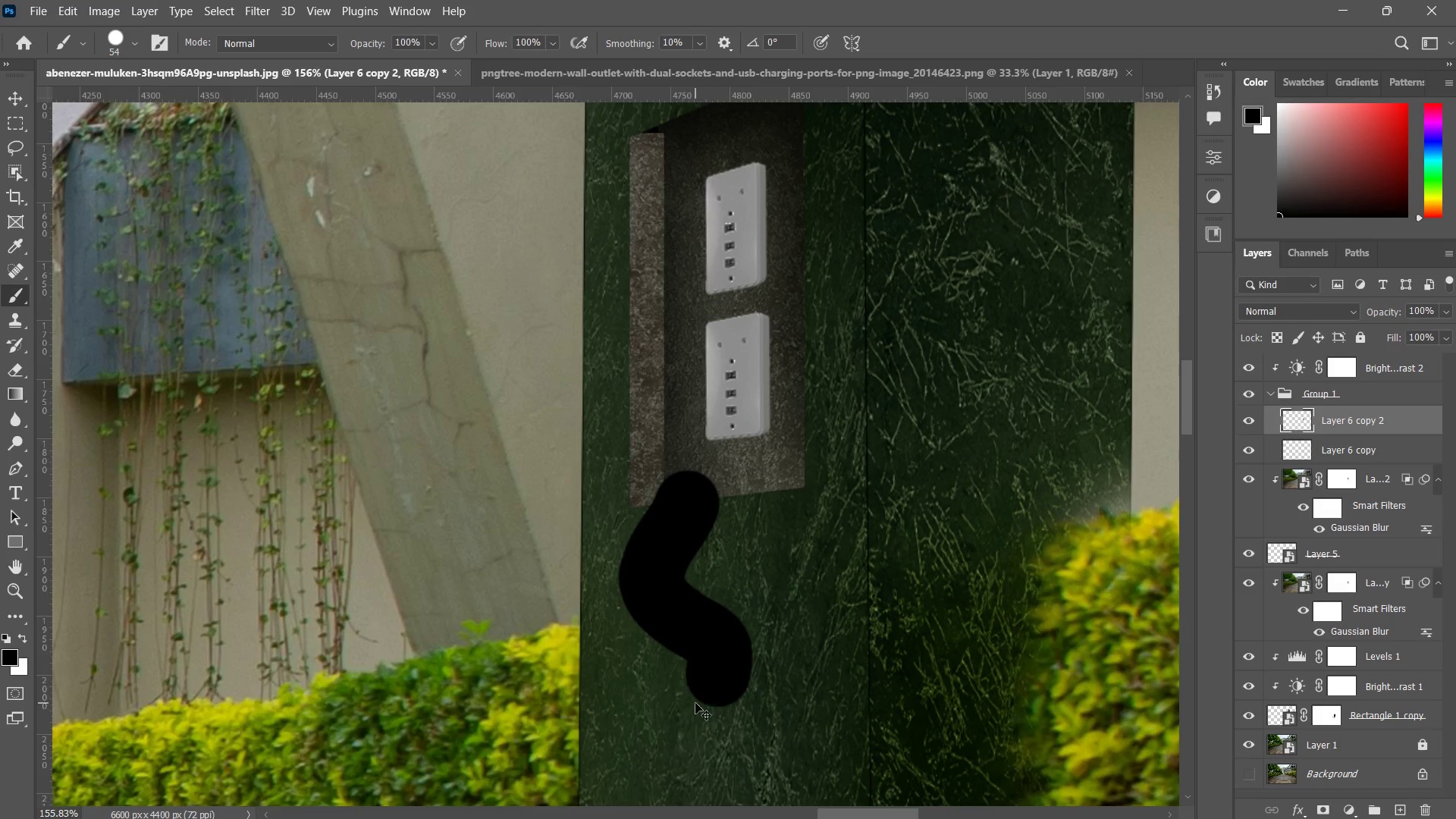 
key(Control+Z)
 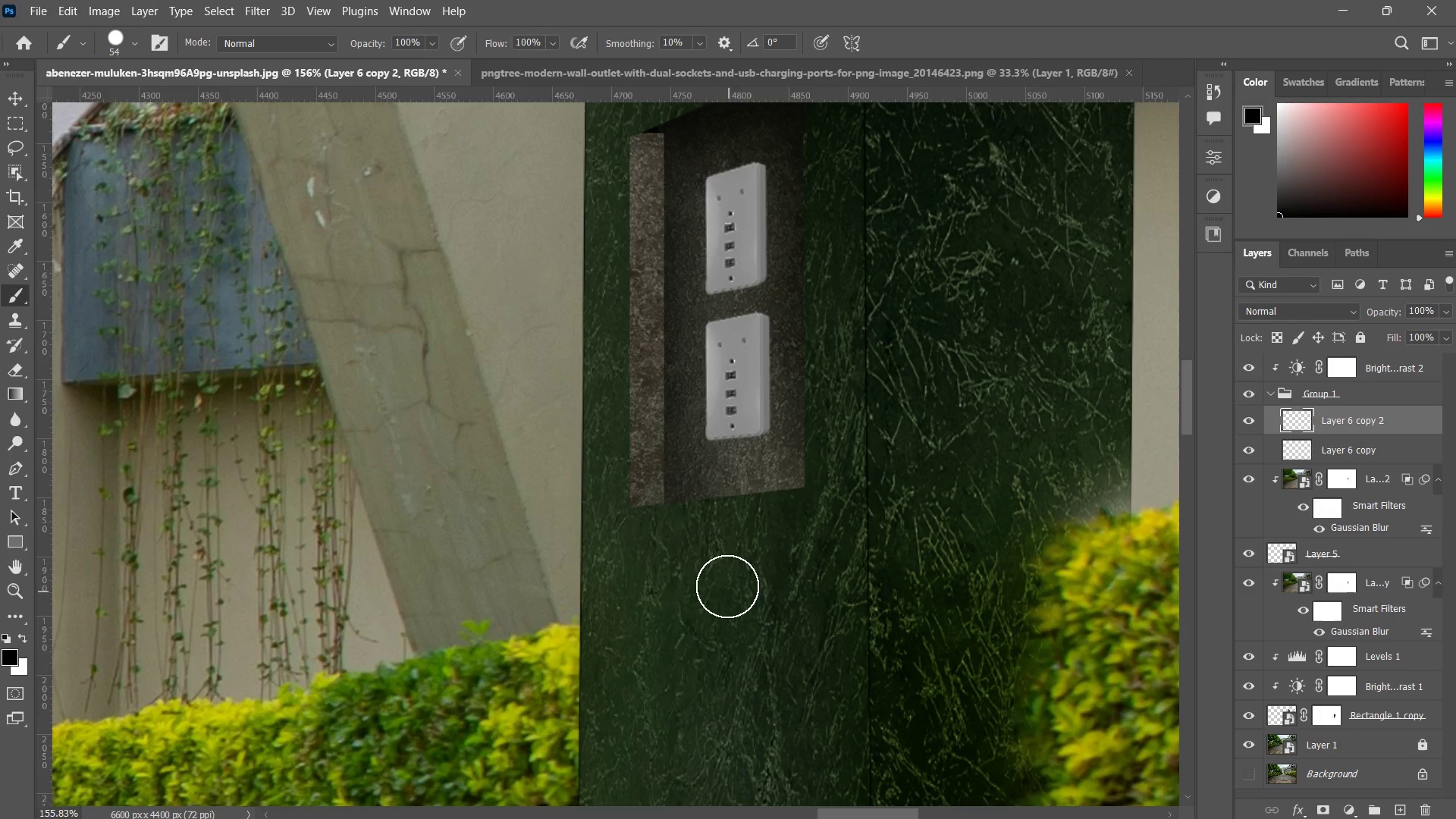 
hold_key(key=AltLeft, duration=1.49)
 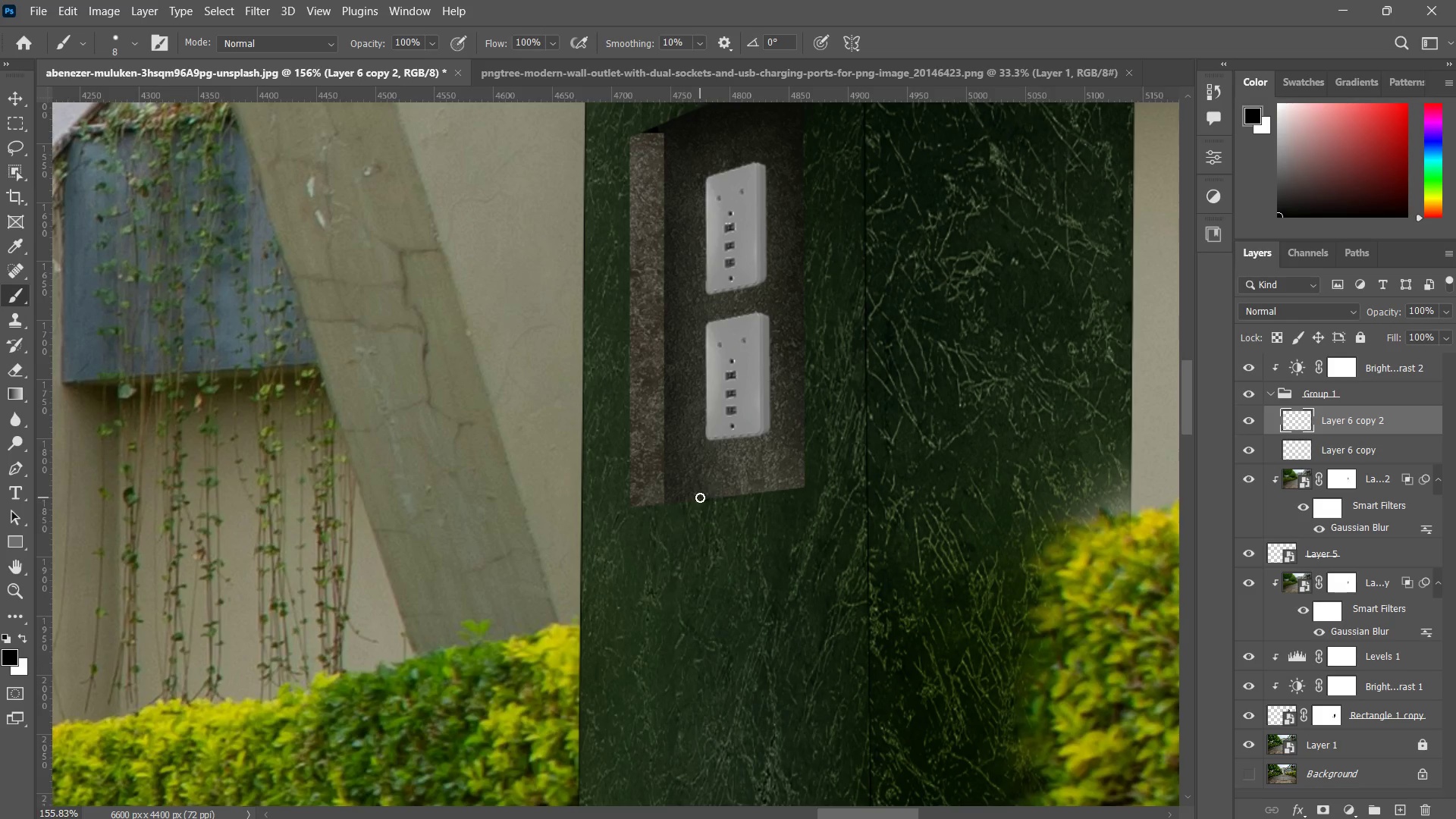 
left_click_drag(start_coordinate=[697, 497], to_coordinate=[630, 714])
 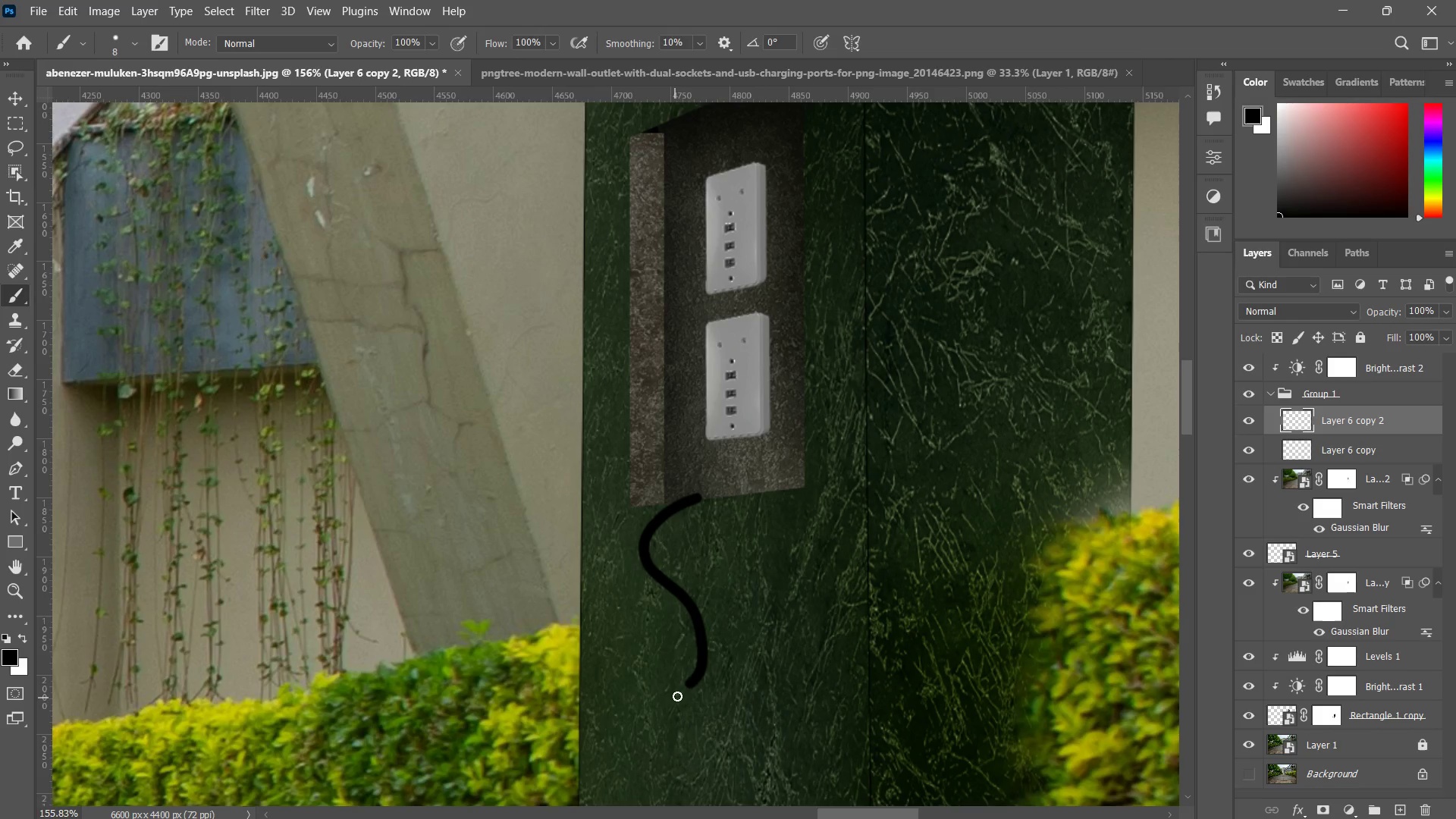 
type(zz)
 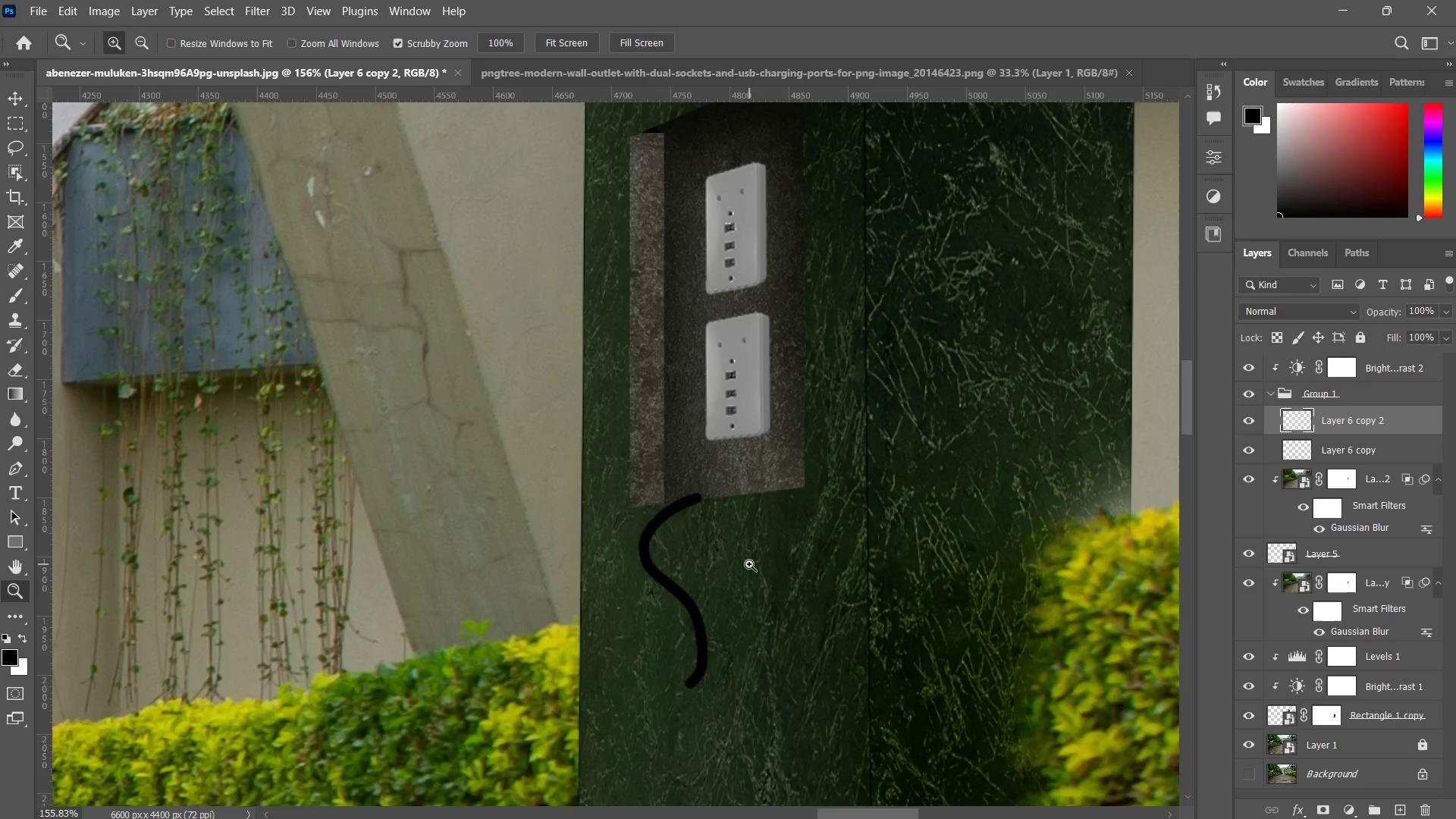 
left_click_drag(start_coordinate=[742, 575], to_coordinate=[692, 659])
 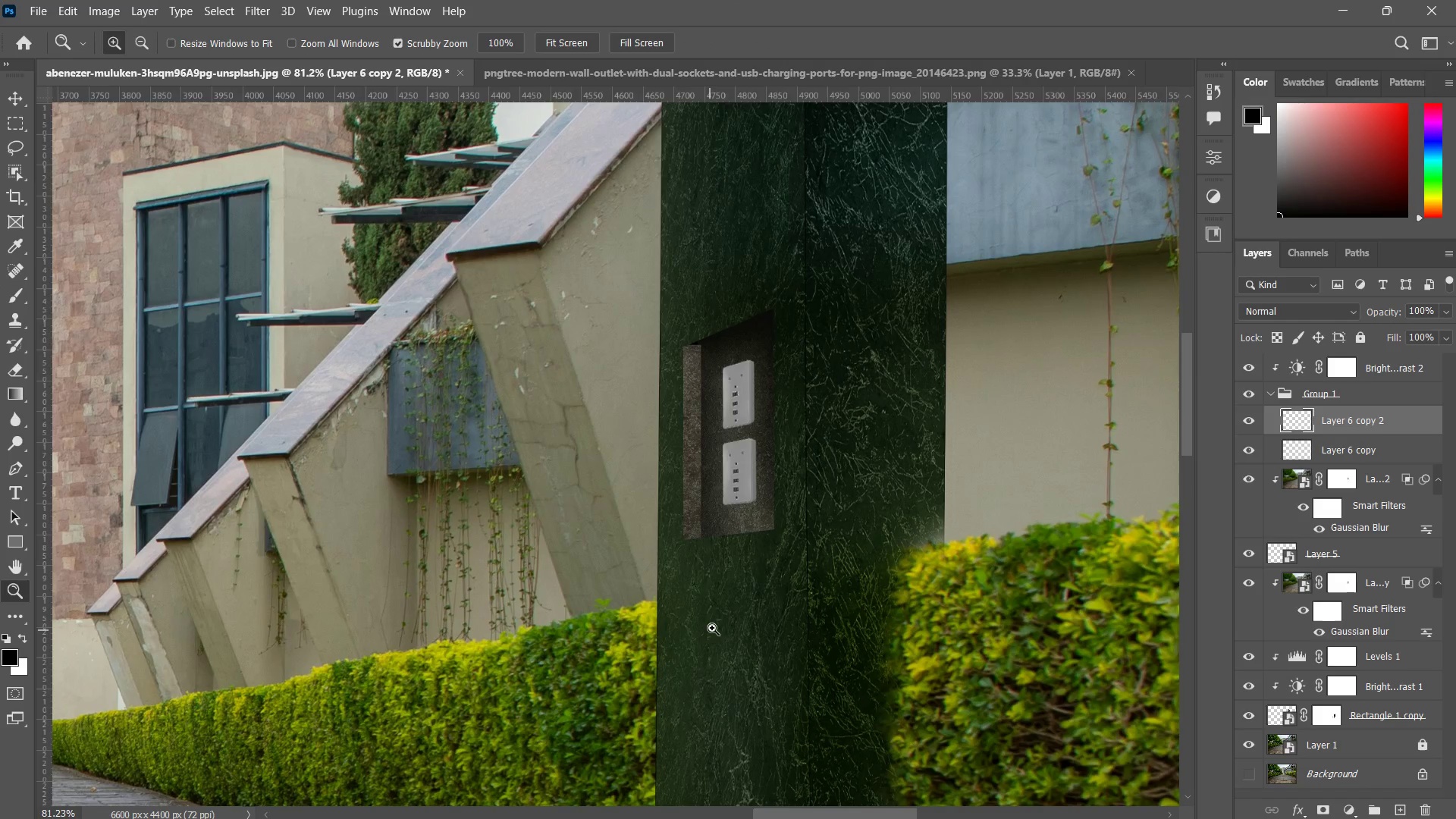 
key(Control+Z)
 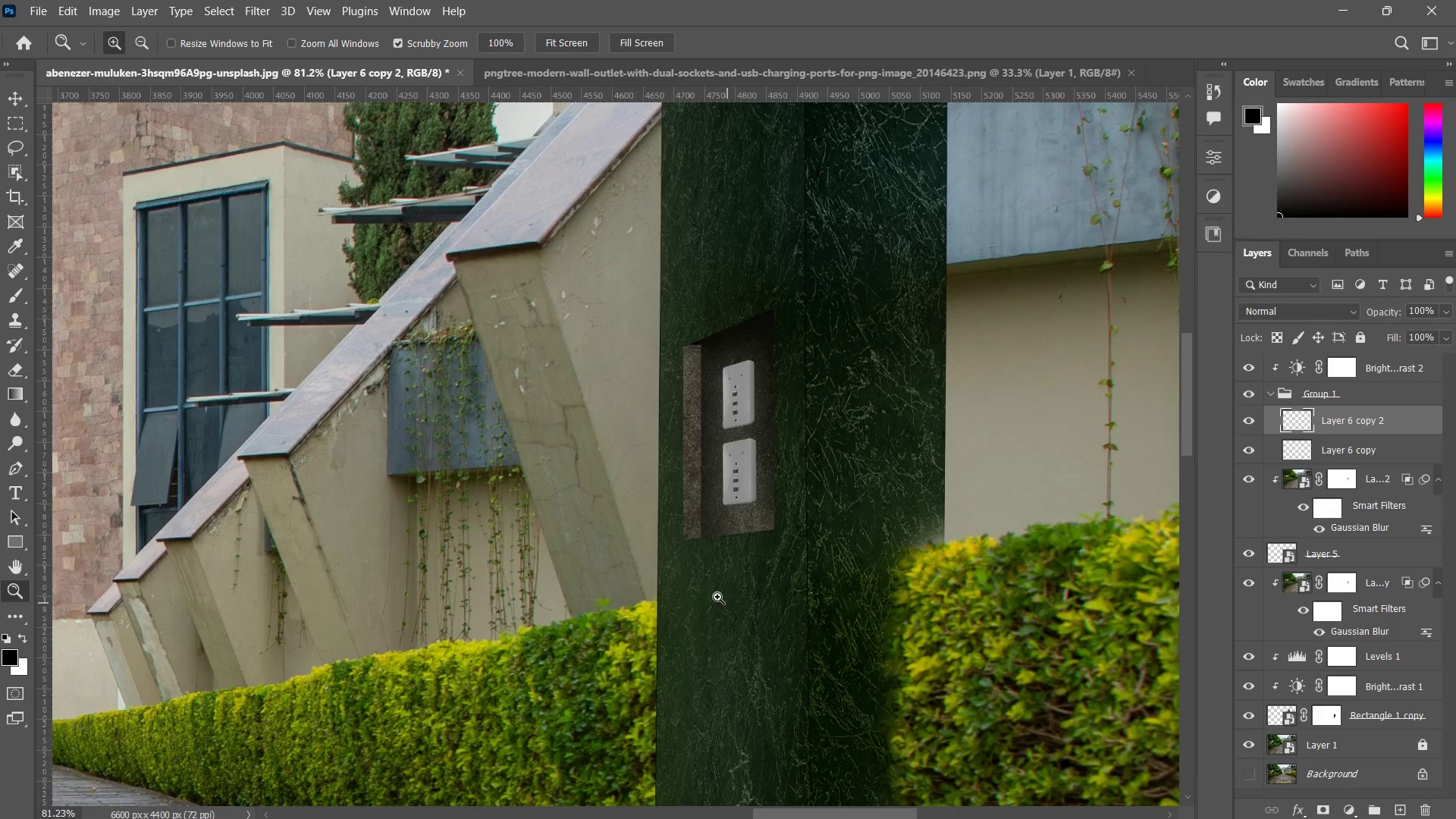 
left_click_drag(start_coordinate=[714, 548], to_coordinate=[778, 513])
 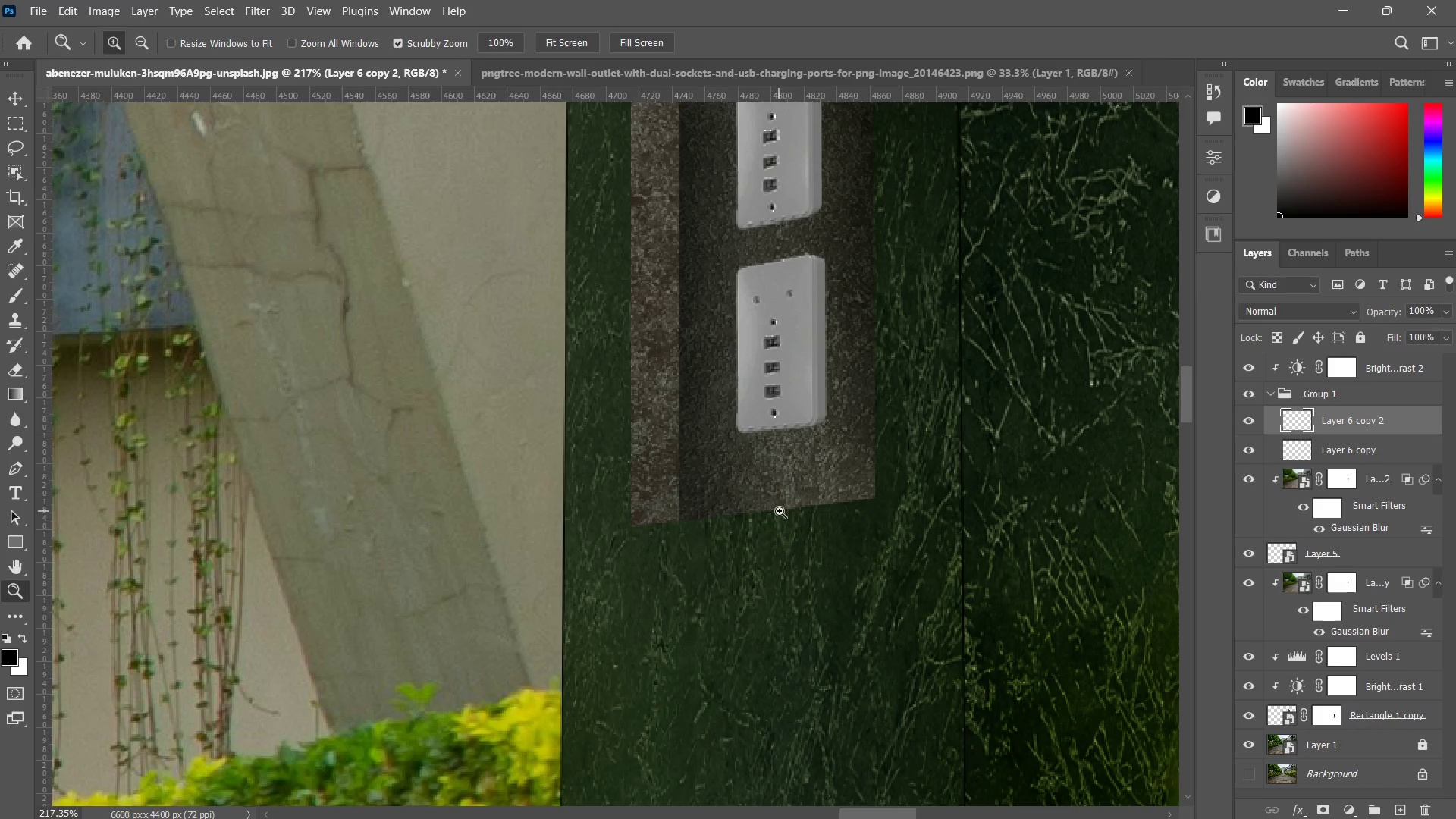 
key(B)
 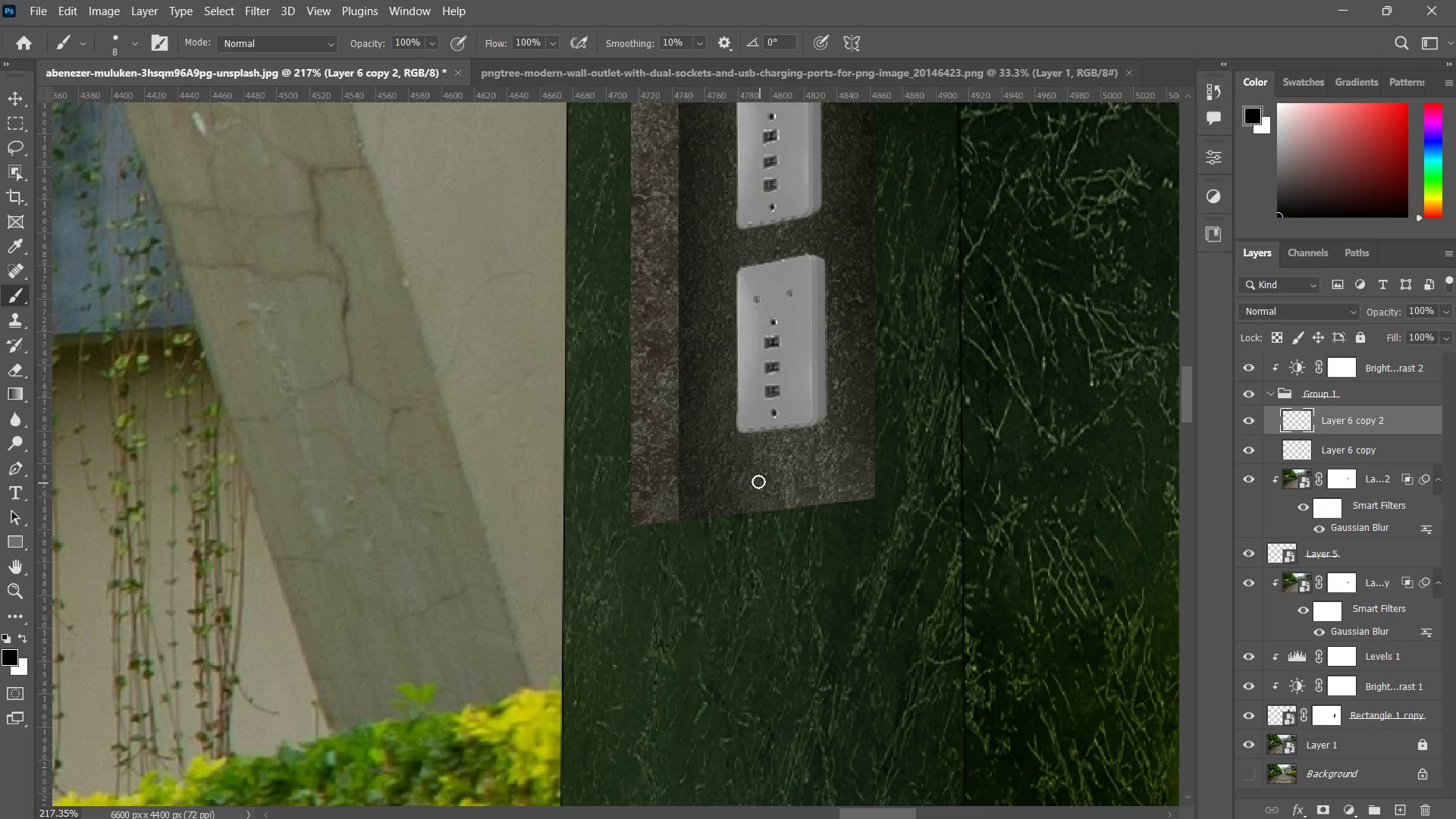 
left_click_drag(start_coordinate=[753, 482], to_coordinate=[824, 482])
 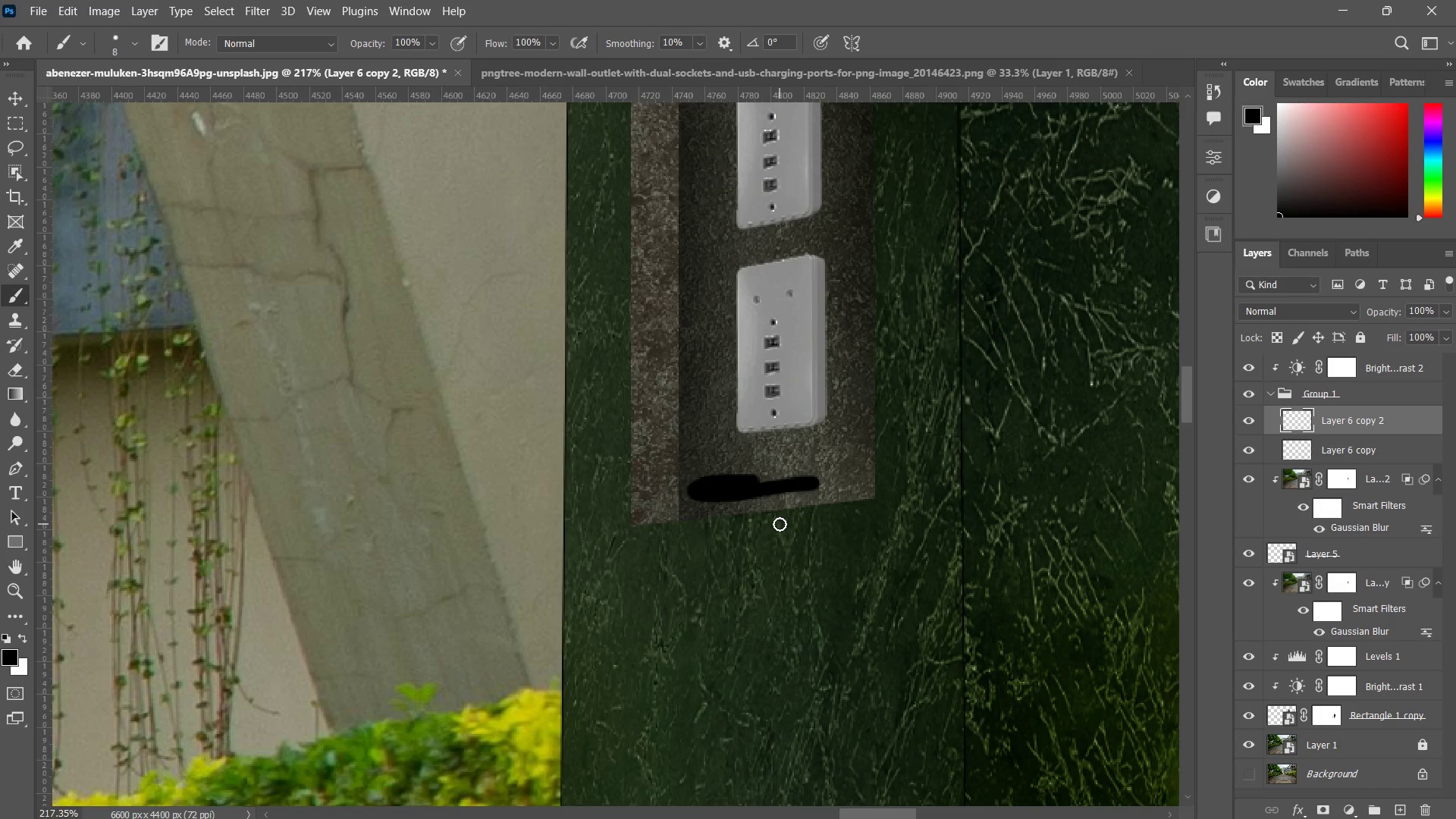 
key(Control+ControlLeft)
 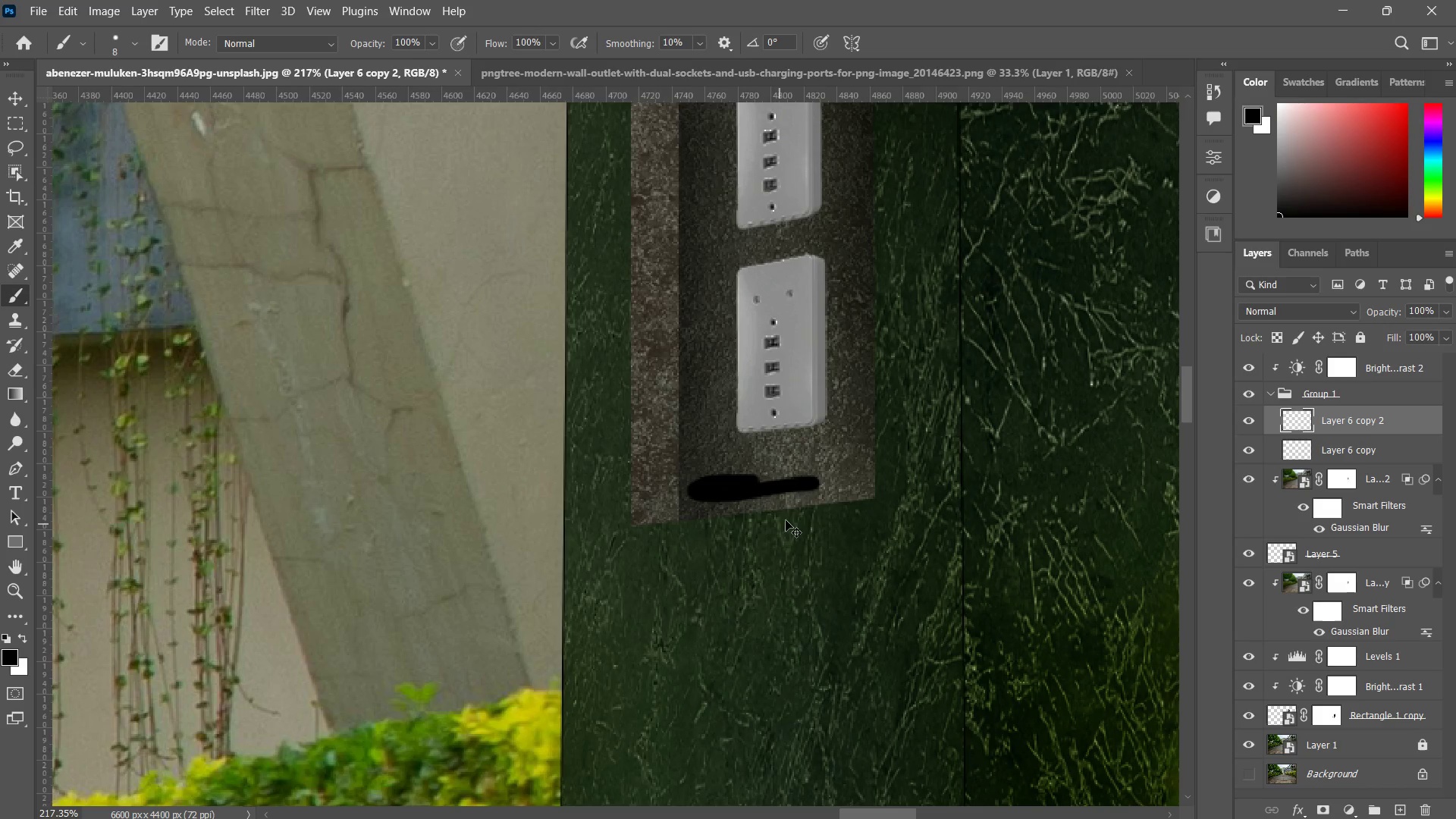 
key(Control+Z)
 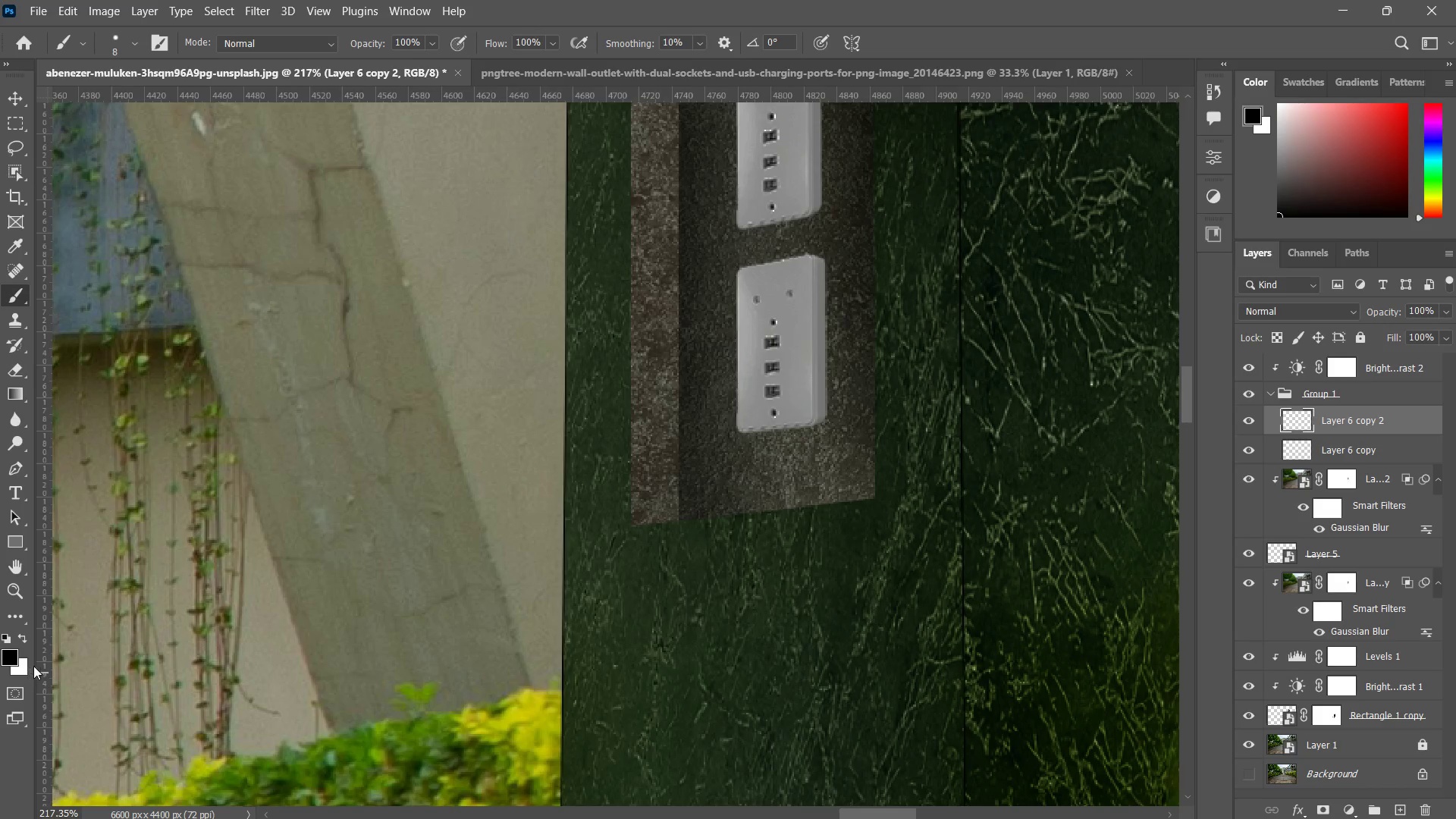 
key(X)
 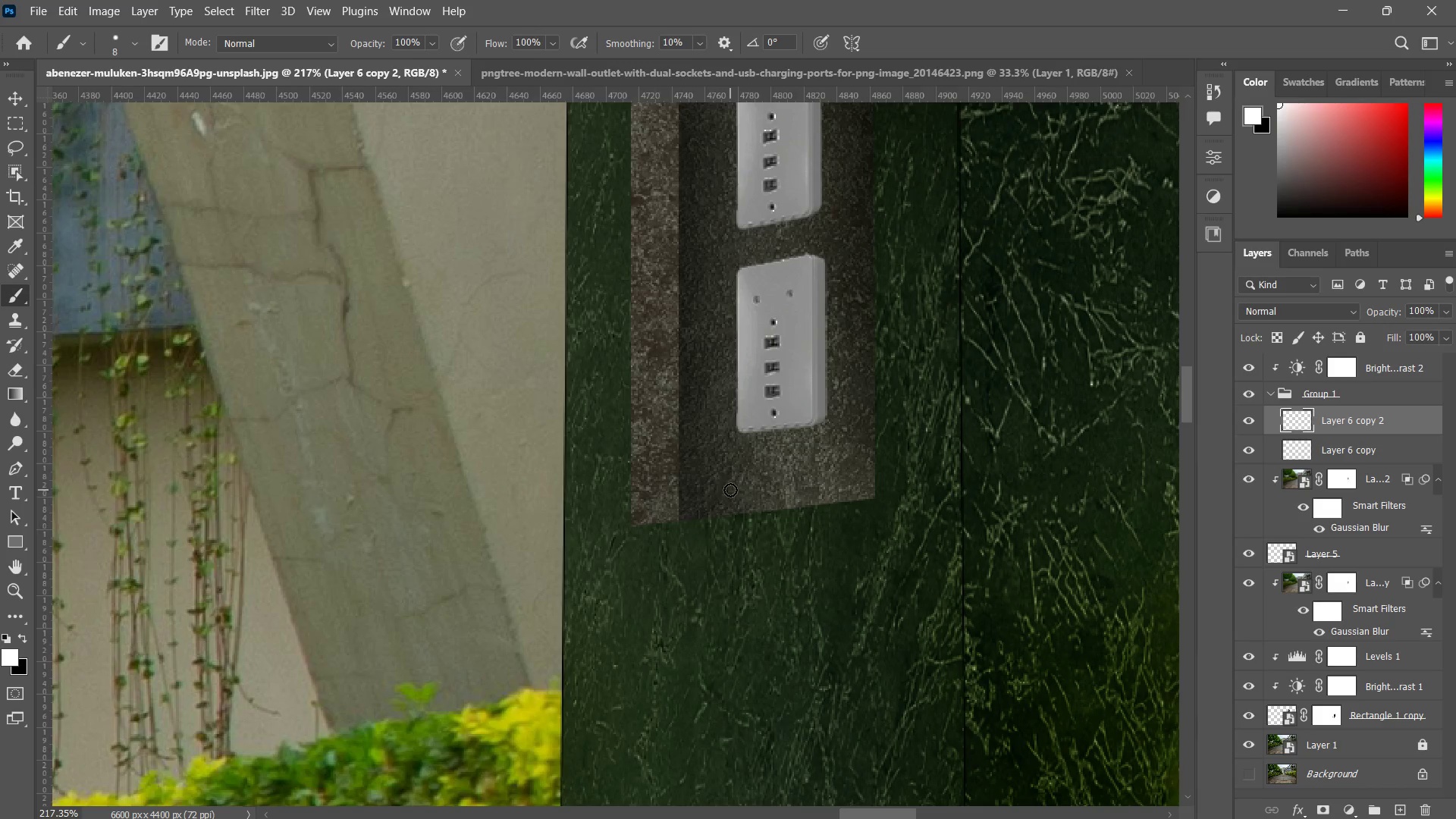 
left_click_drag(start_coordinate=[736, 482], to_coordinate=[821, 488])
 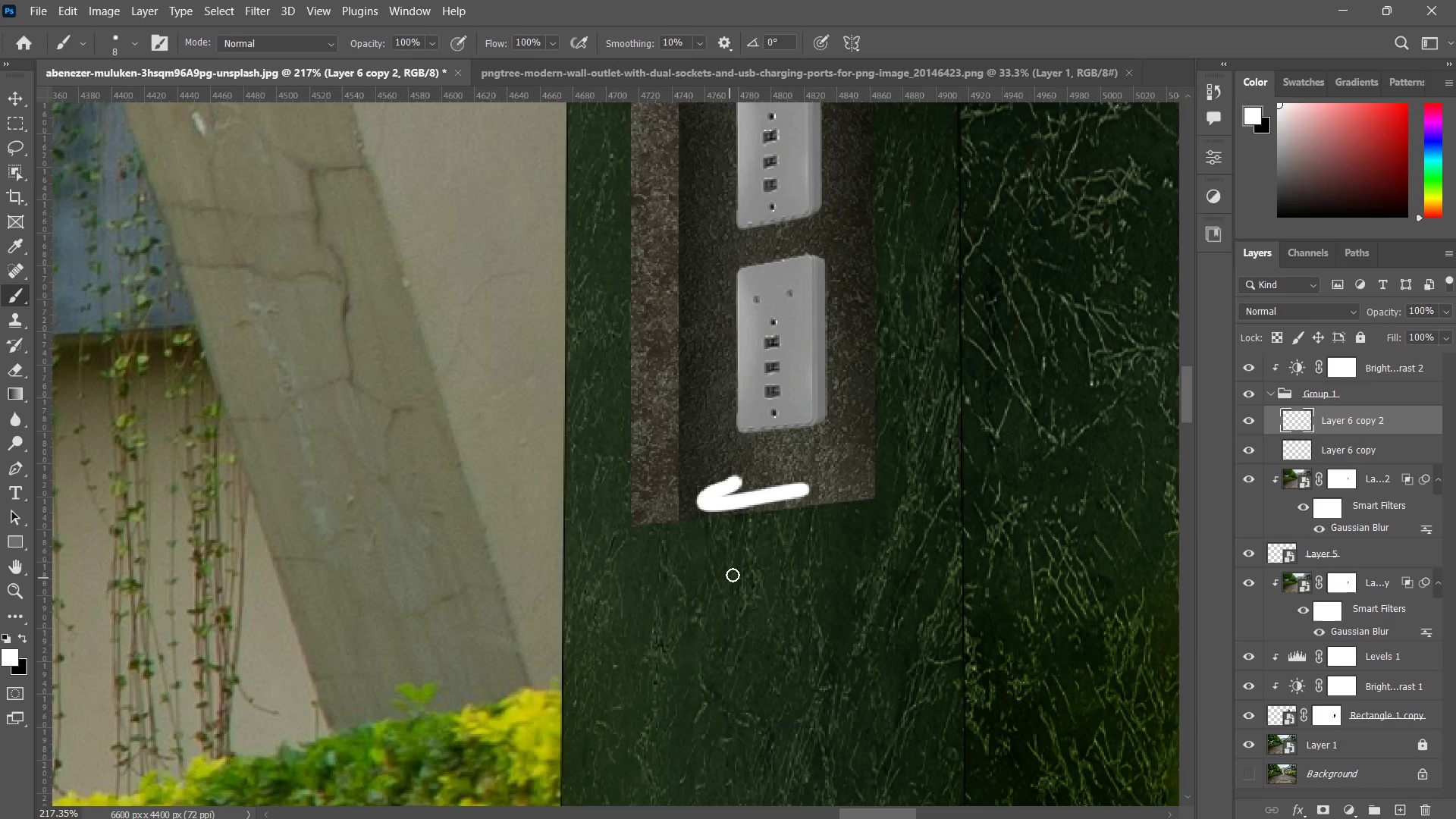 
key(Control+ControlLeft)
 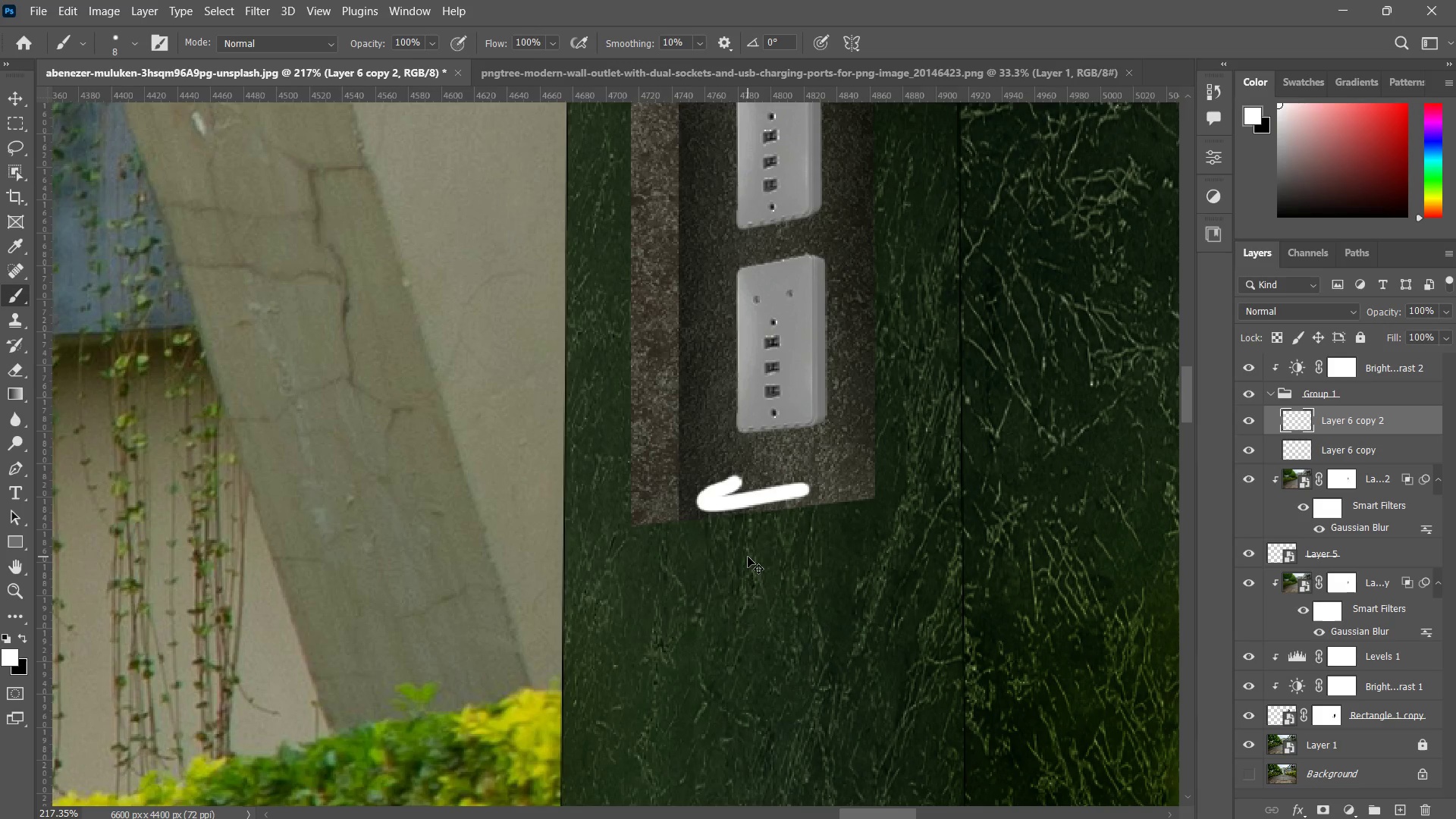 
key(Control+Z)
 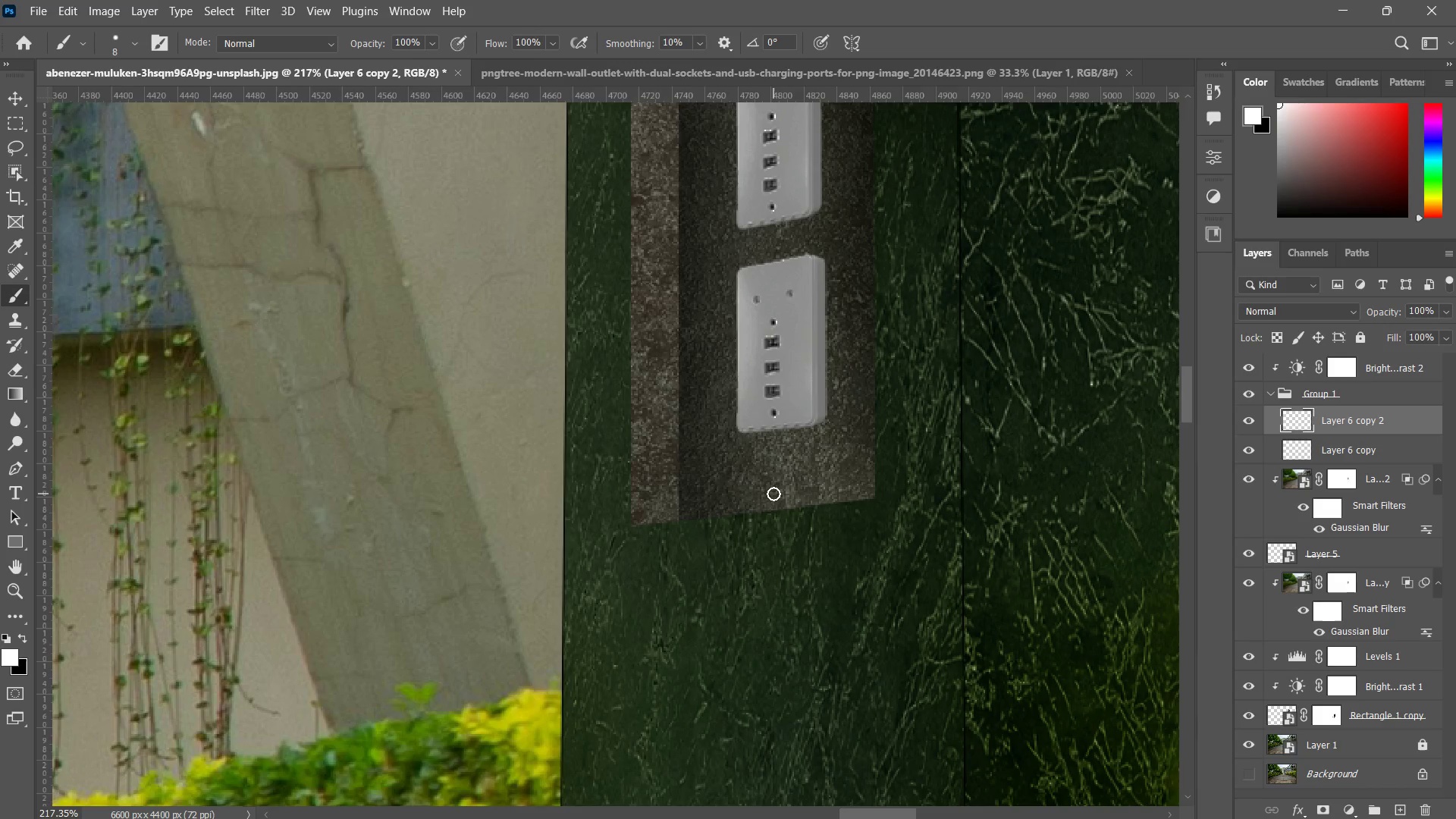 
key(BracketLeft)
 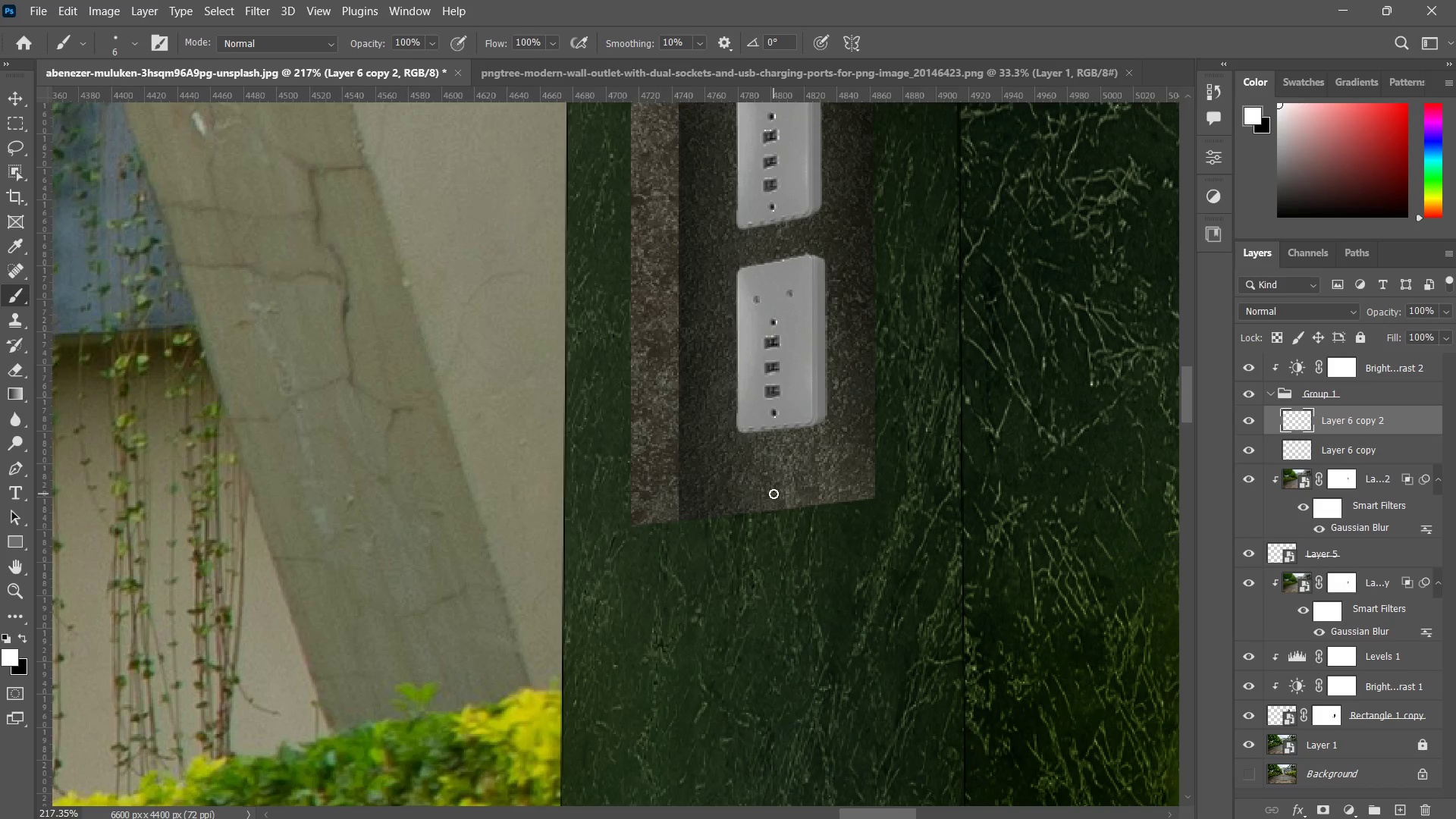 
key(BracketLeft)
 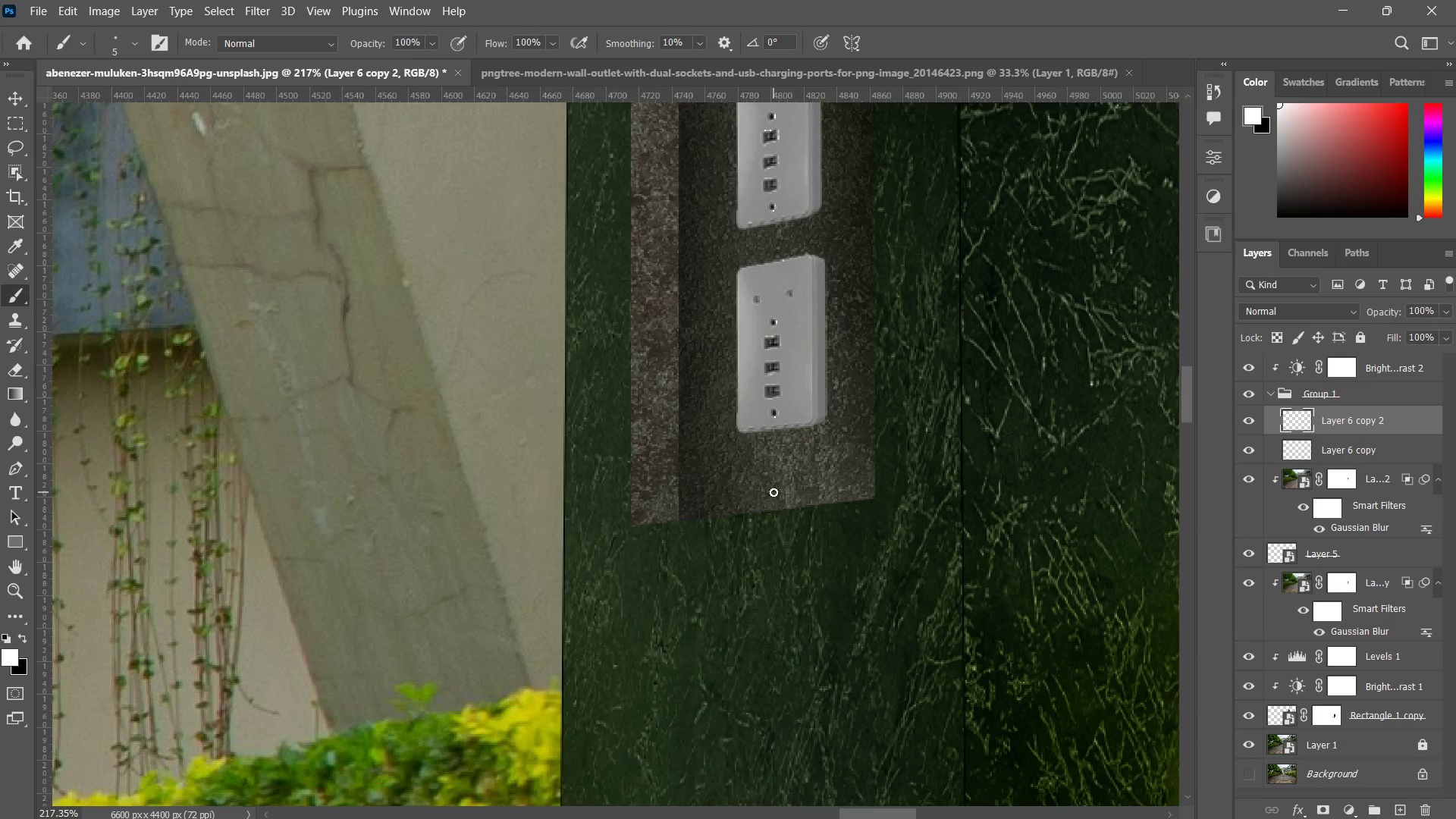 
key(BracketLeft)
 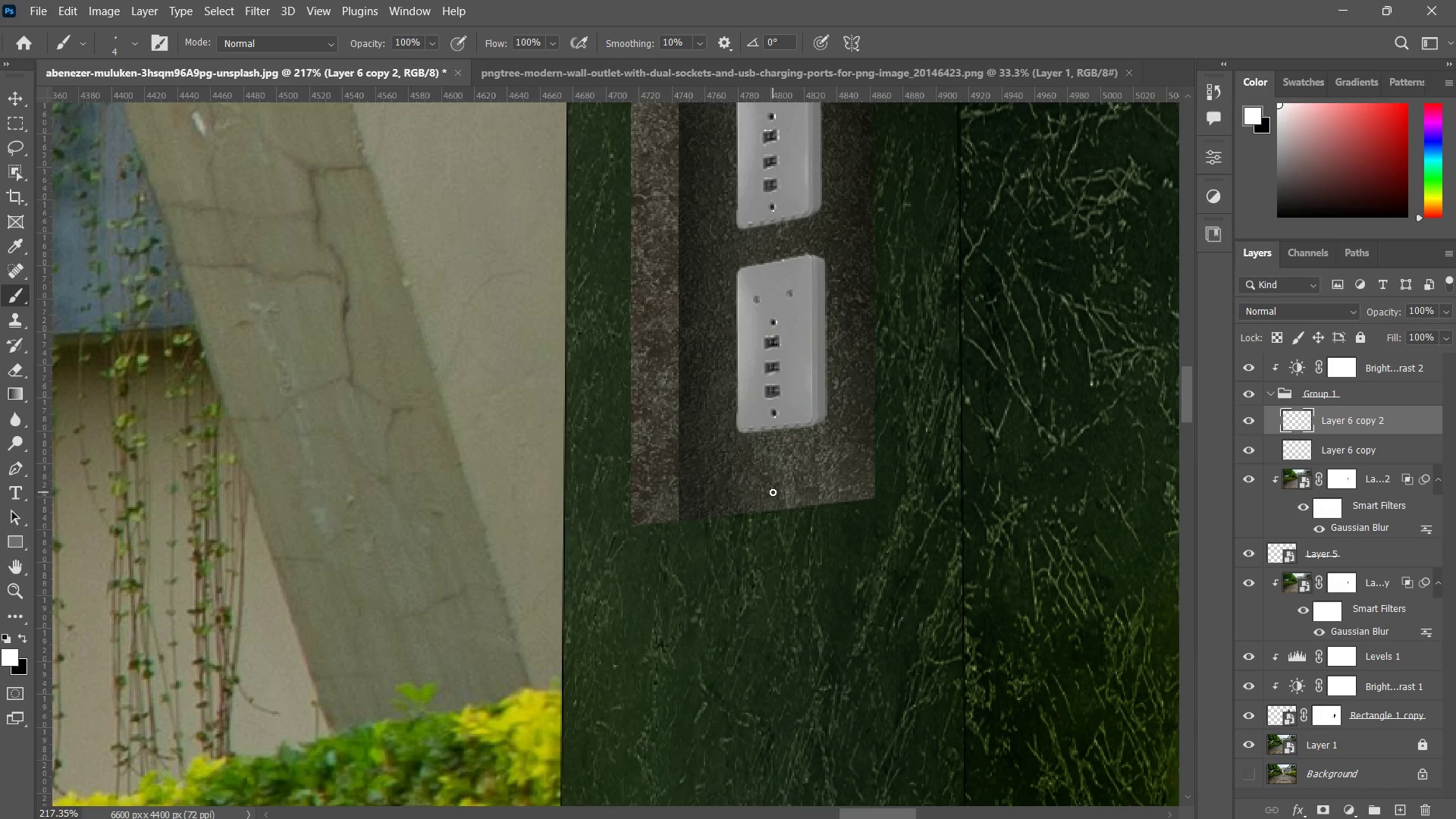 
key(BracketLeft)
 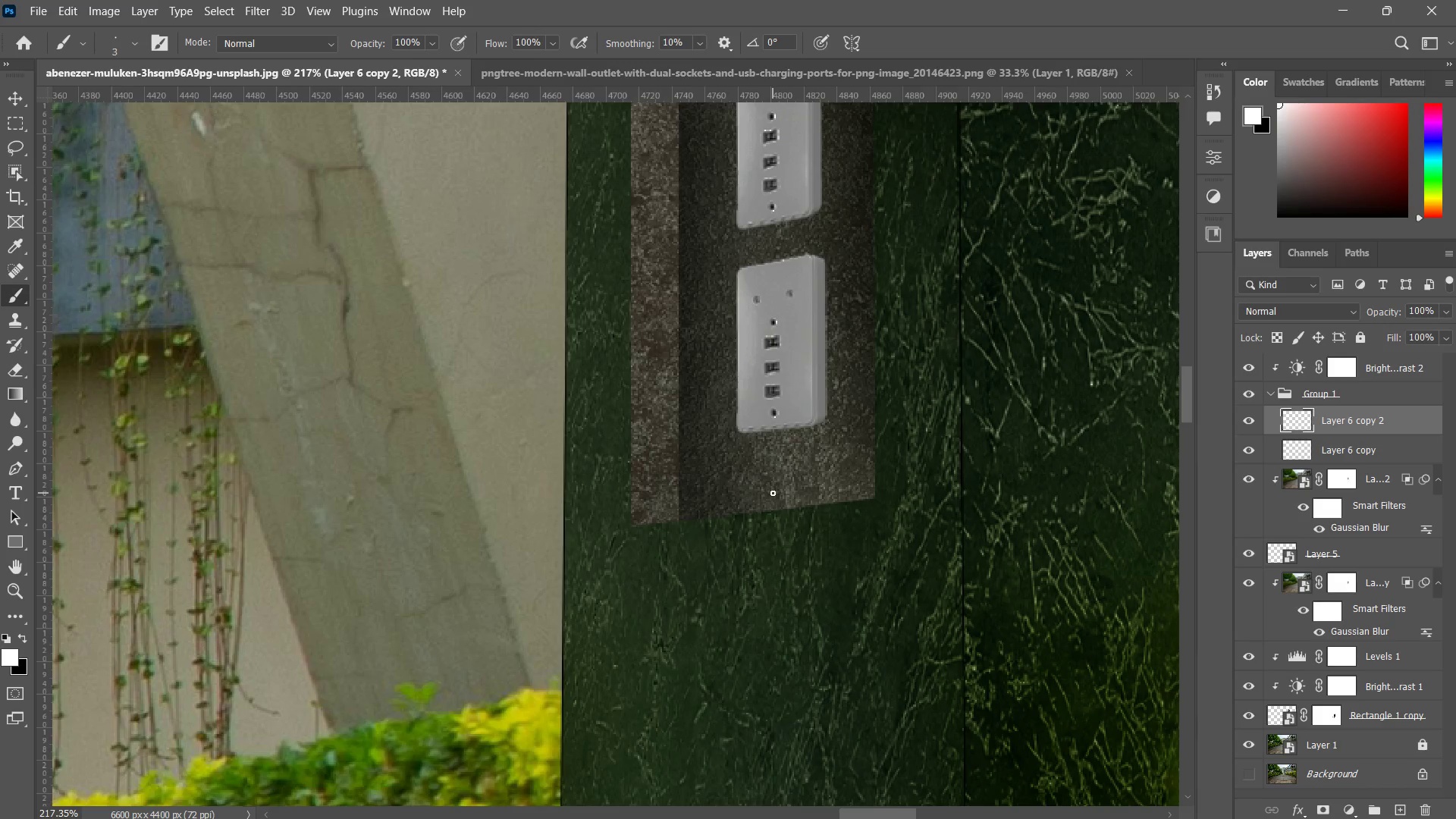 
key(BracketLeft)
 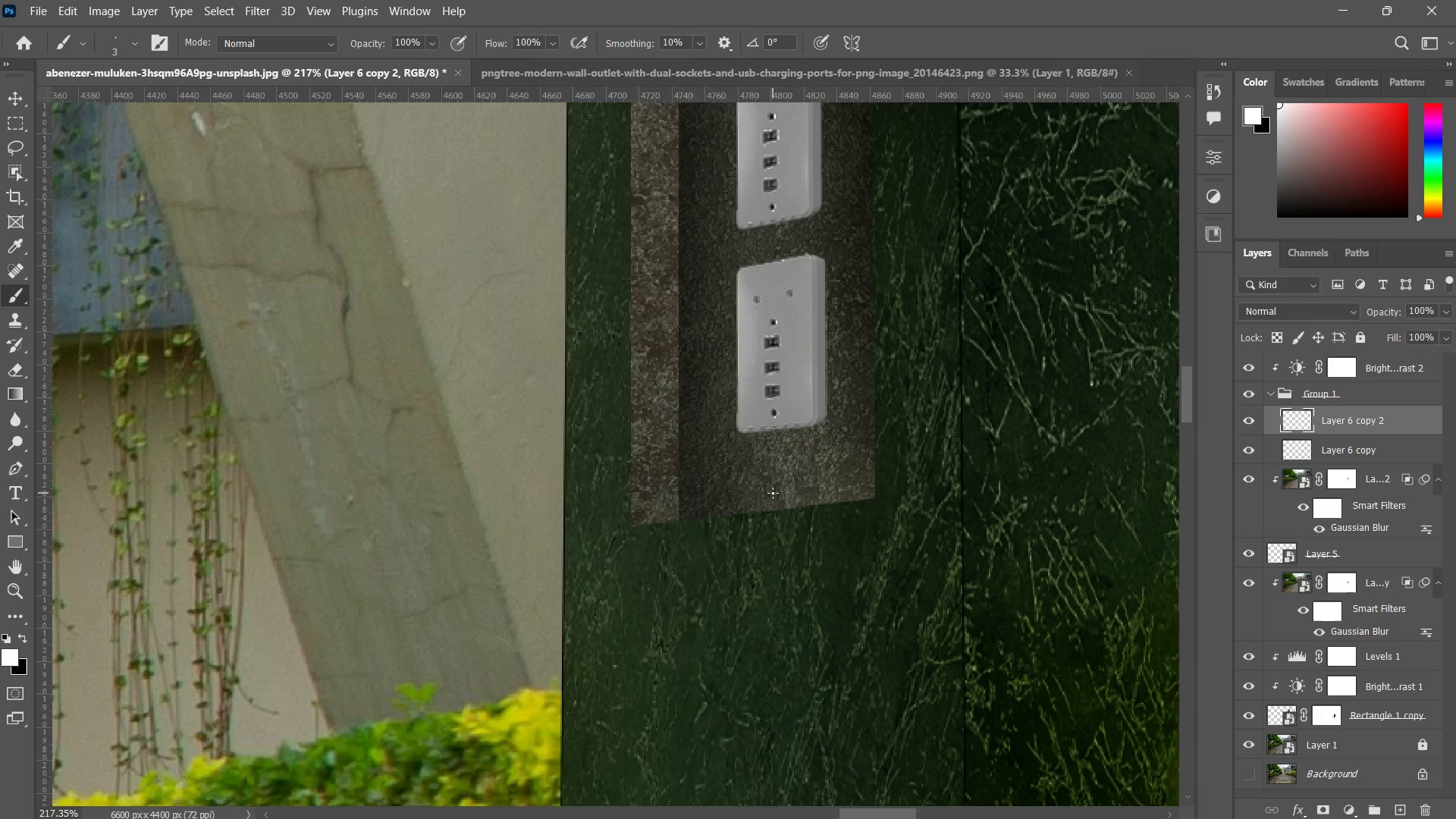 
key(BracketLeft)
 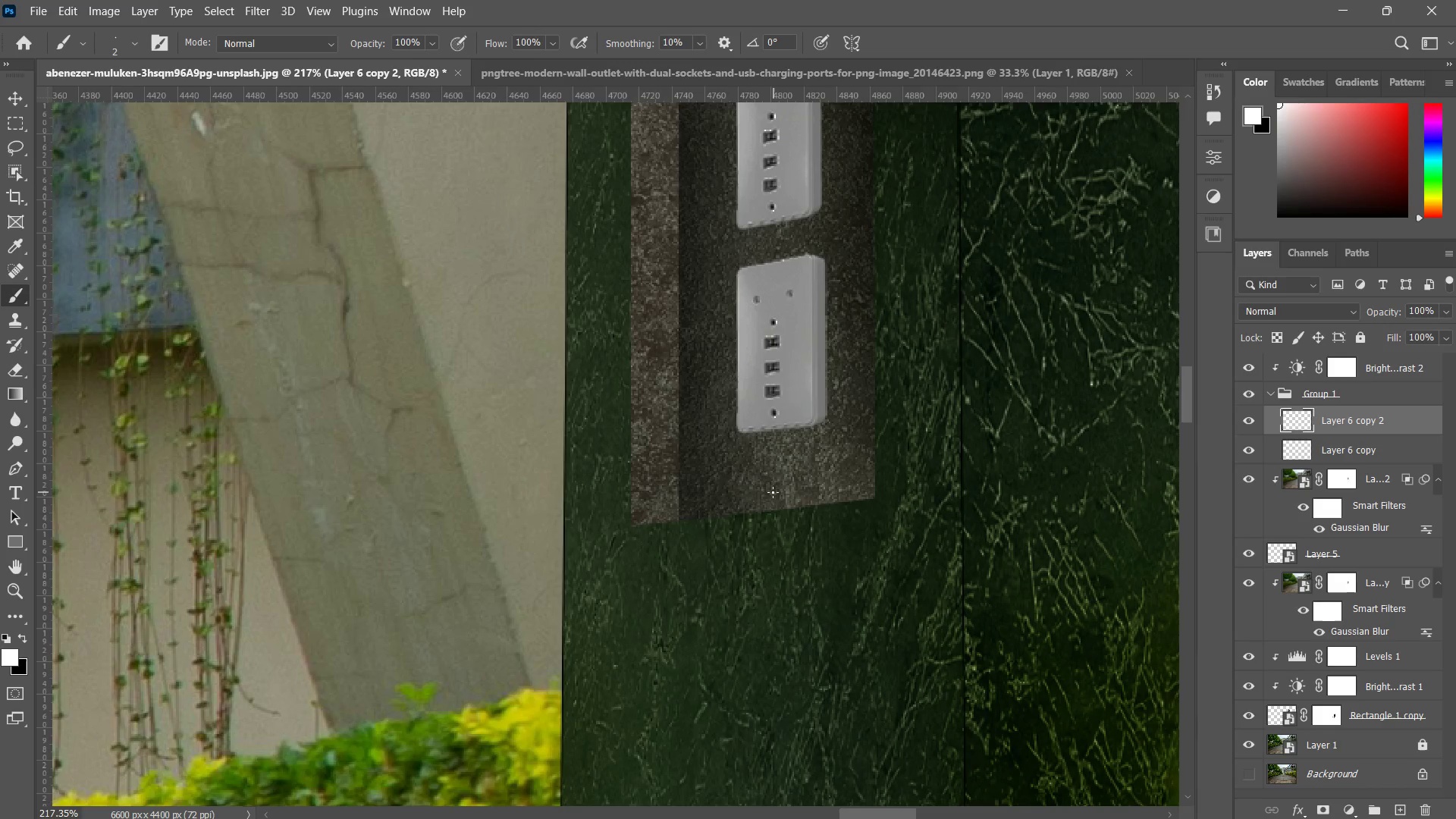 
left_click_drag(start_coordinate=[774, 492], to_coordinate=[847, 493])
 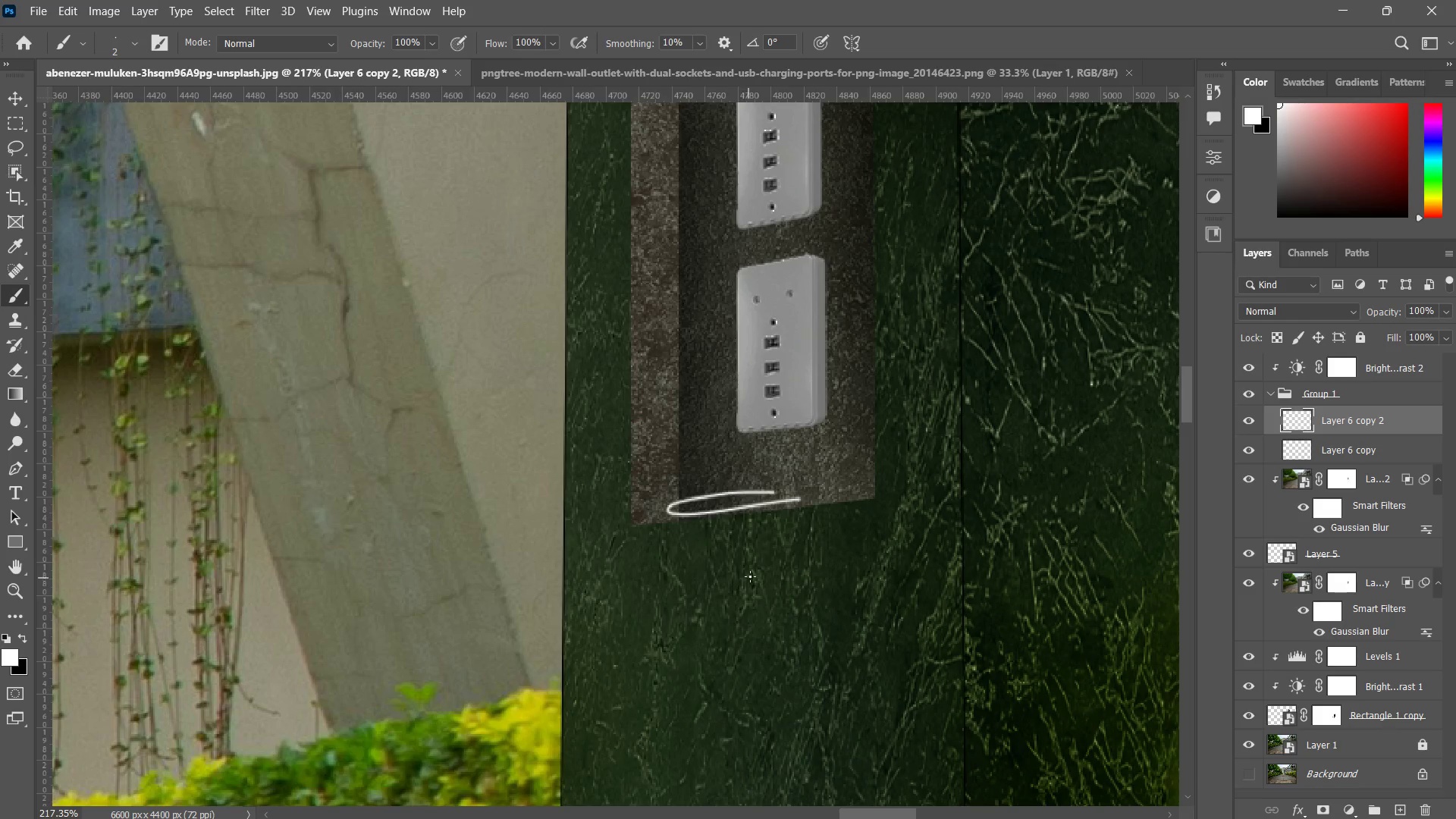 
key(Control+ControlLeft)
 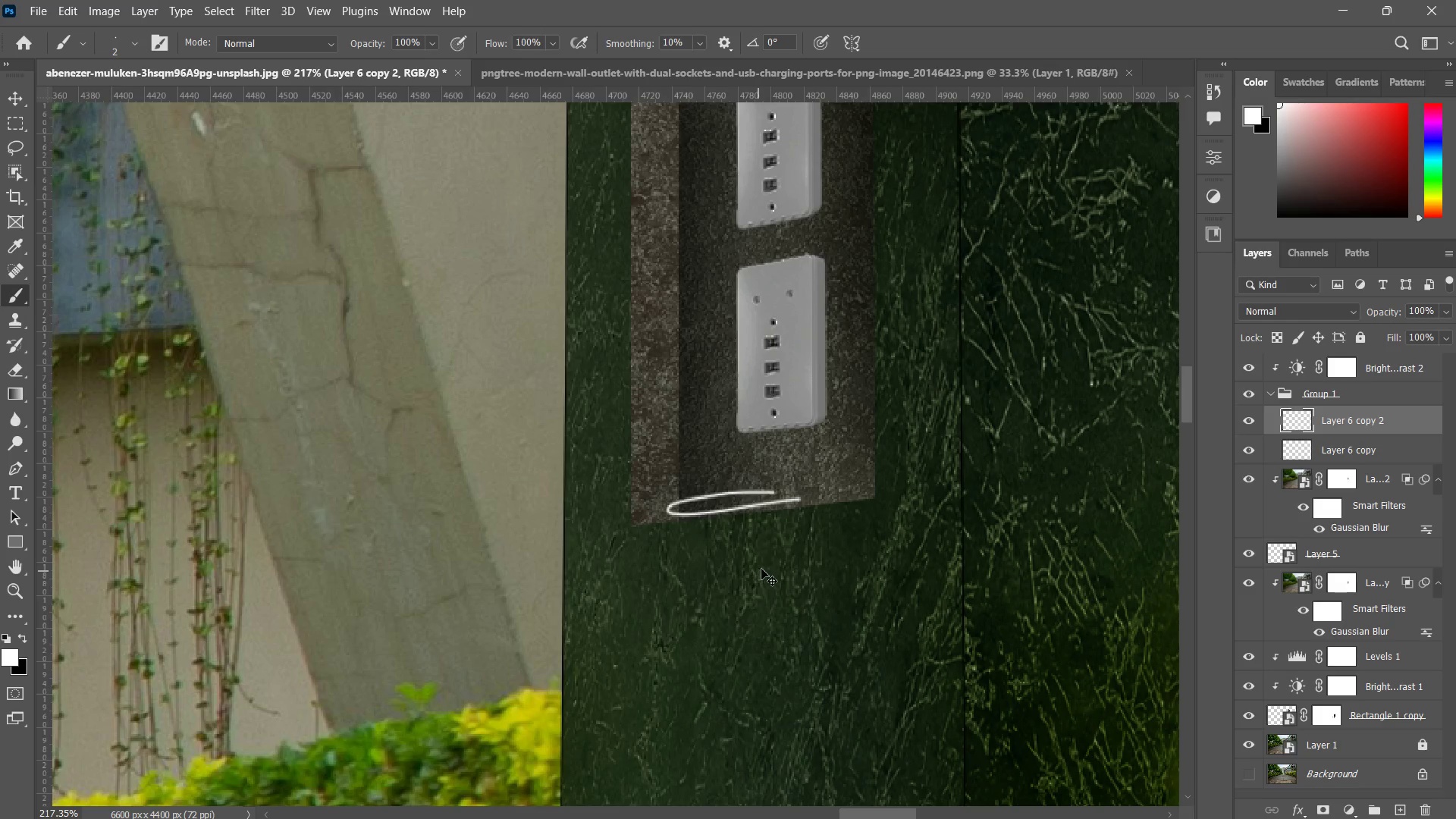 
key(Control+Z)
 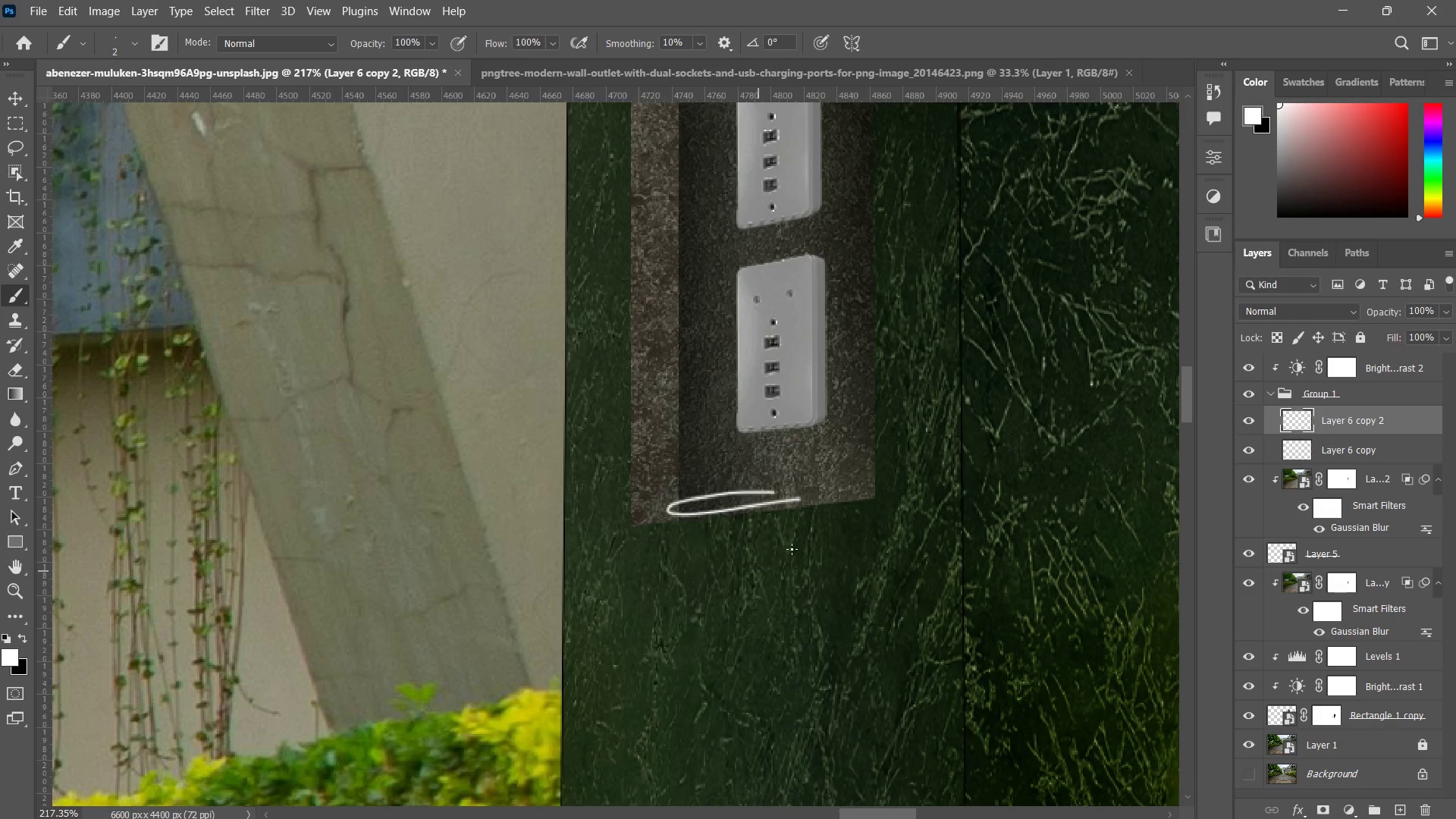 
type(zz)
 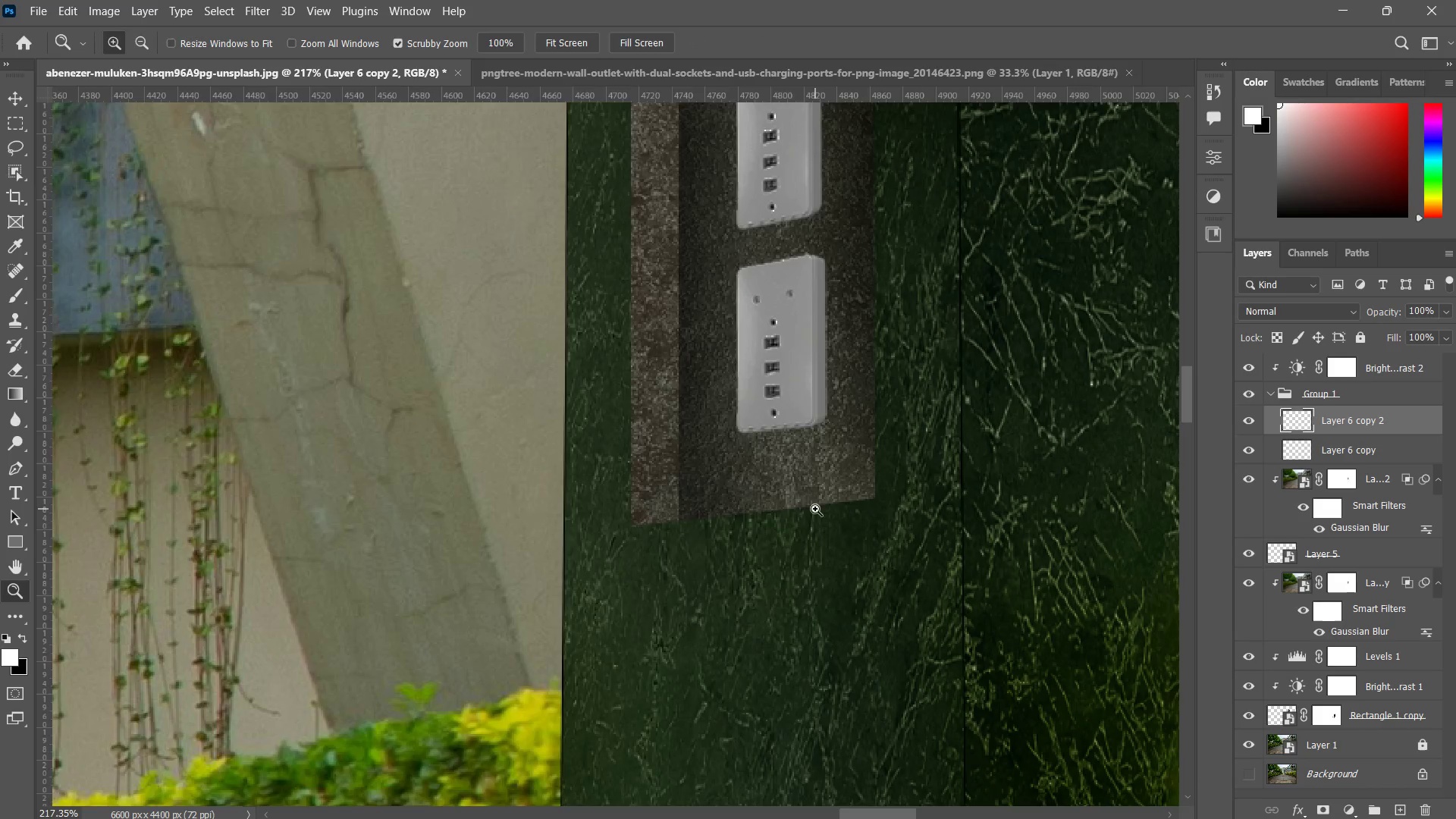 
left_click_drag(start_coordinate=[814, 509], to_coordinate=[717, 644])
 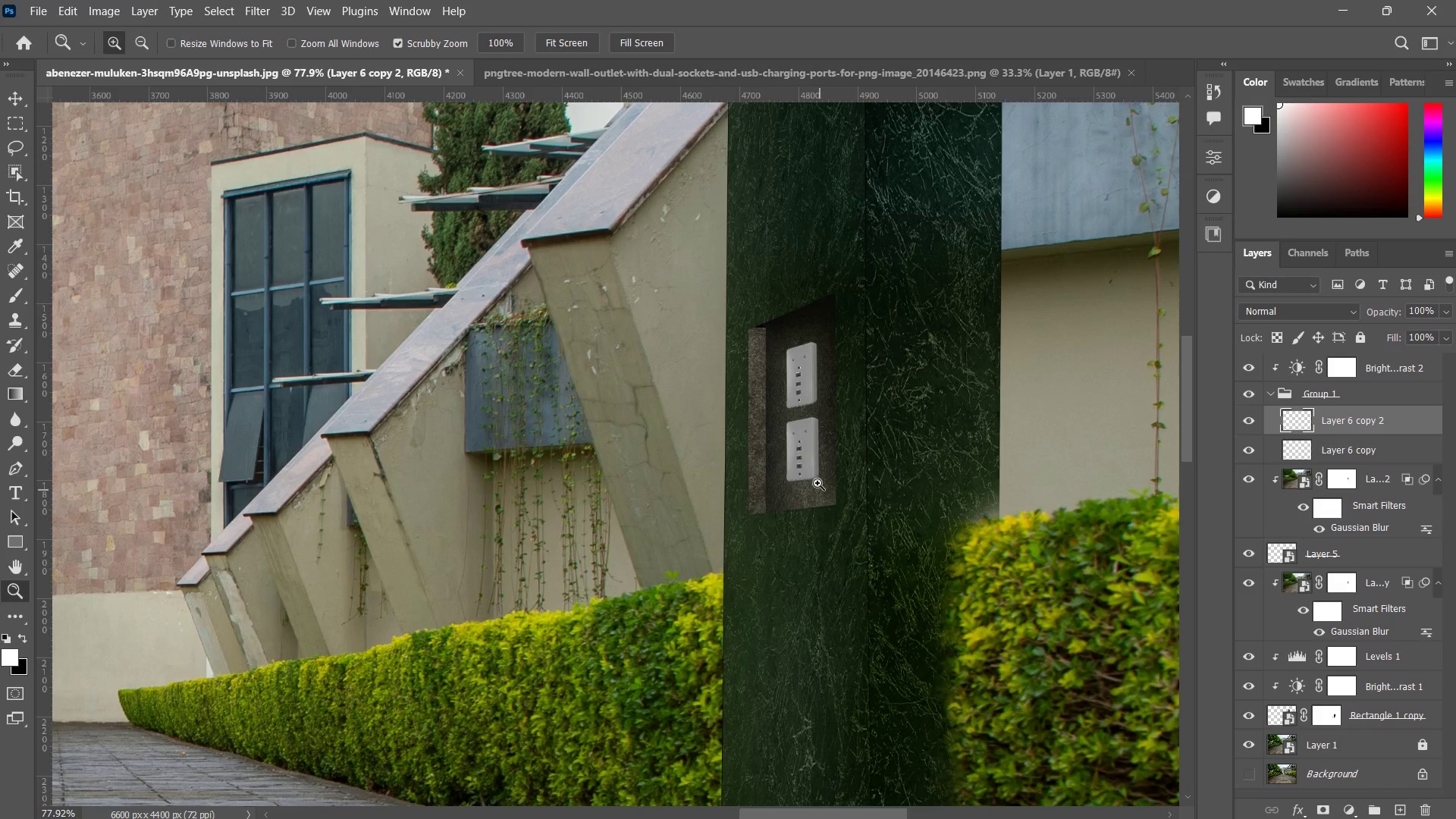 
left_click_drag(start_coordinate=[814, 479], to_coordinate=[843, 449])
 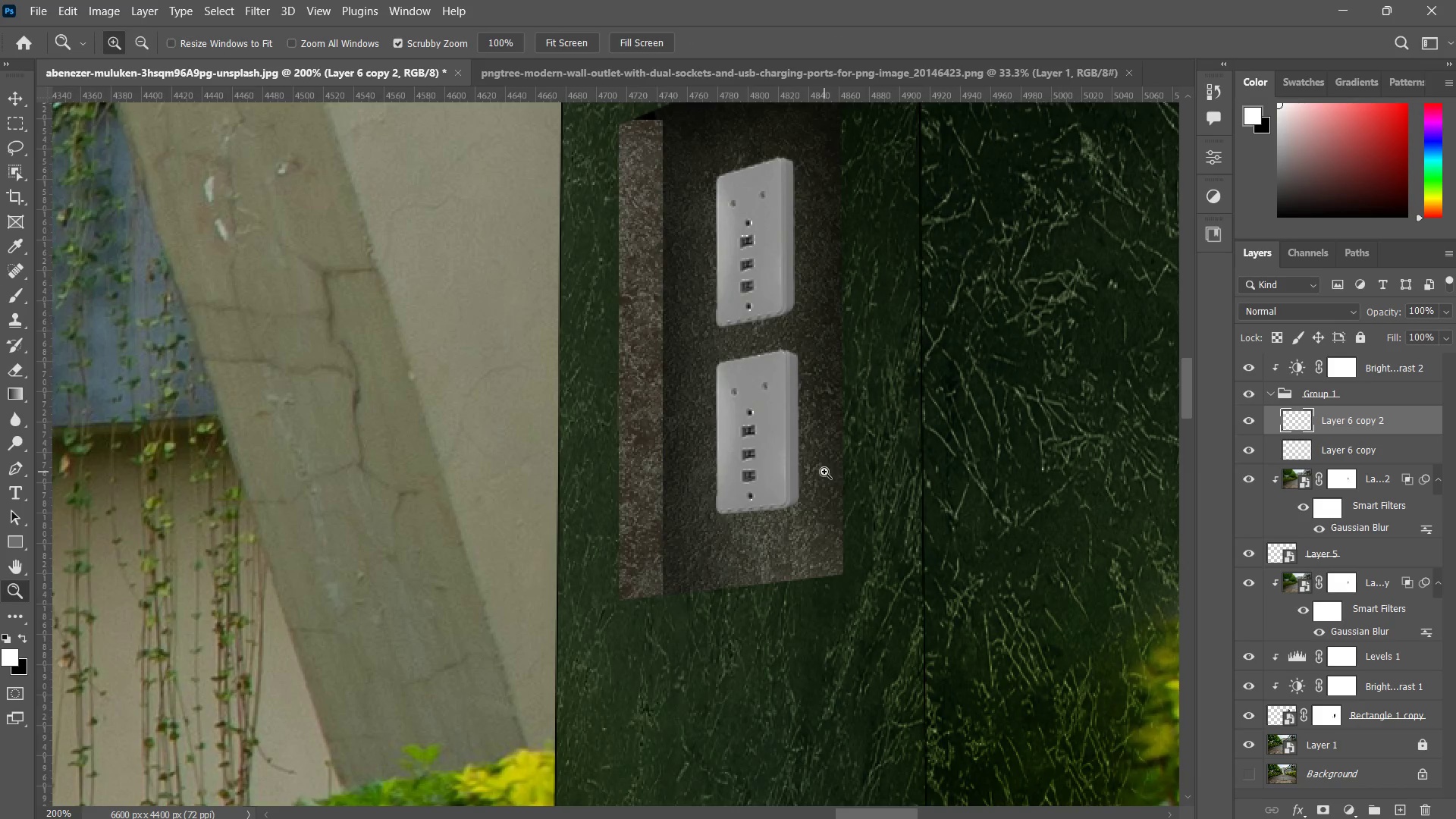 
left_click([843, 449])
 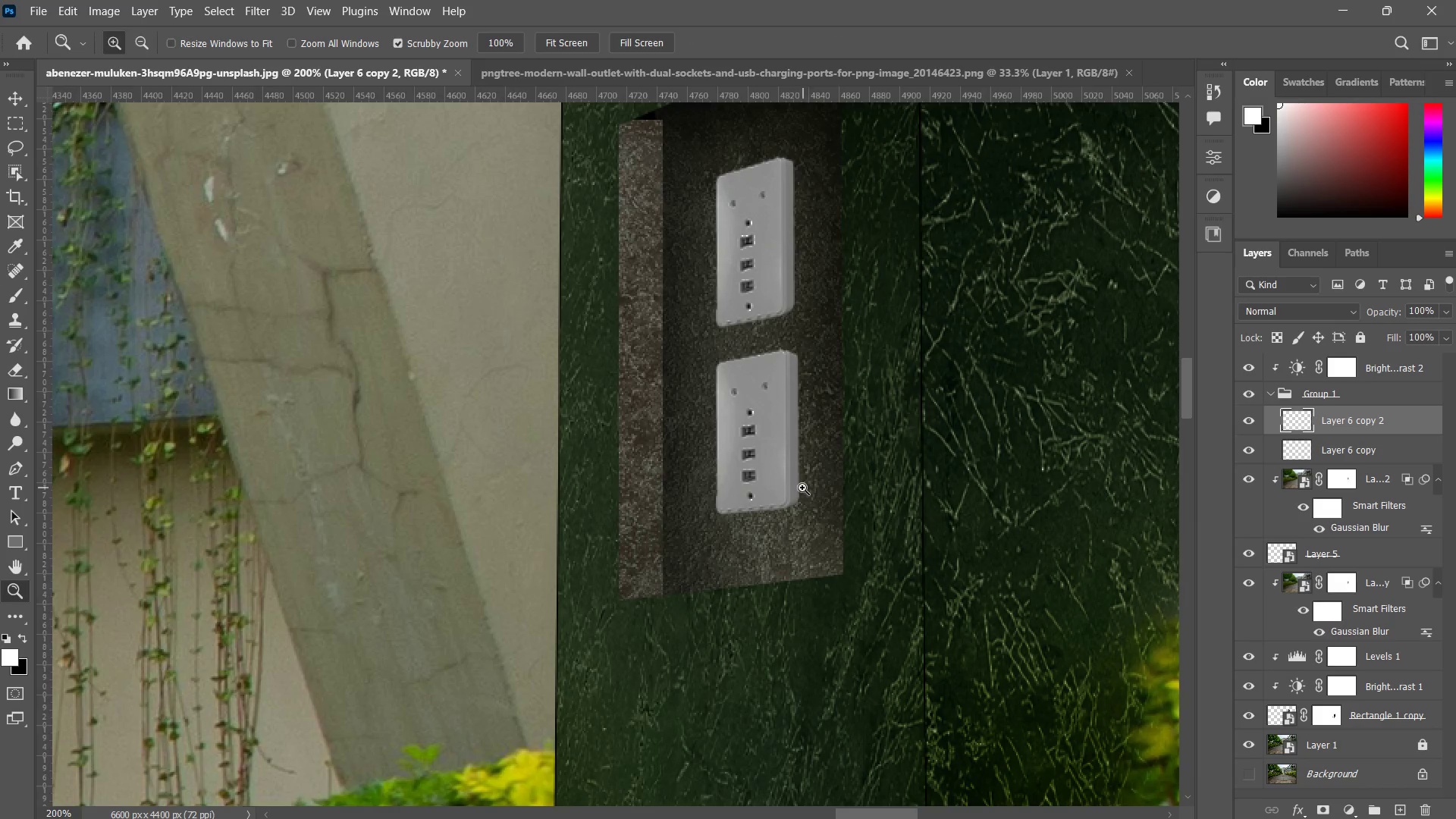 
type(bz)
 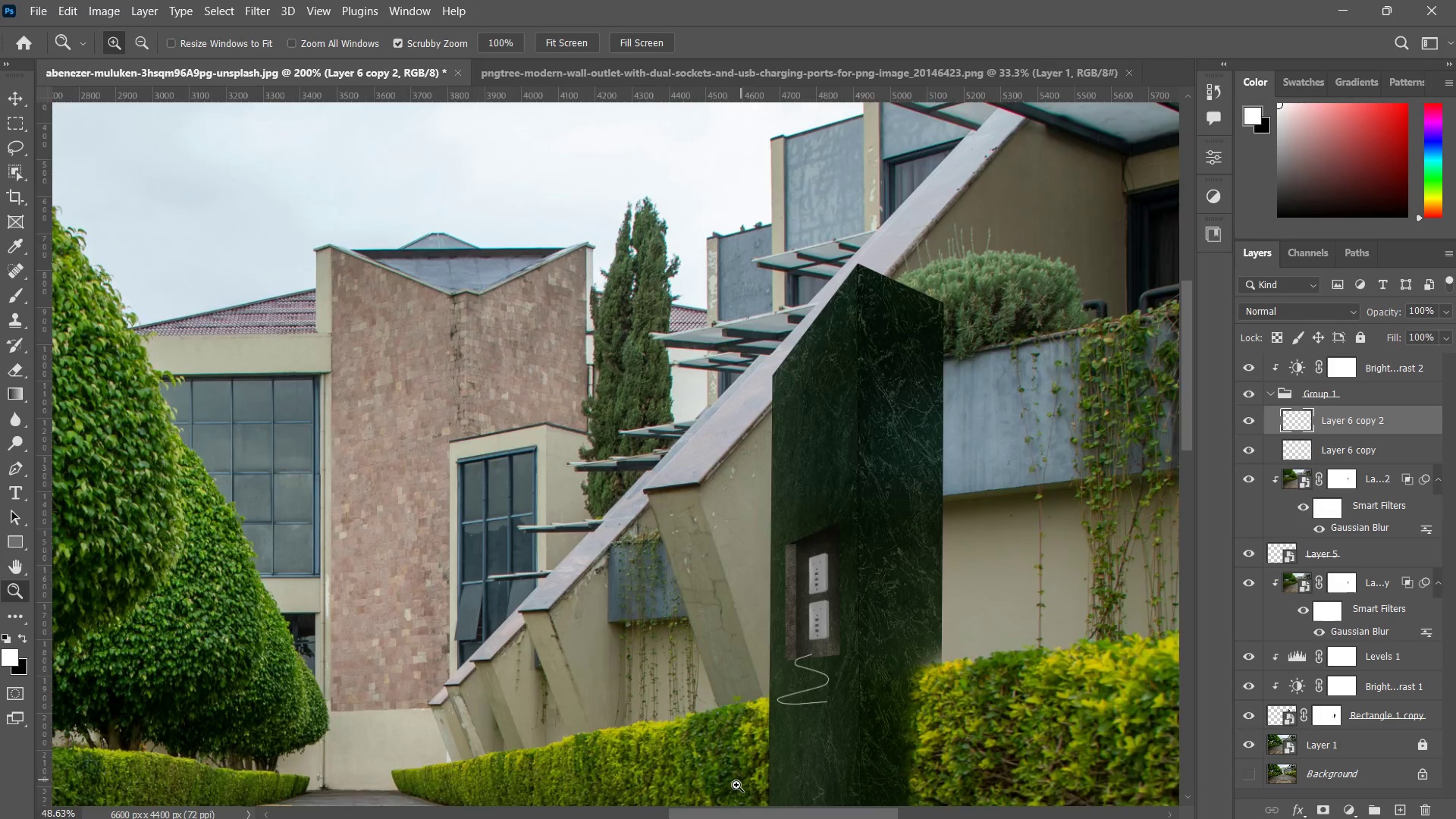 
left_click_drag(start_coordinate=[727, 571], to_coordinate=[839, 762])
 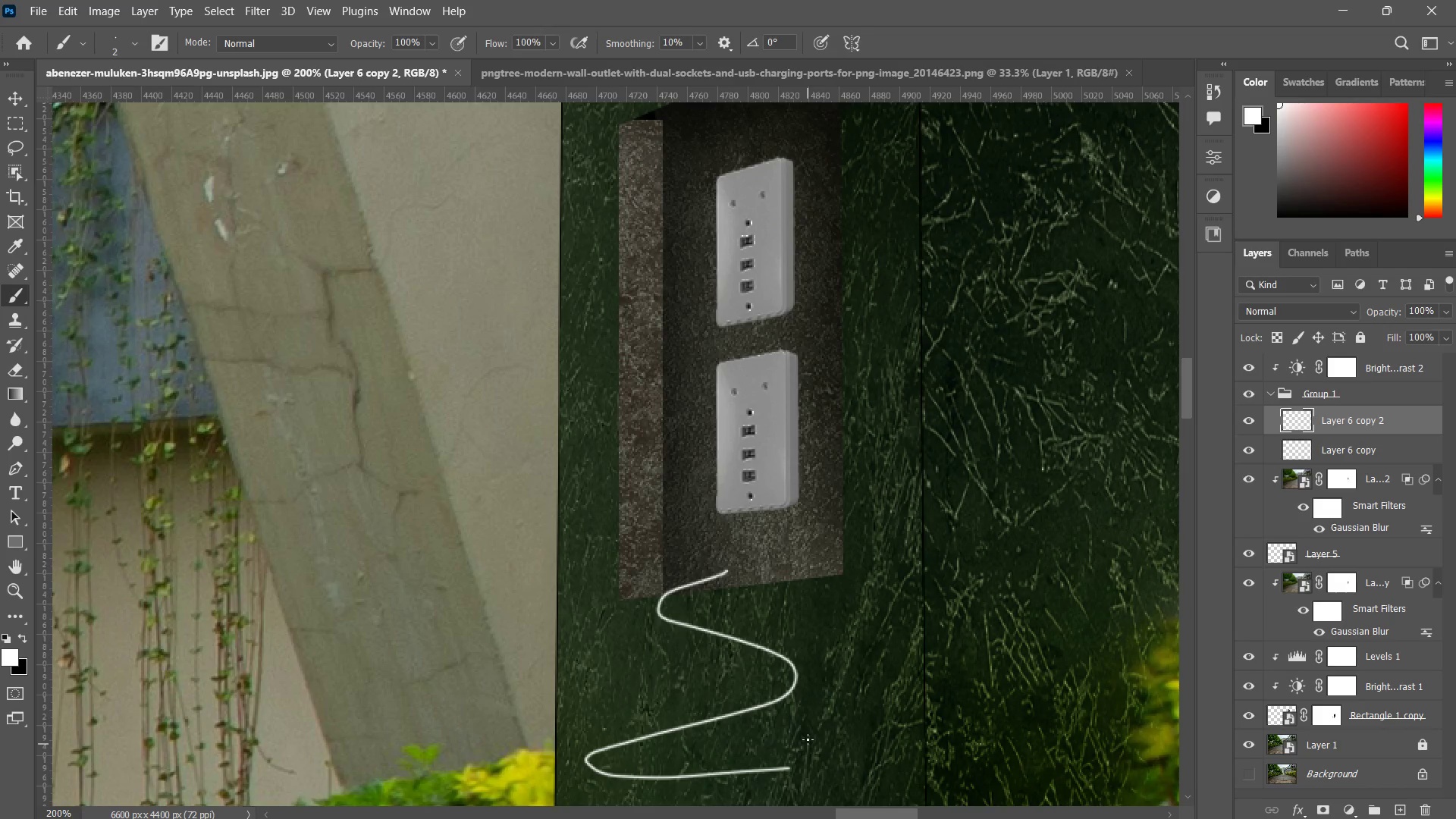 
left_click_drag(start_coordinate=[839, 680], to_coordinate=[786, 737])
 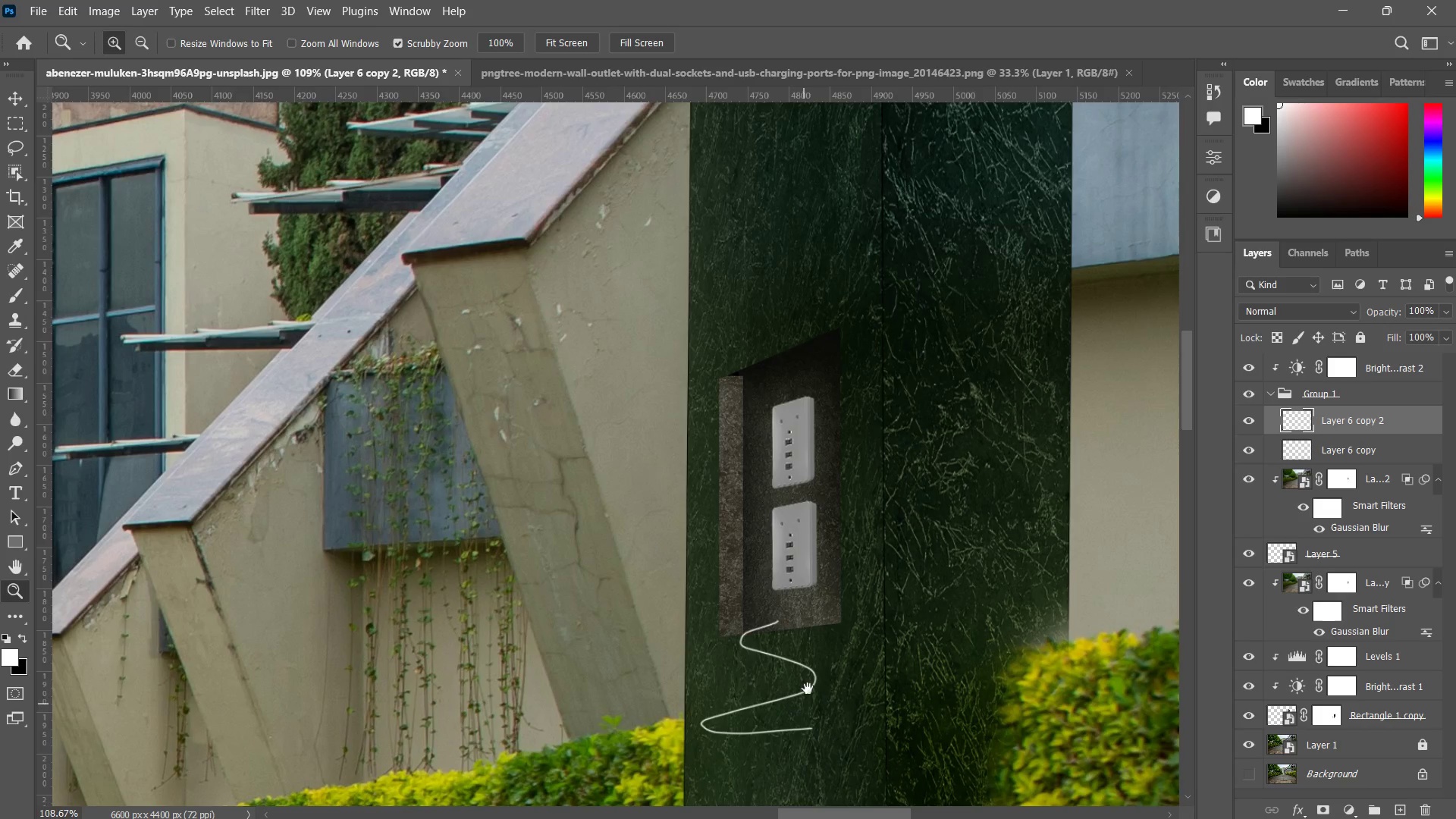 
hold_key(key=Space, duration=0.58)
 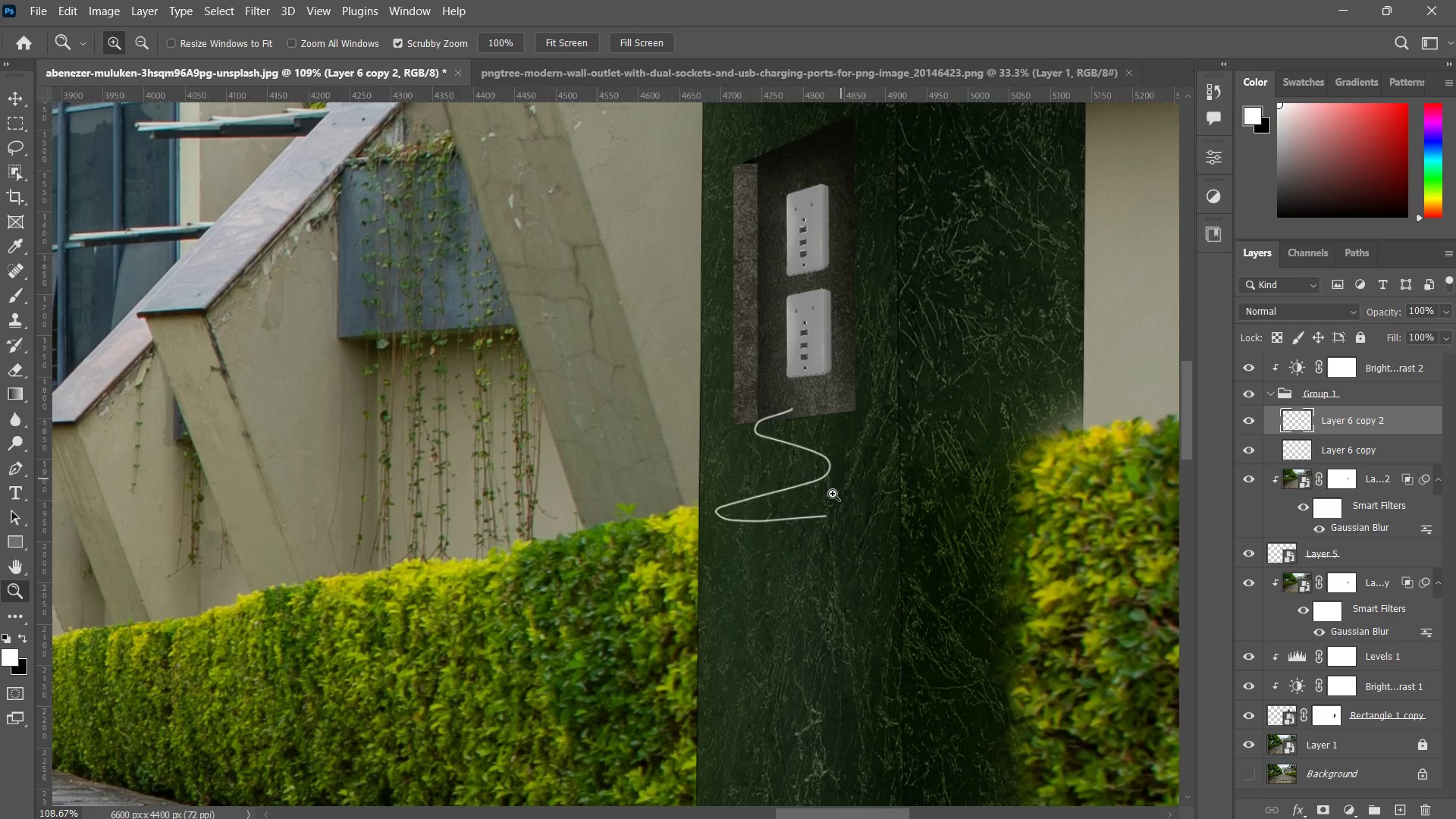 
left_click_drag(start_coordinate=[811, 629], to_coordinate=[817, 550])
 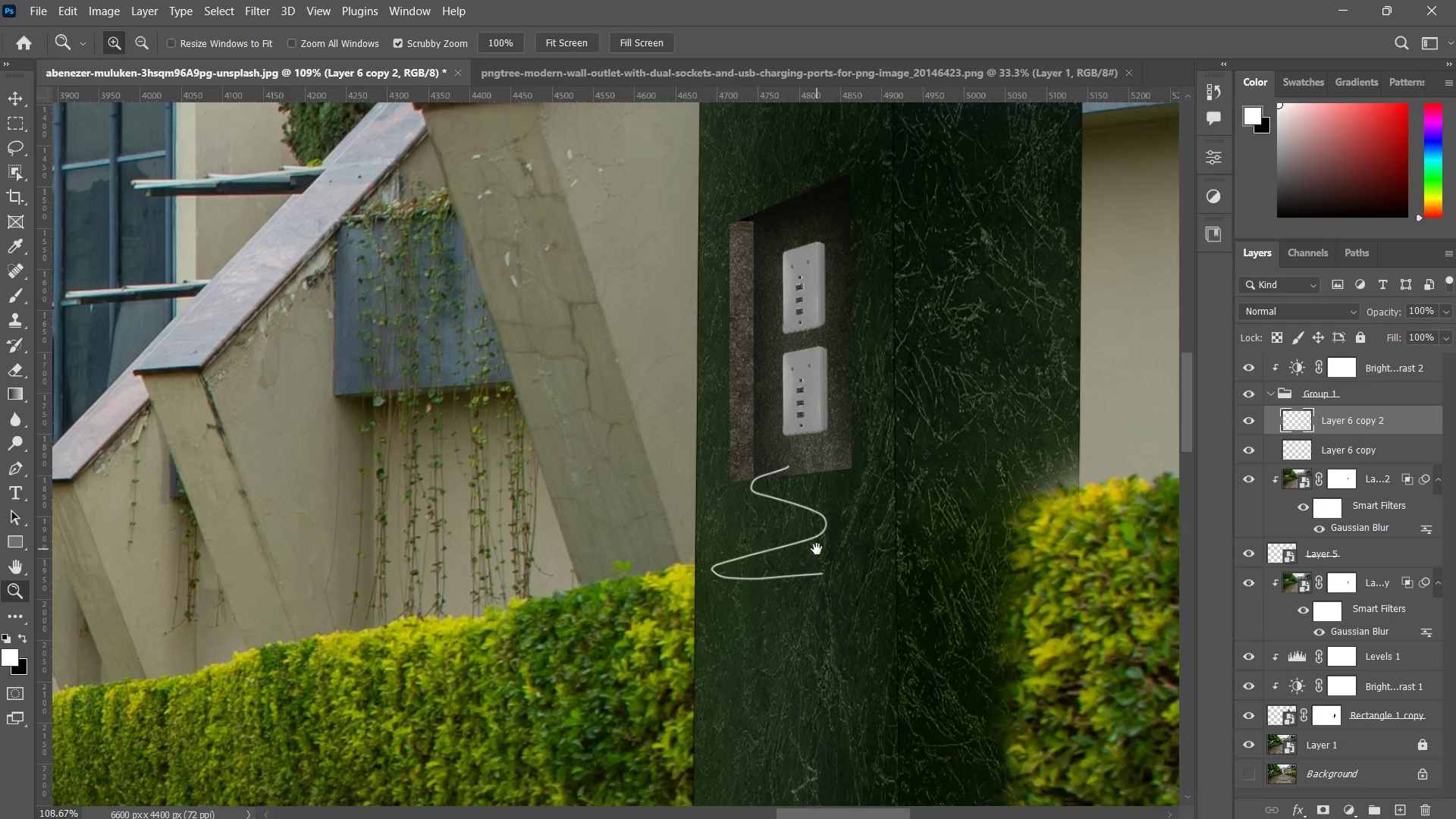 
key(Control+ControlLeft)
 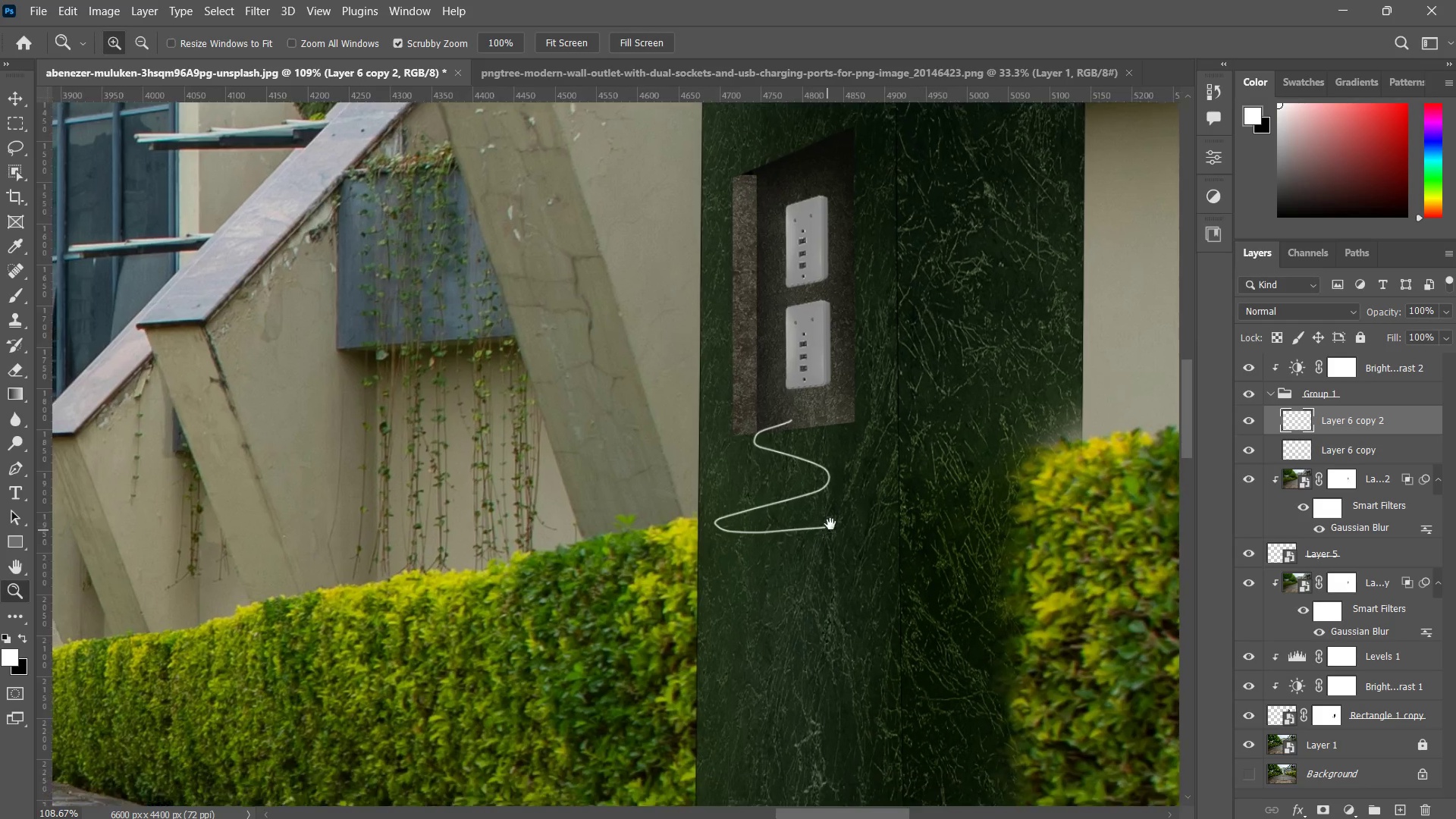 
key(Control+Z)
 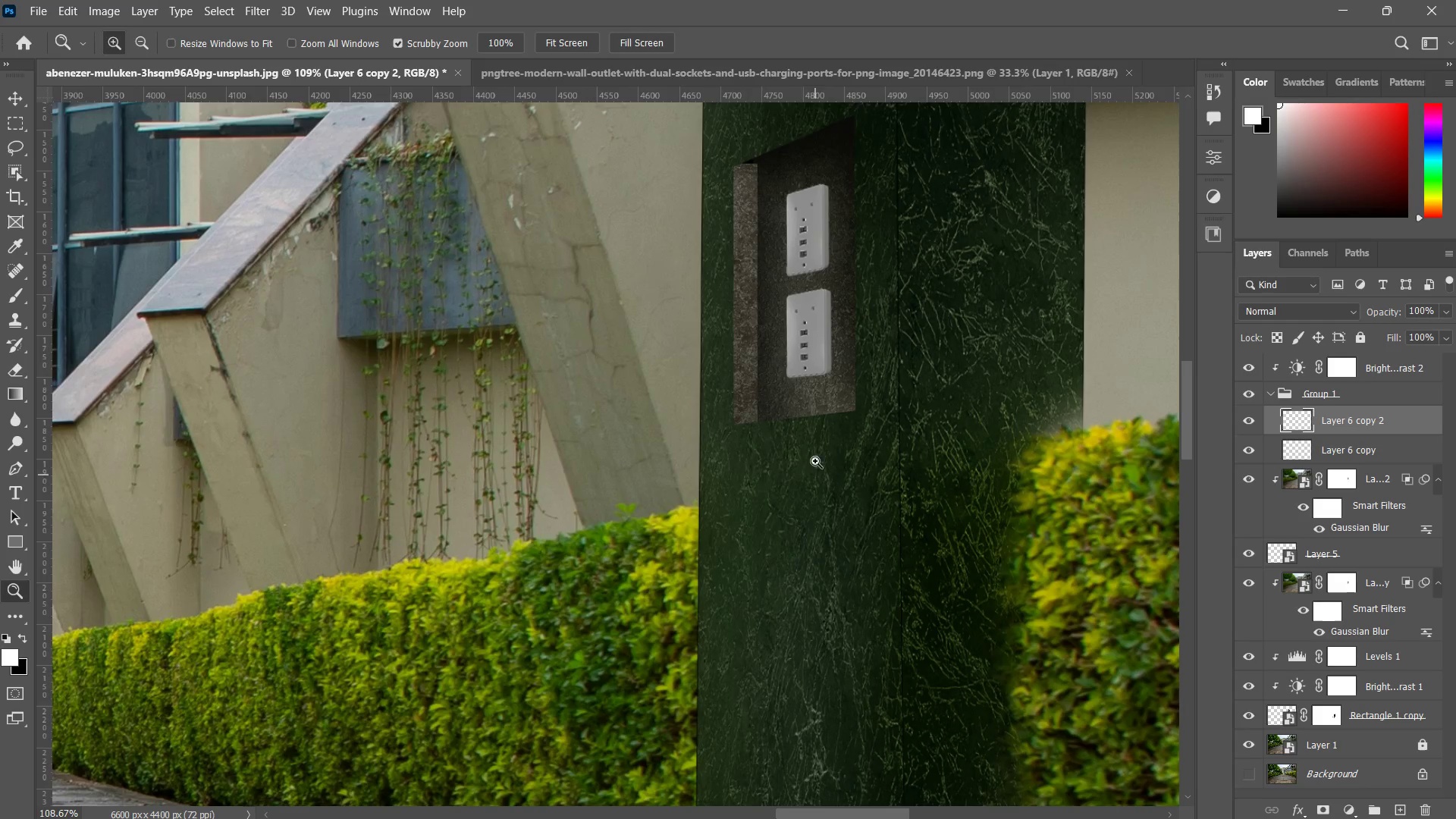 
type(zb)
 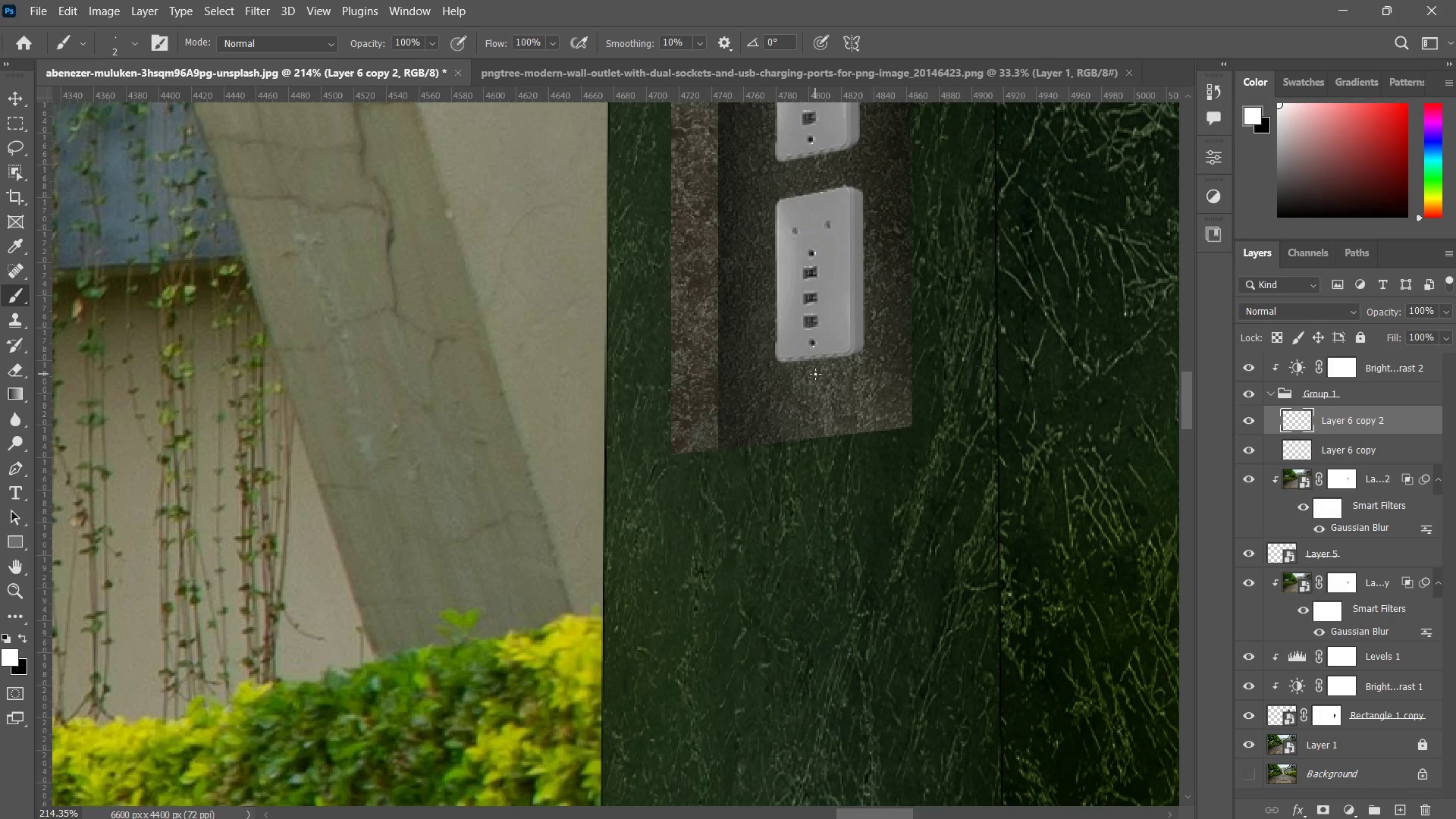 
left_click_drag(start_coordinate=[798, 394], to_coordinate=[846, 359])
 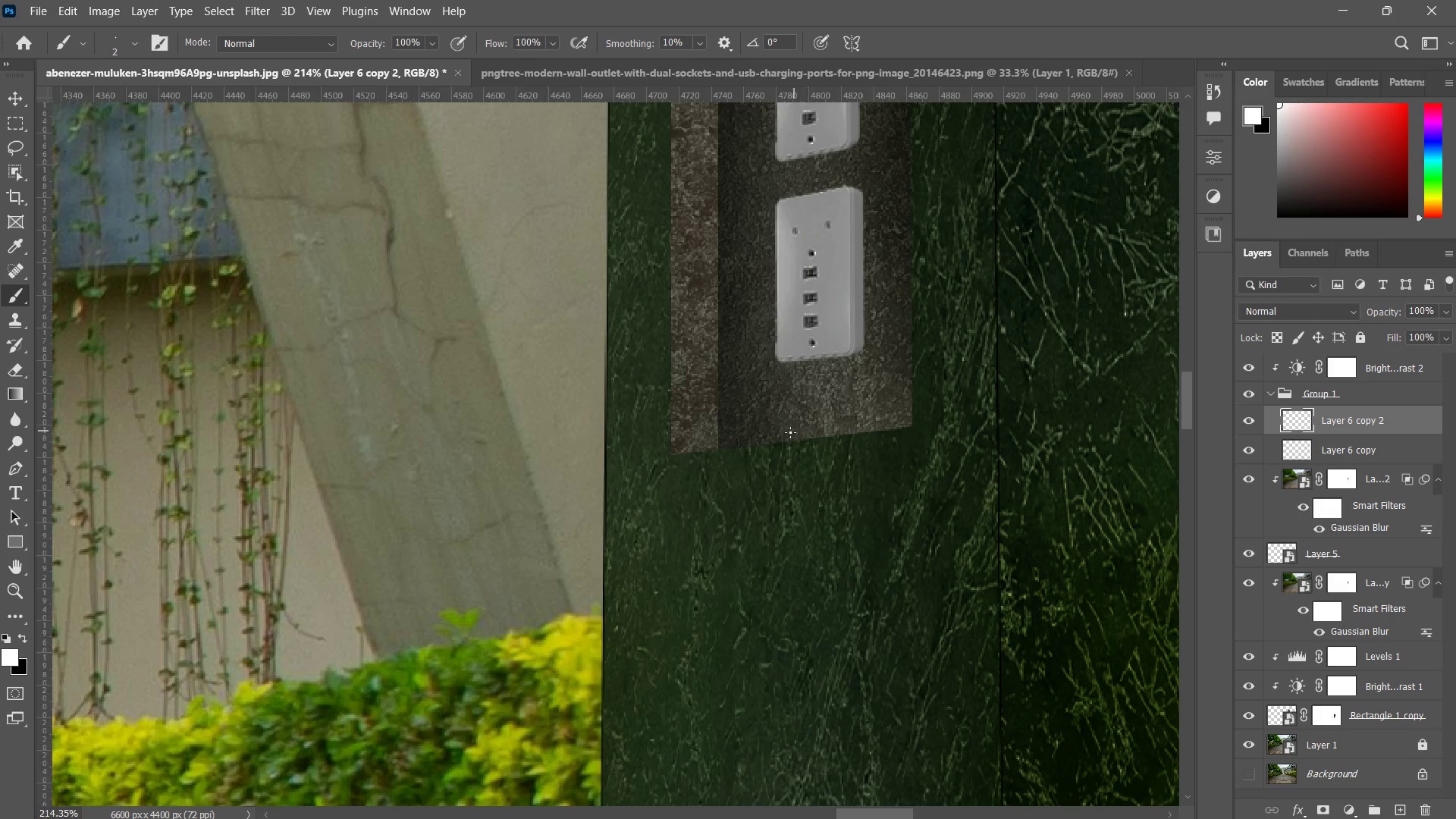 
left_click_drag(start_coordinate=[760, 442], to_coordinate=[751, 526])
 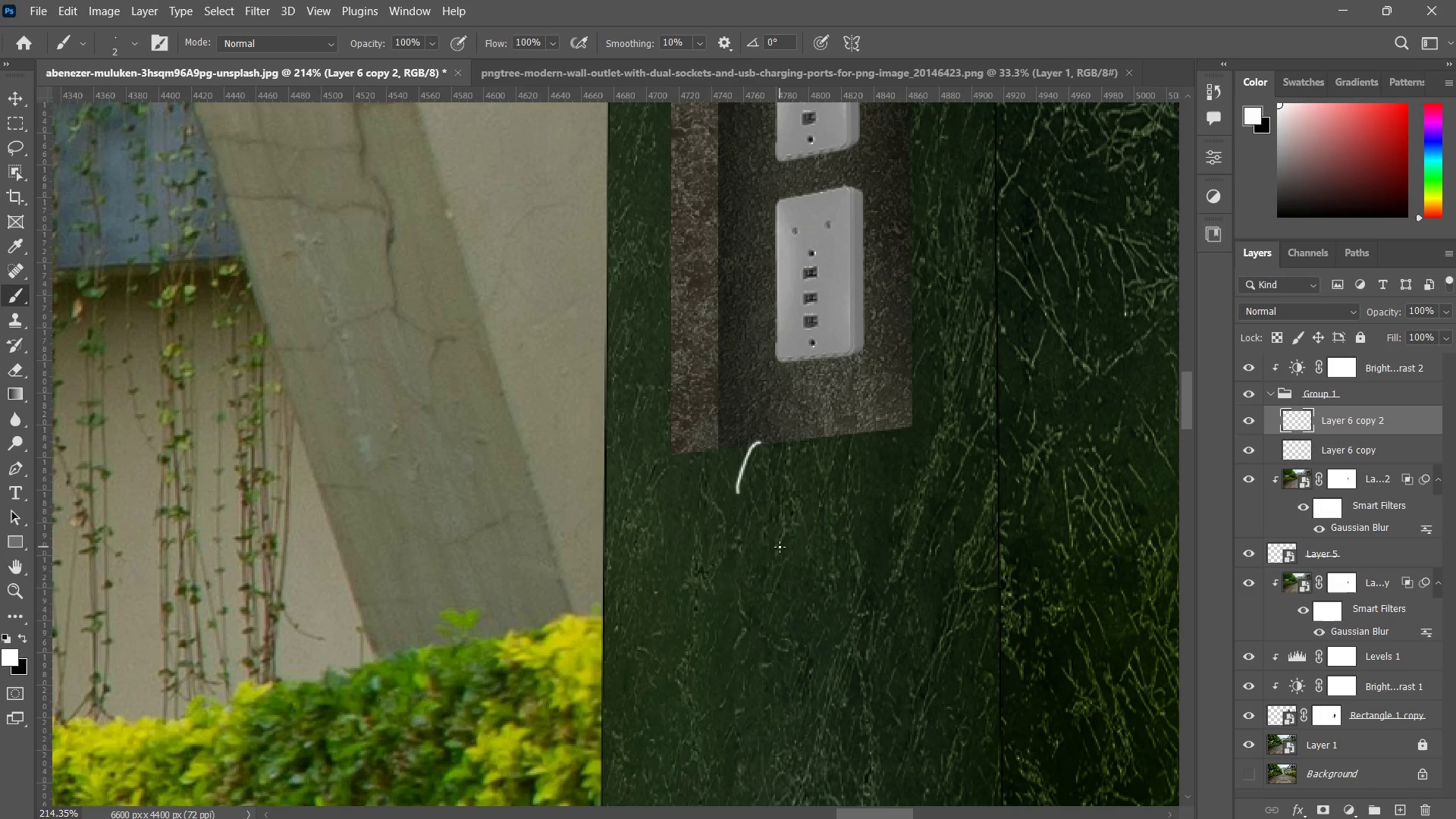 
key(Control+Z)
 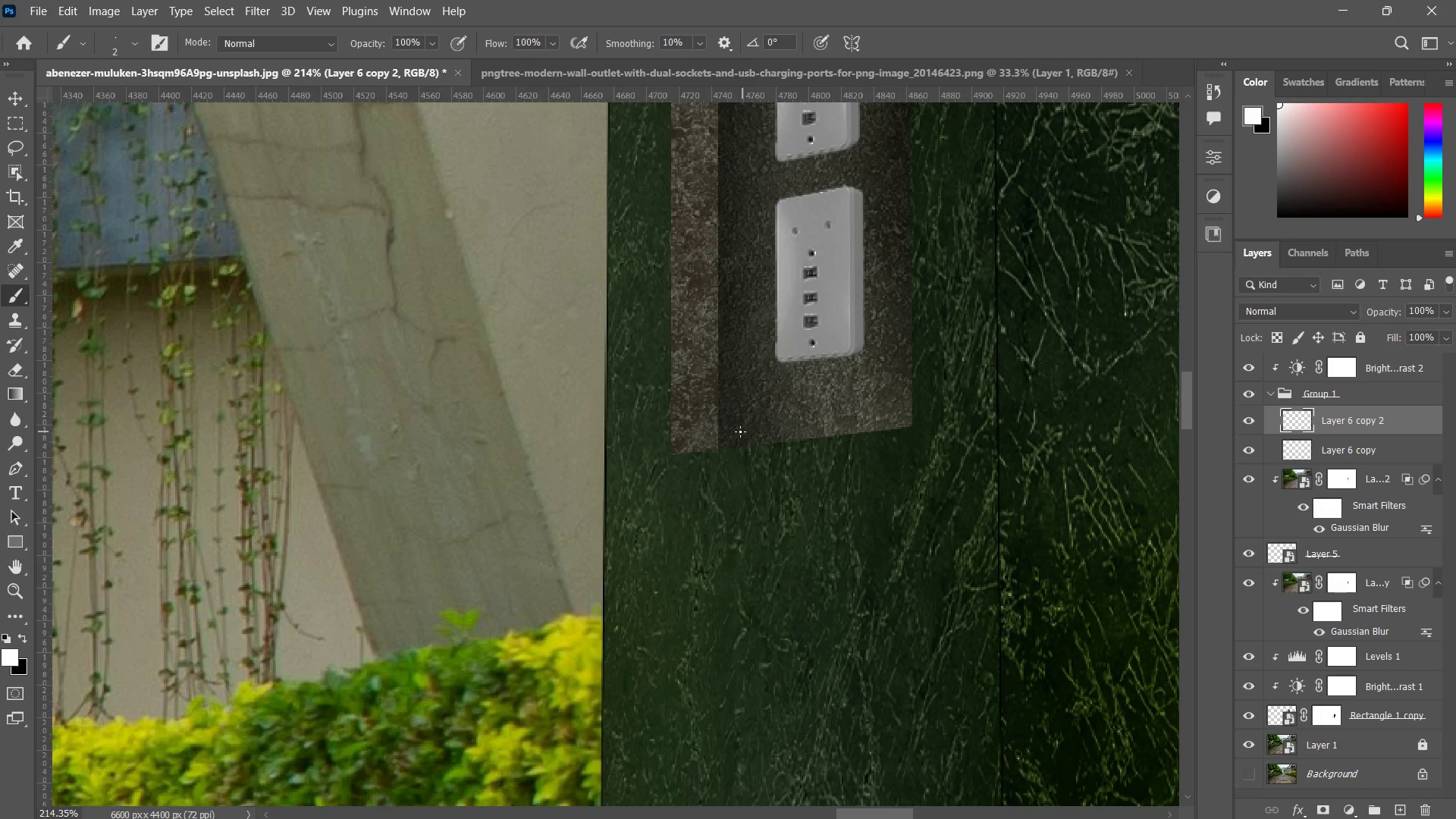 
left_click_drag(start_coordinate=[753, 435], to_coordinate=[780, 635])
 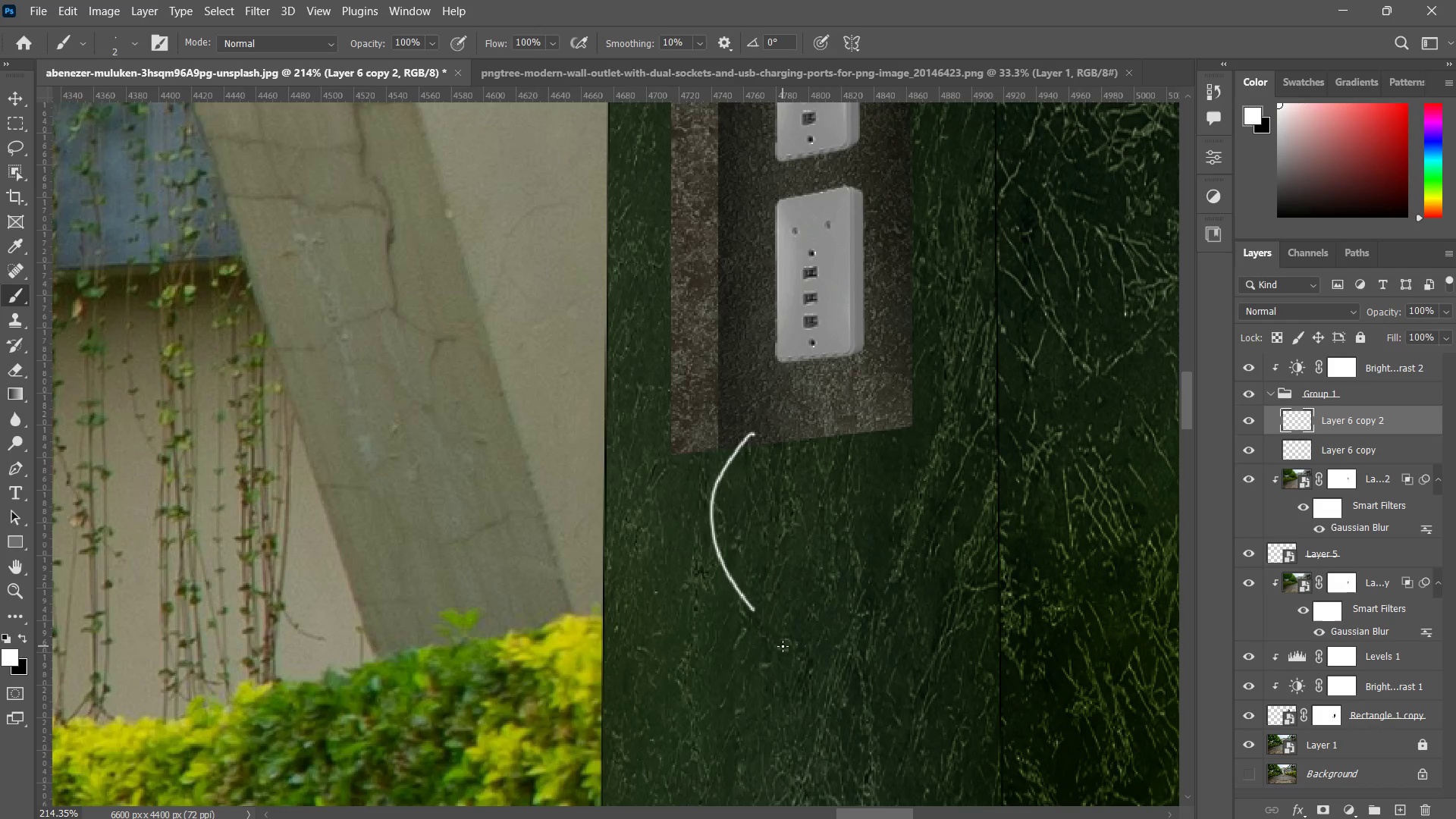 
type(zz)
 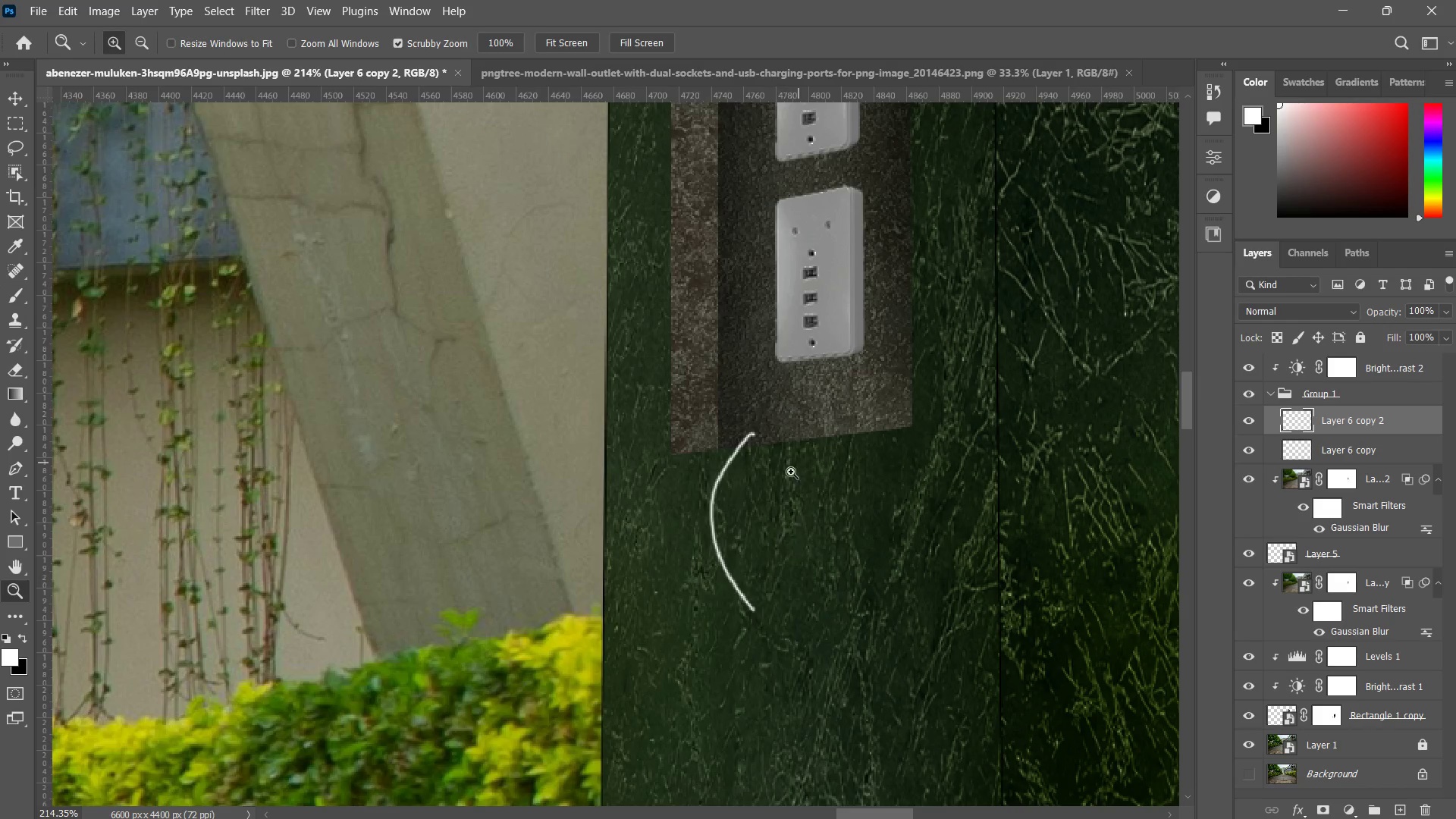 
left_click_drag(start_coordinate=[795, 466], to_coordinate=[725, 612])
 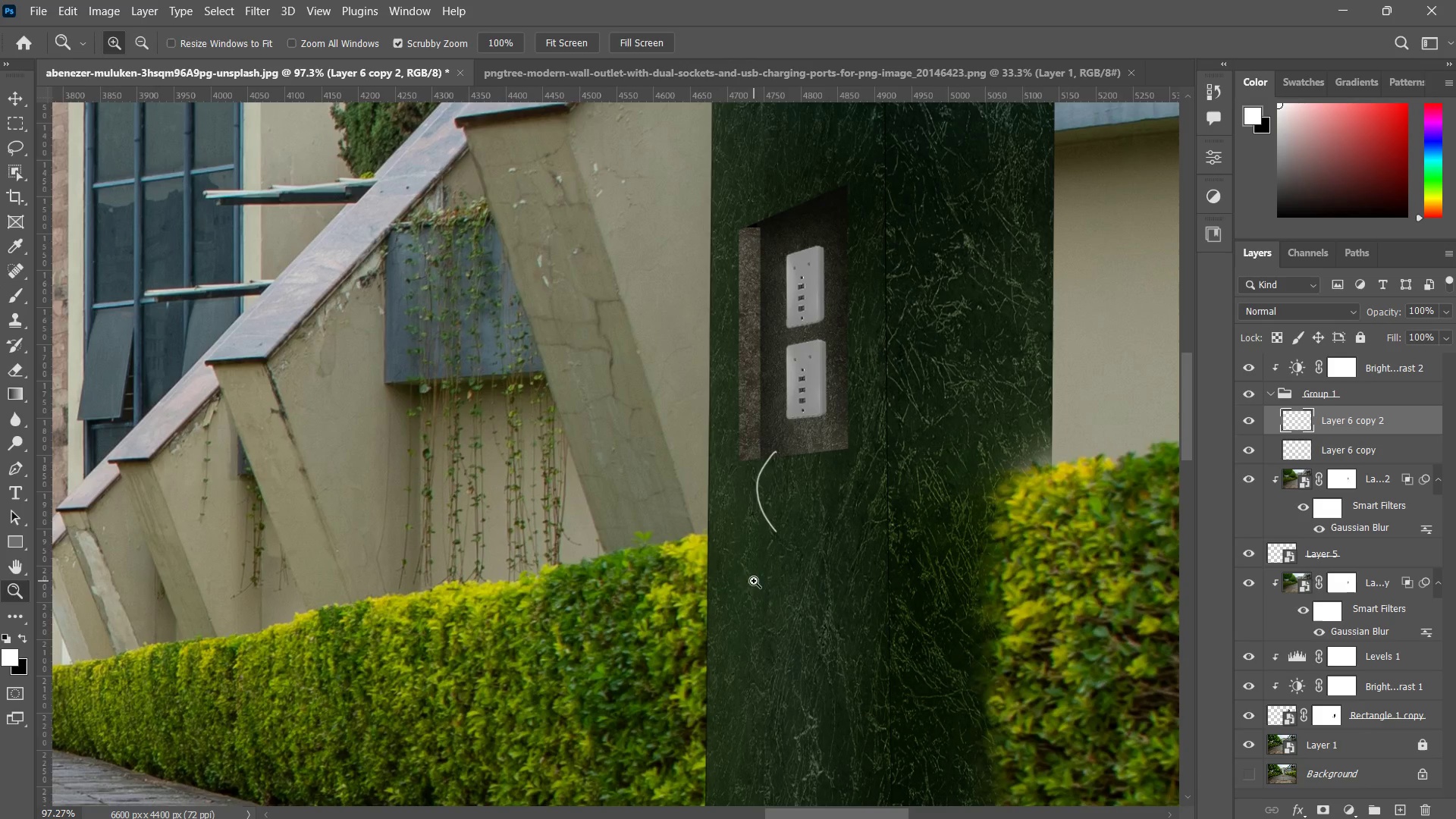 
key(Control+ControlLeft)
 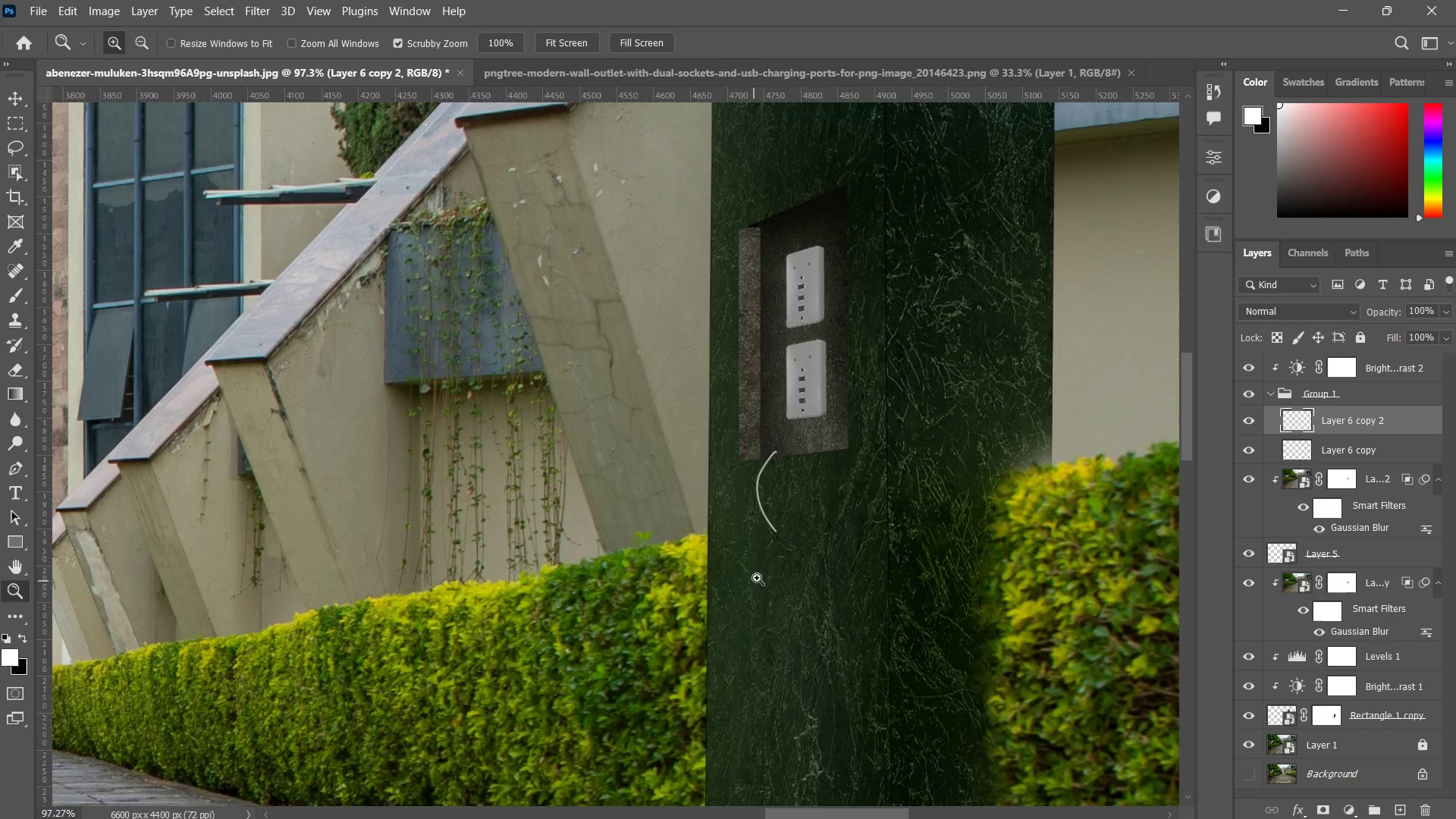 
key(Control+Z)
 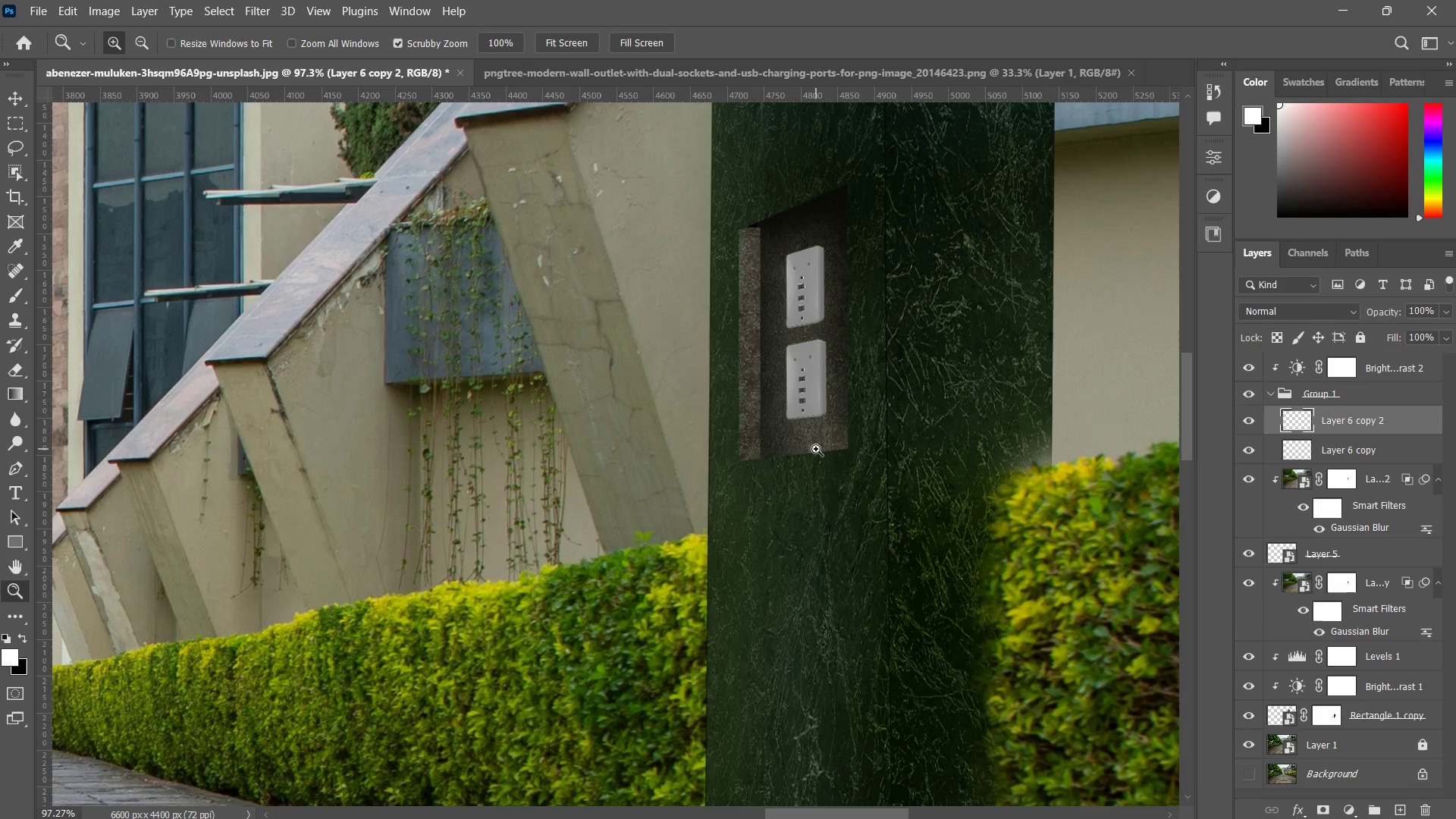 
type(zz)
 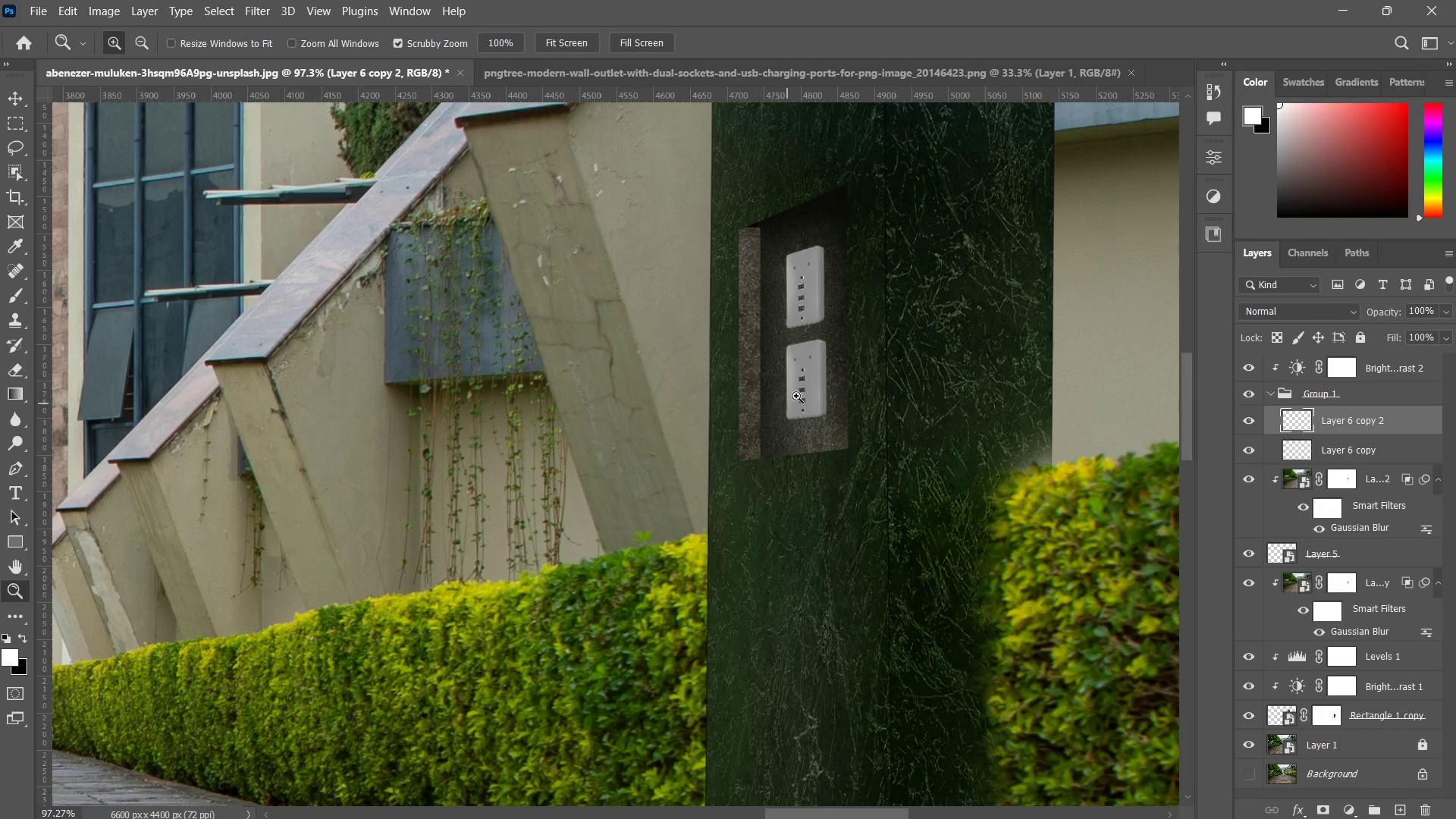 
left_click_drag(start_coordinate=[784, 405], to_coordinate=[794, 378])
 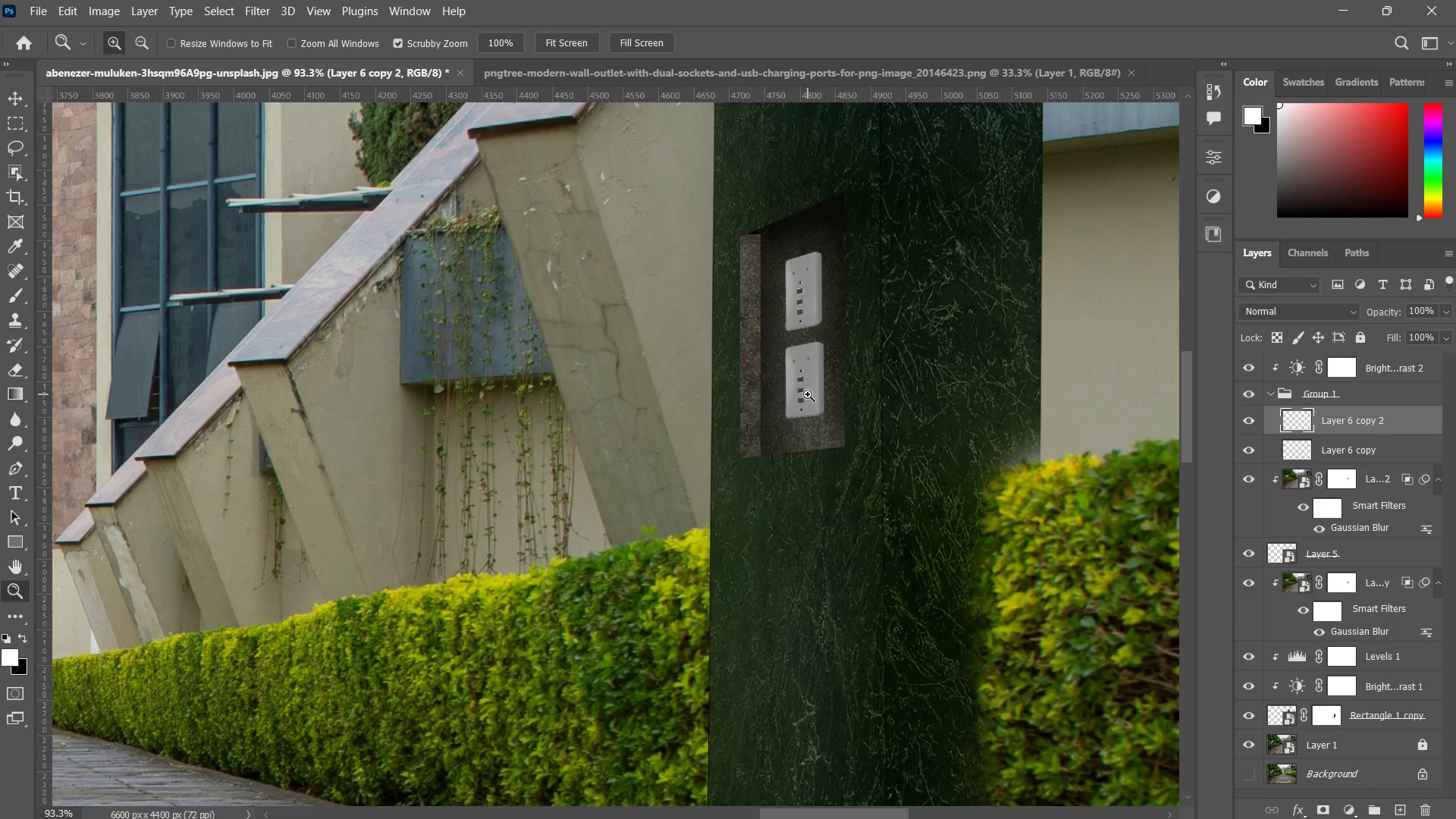 
left_click_drag(start_coordinate=[804, 395], to_coordinate=[755, 479])
 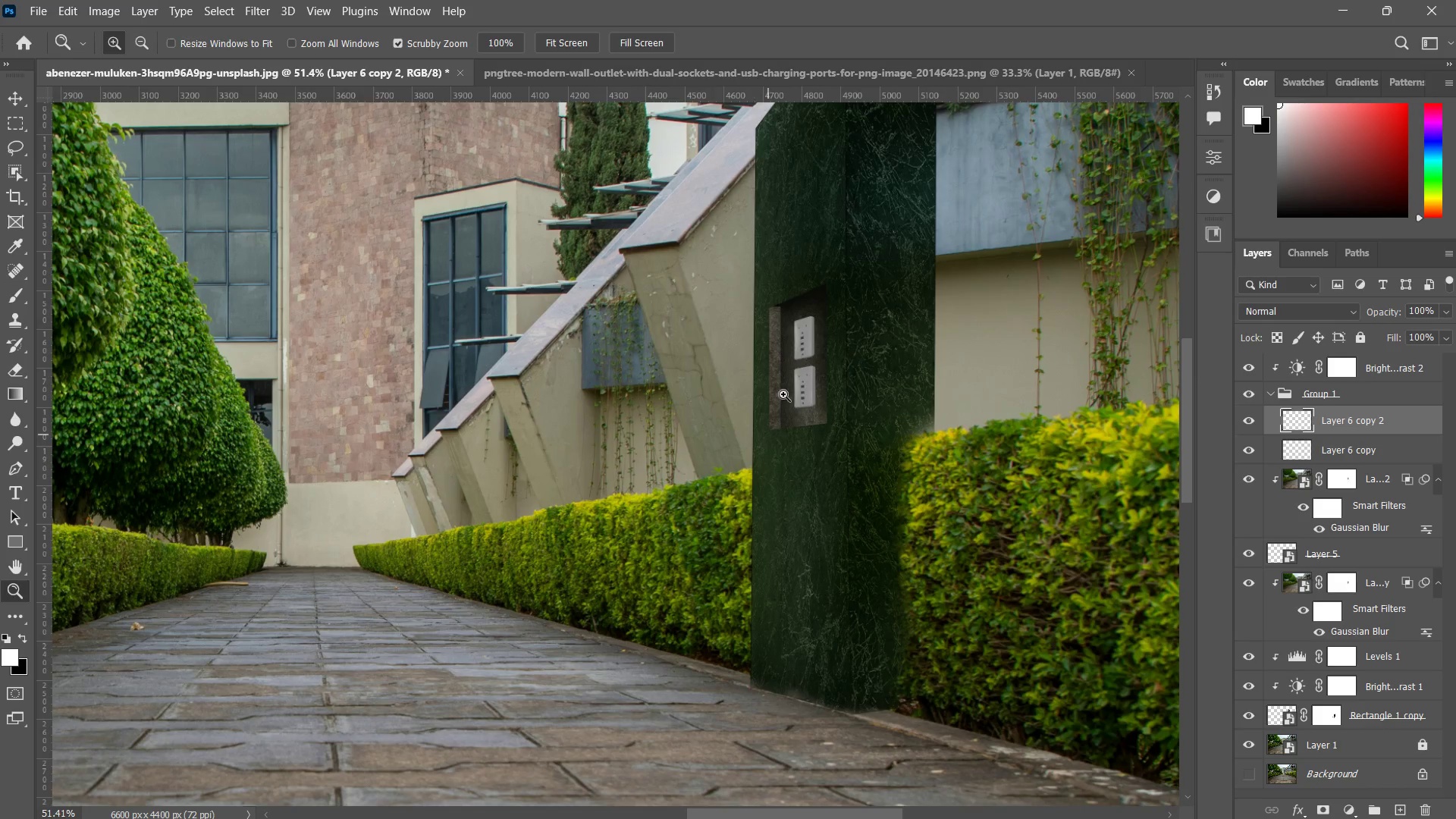 
left_click_drag(start_coordinate=[810, 366], to_coordinate=[857, 366])
 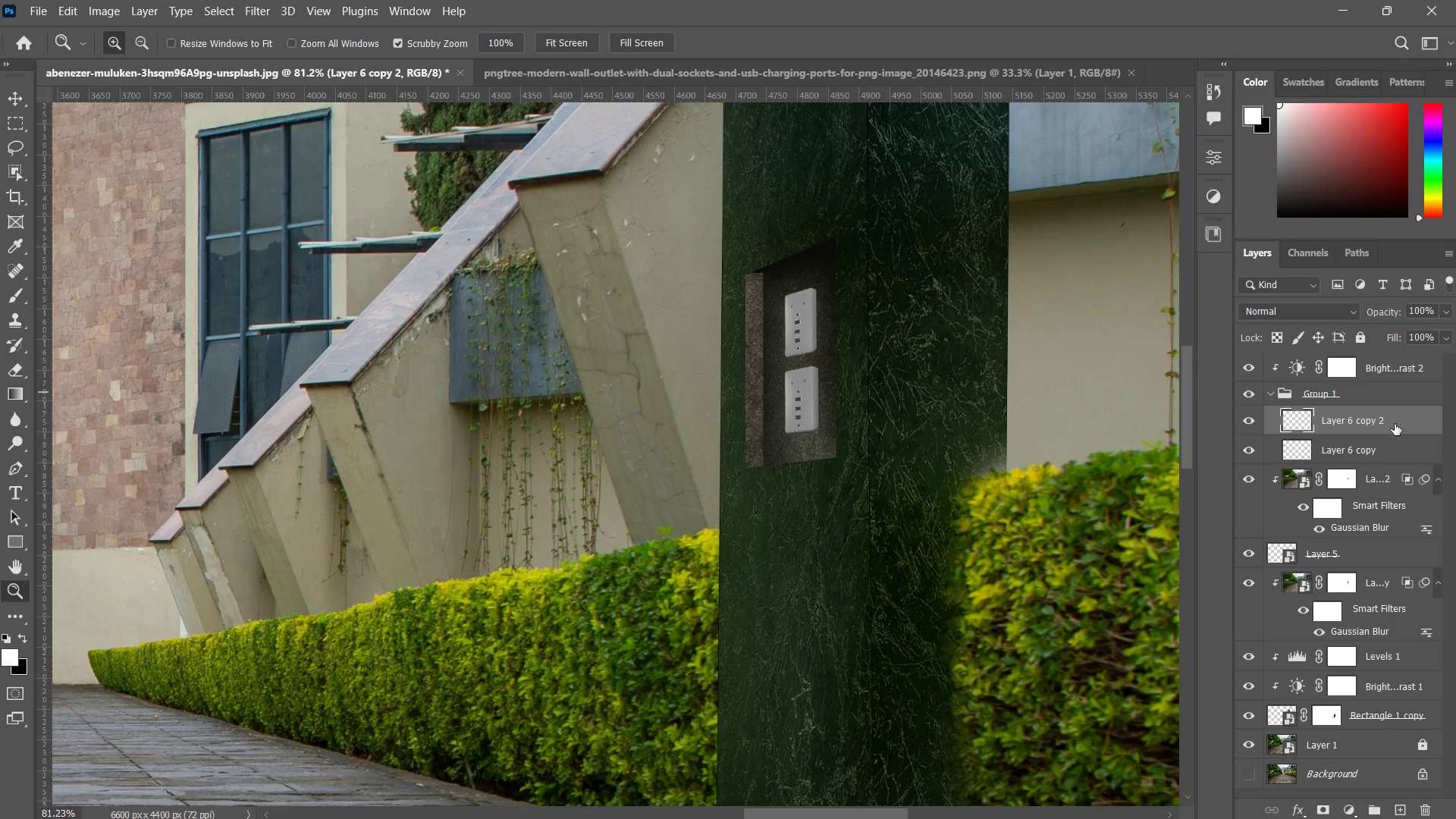 
key(Delete)
 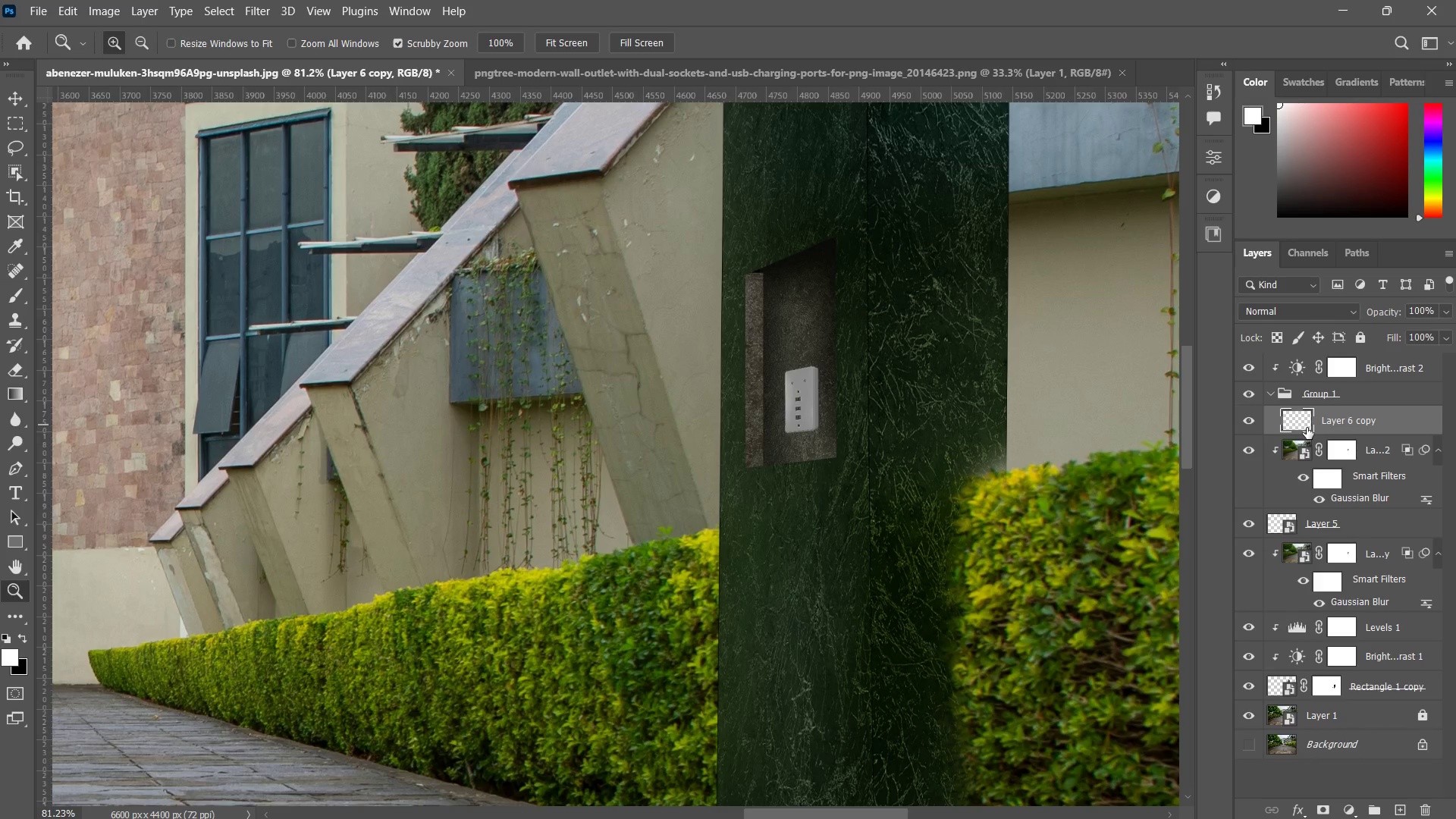 
key(Control+ControlLeft)
 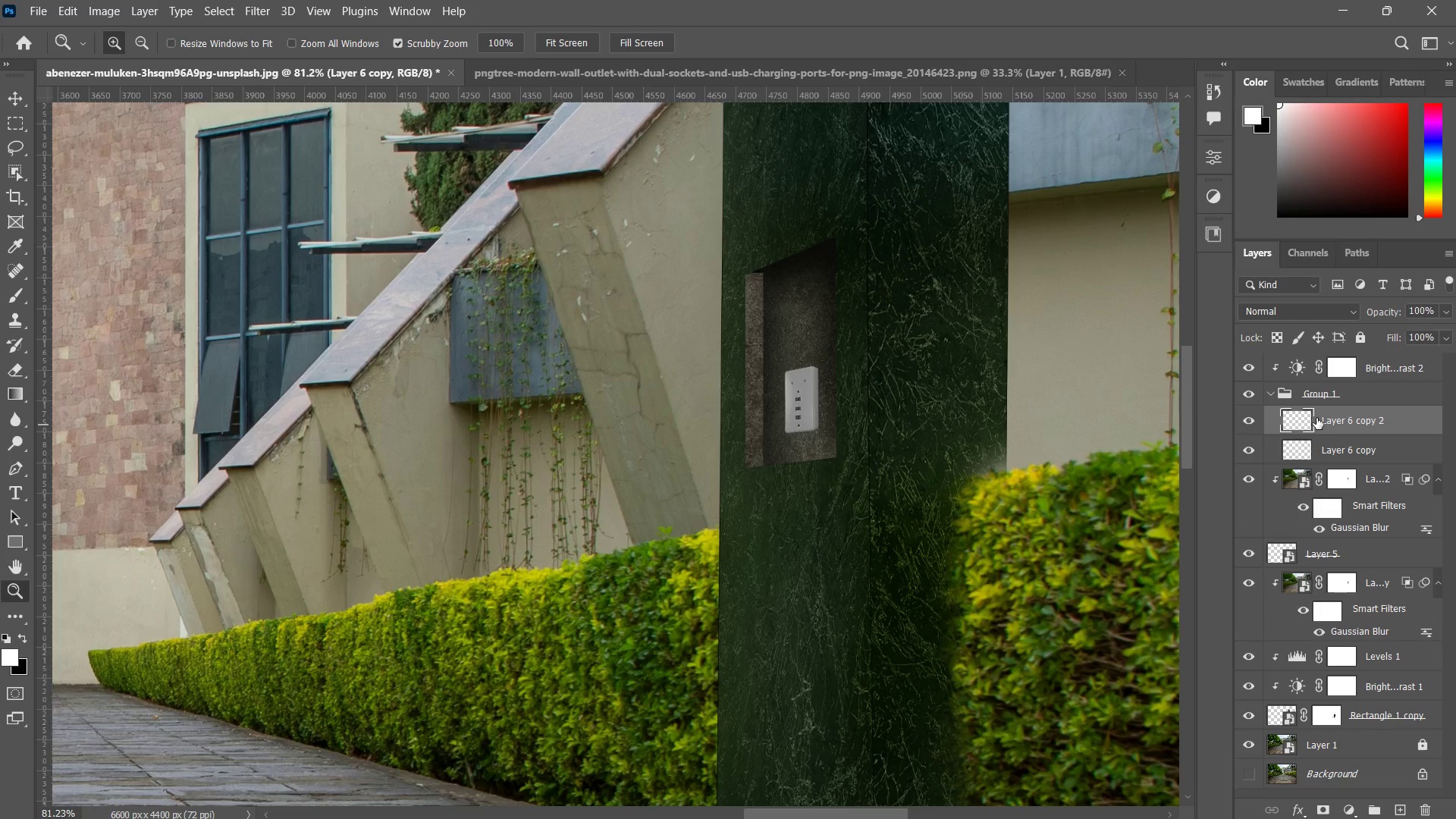 
key(Z)
 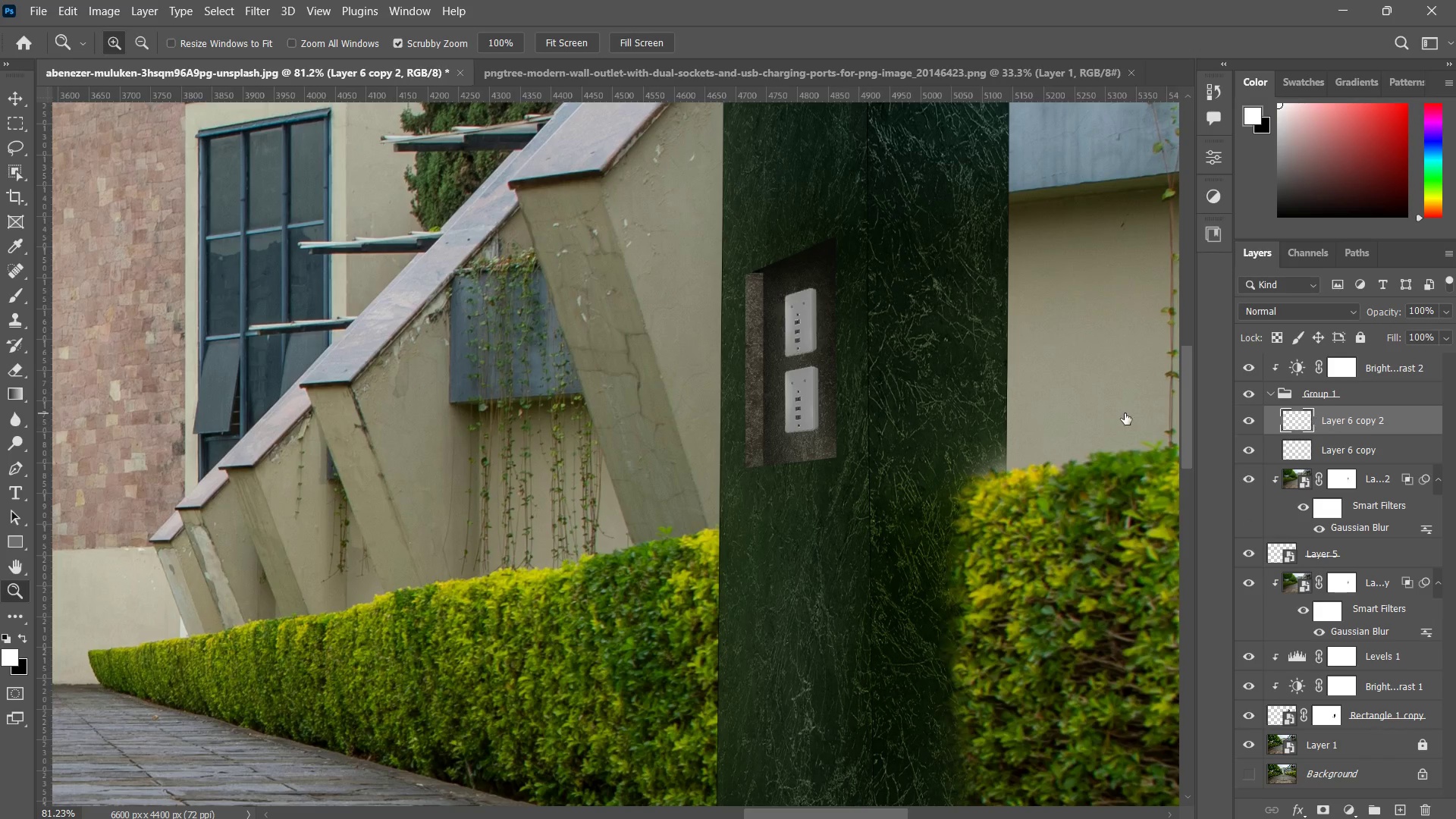 
type(zz z)
 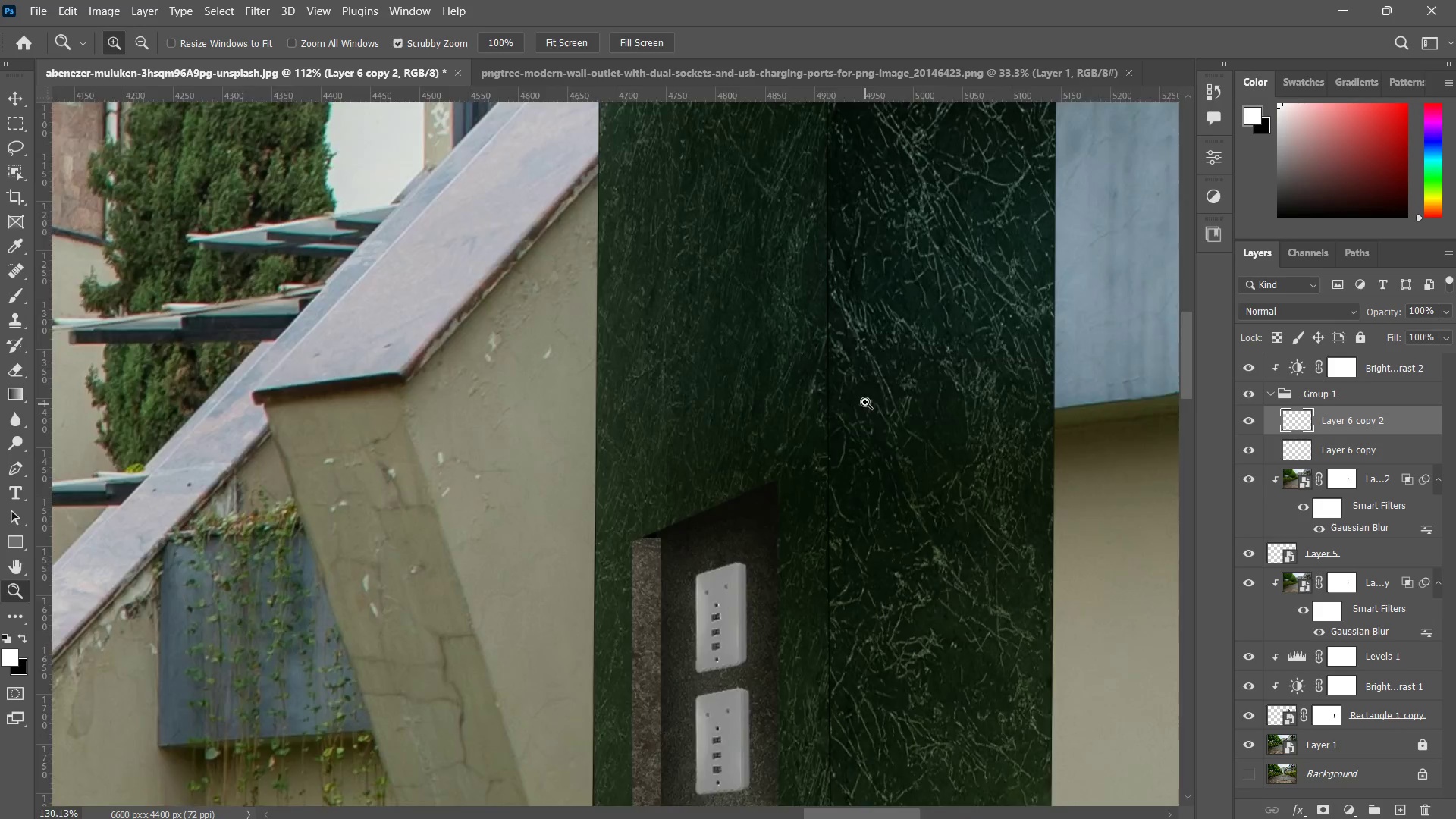 
left_click_drag(start_coordinate=[775, 360], to_coordinate=[857, 308])
 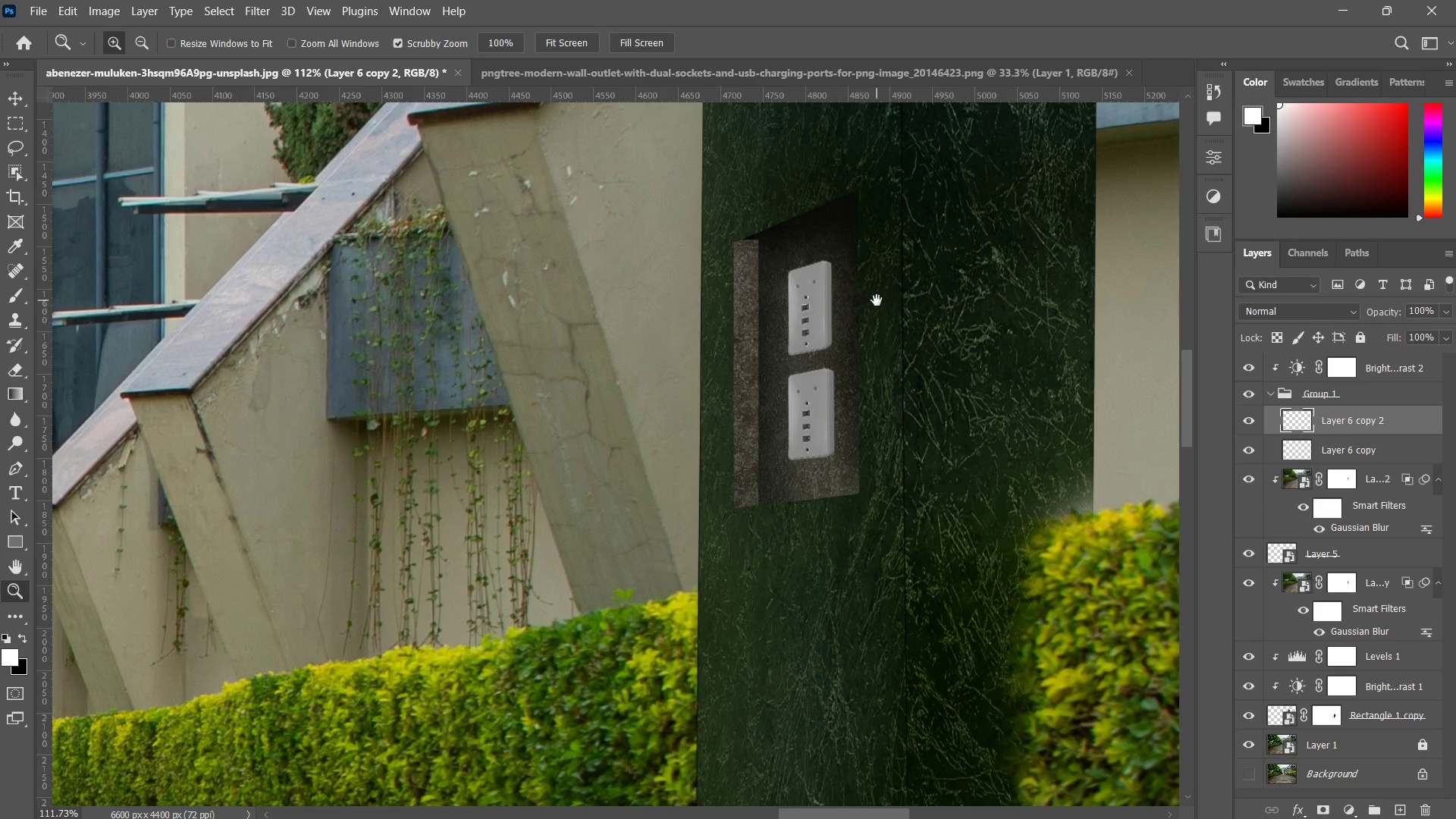 
left_click_drag(start_coordinate=[873, 309], to_coordinate=[845, 417])
 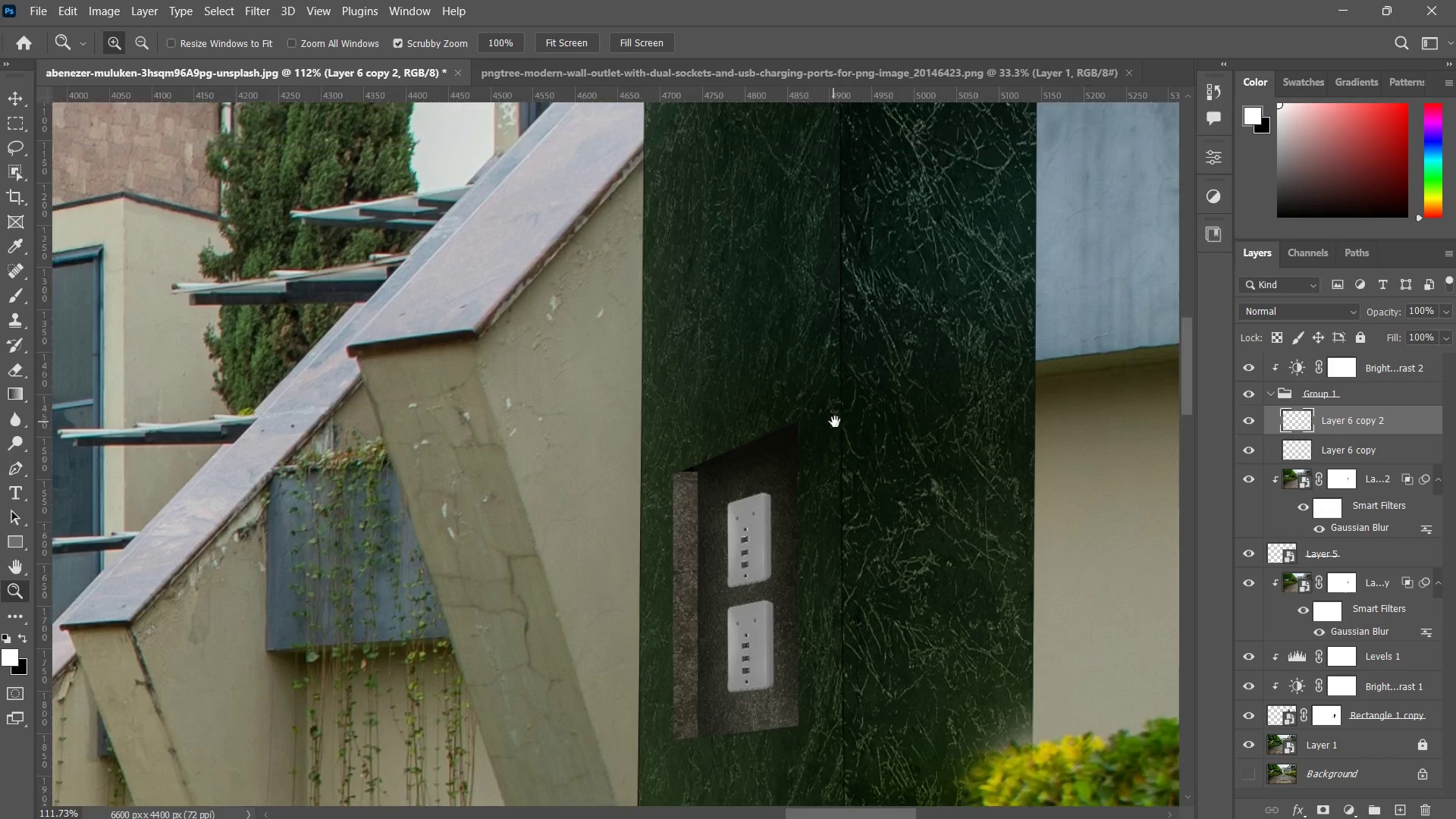 
left_click_drag(start_coordinate=[833, 422], to_coordinate=[809, 471])
 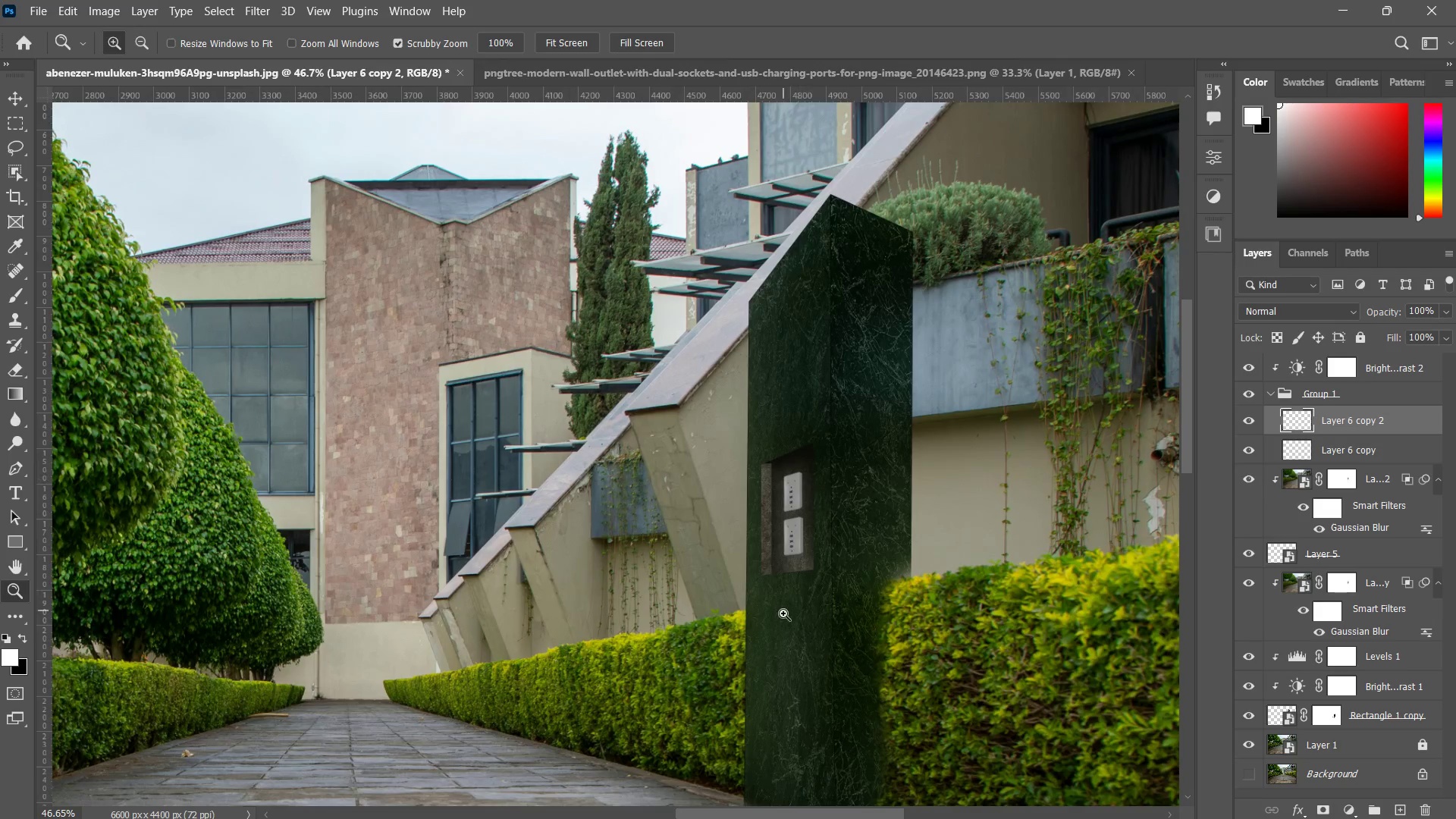 
left_click_drag(start_coordinate=[790, 615], to_coordinate=[830, 574])
 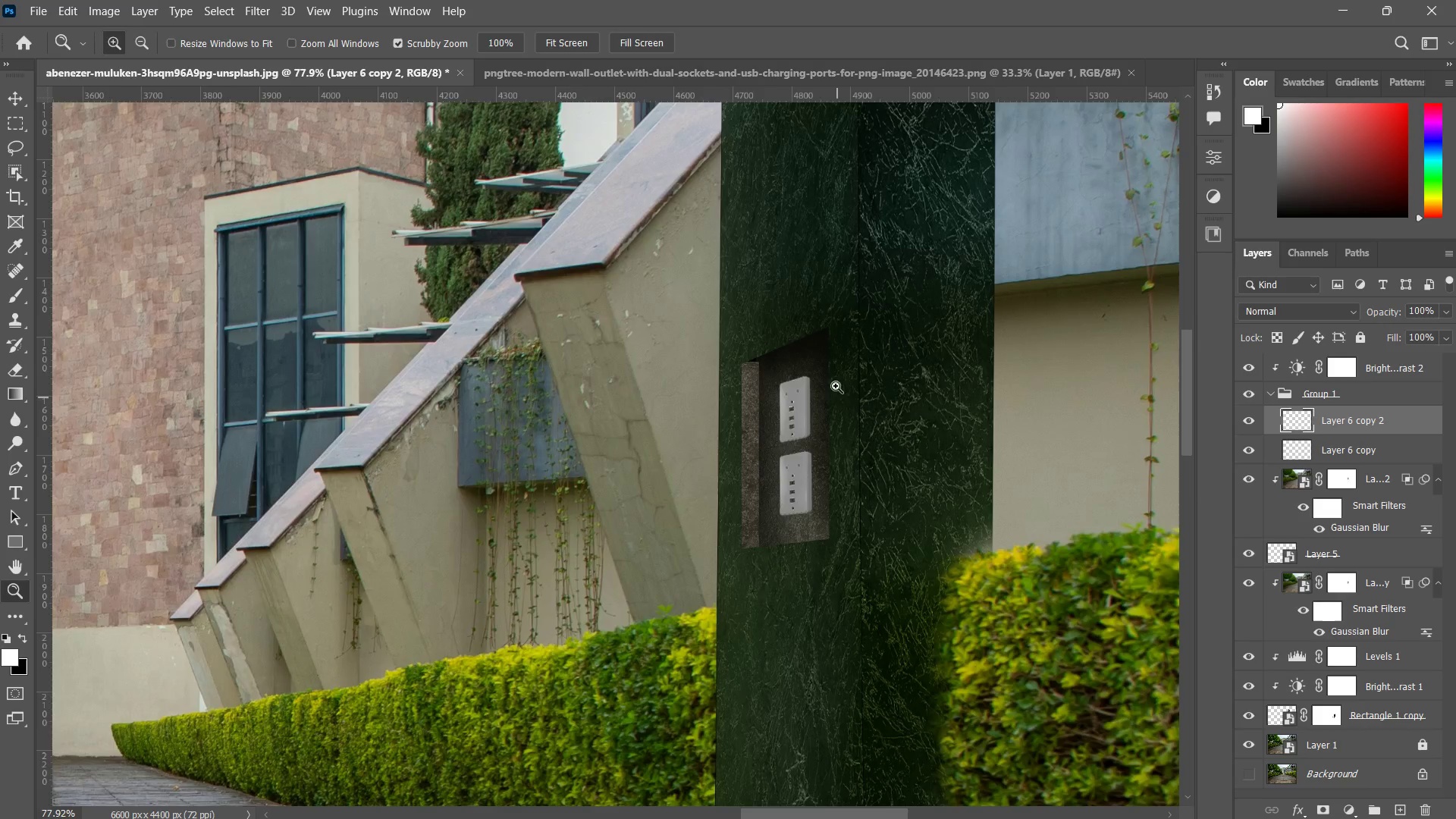 
left_click_drag(start_coordinate=[831, 367], to_coordinate=[792, 425])
 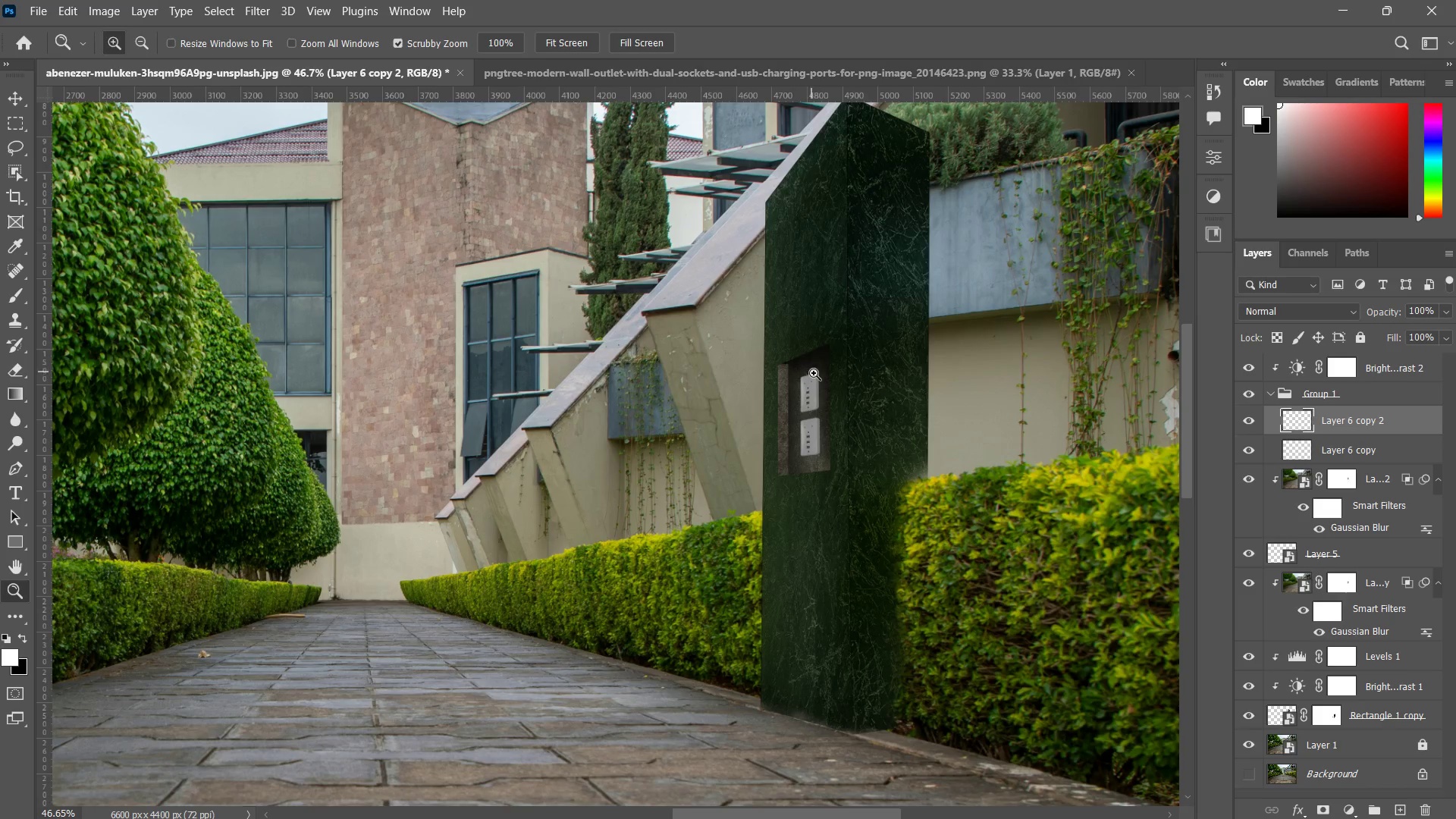 
left_click_drag(start_coordinate=[827, 367], to_coordinate=[800, 471])
 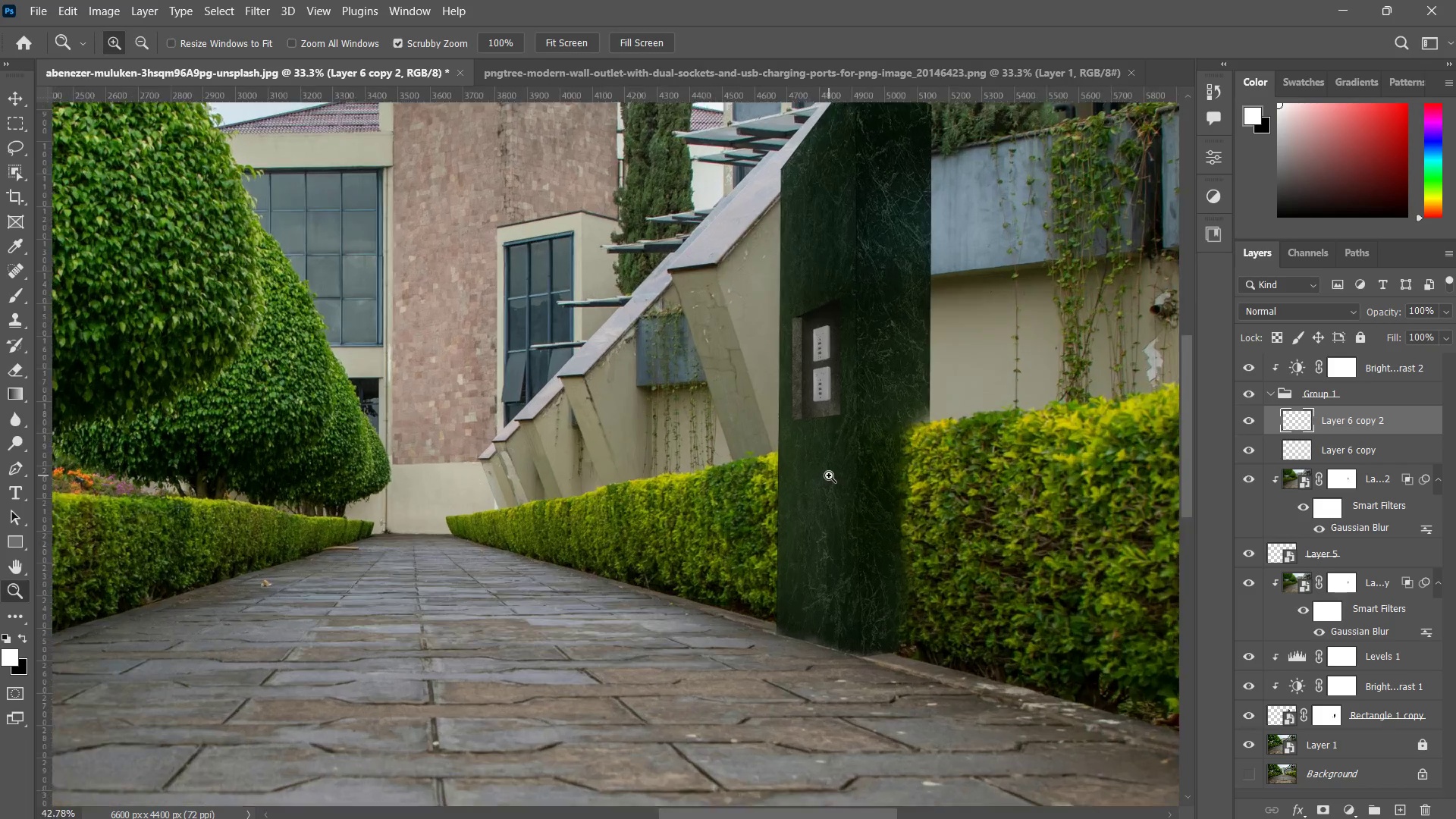 
left_click([800, 471])
 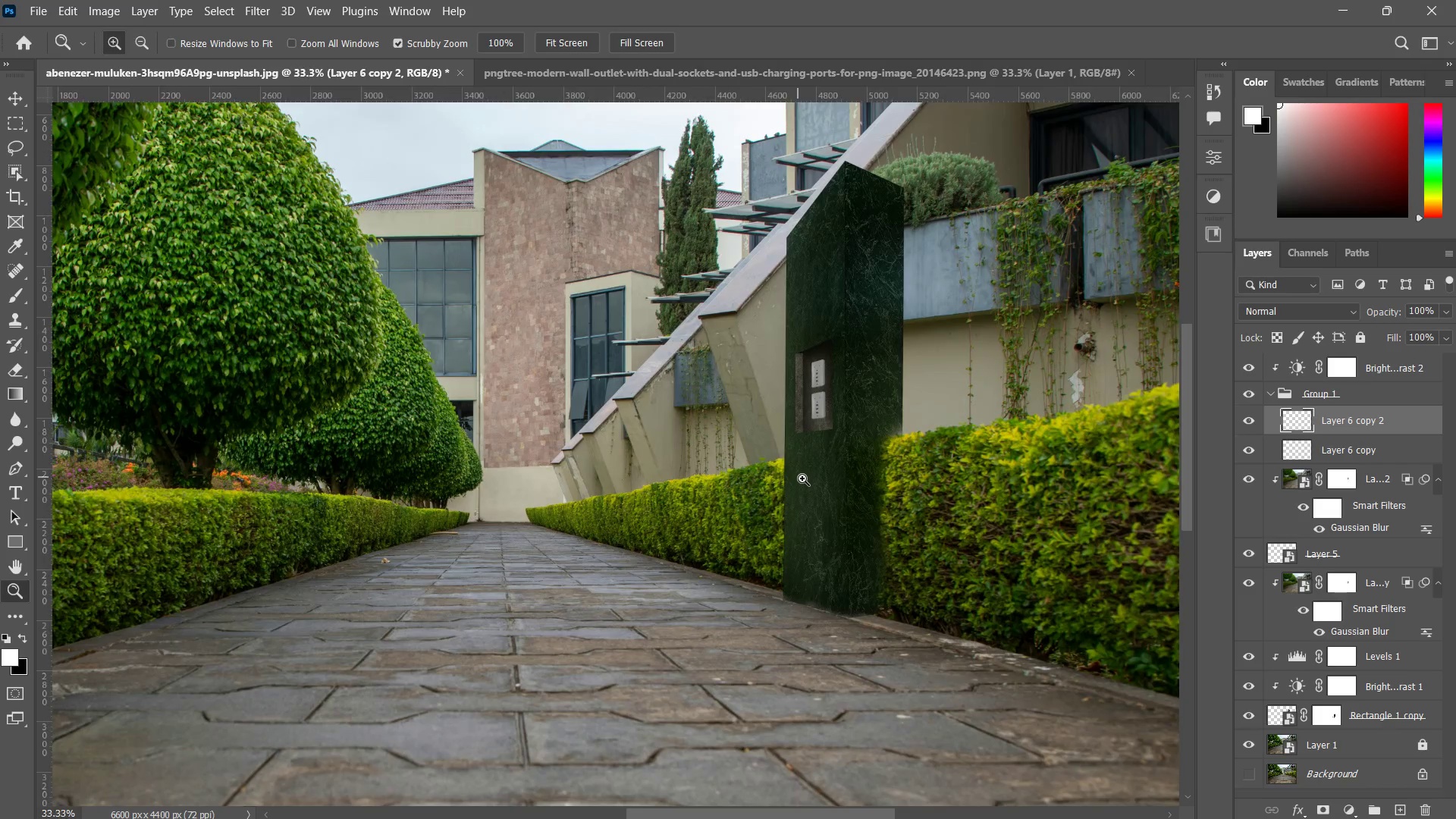 
left_click_drag(start_coordinate=[805, 479], to_coordinate=[829, 475])
 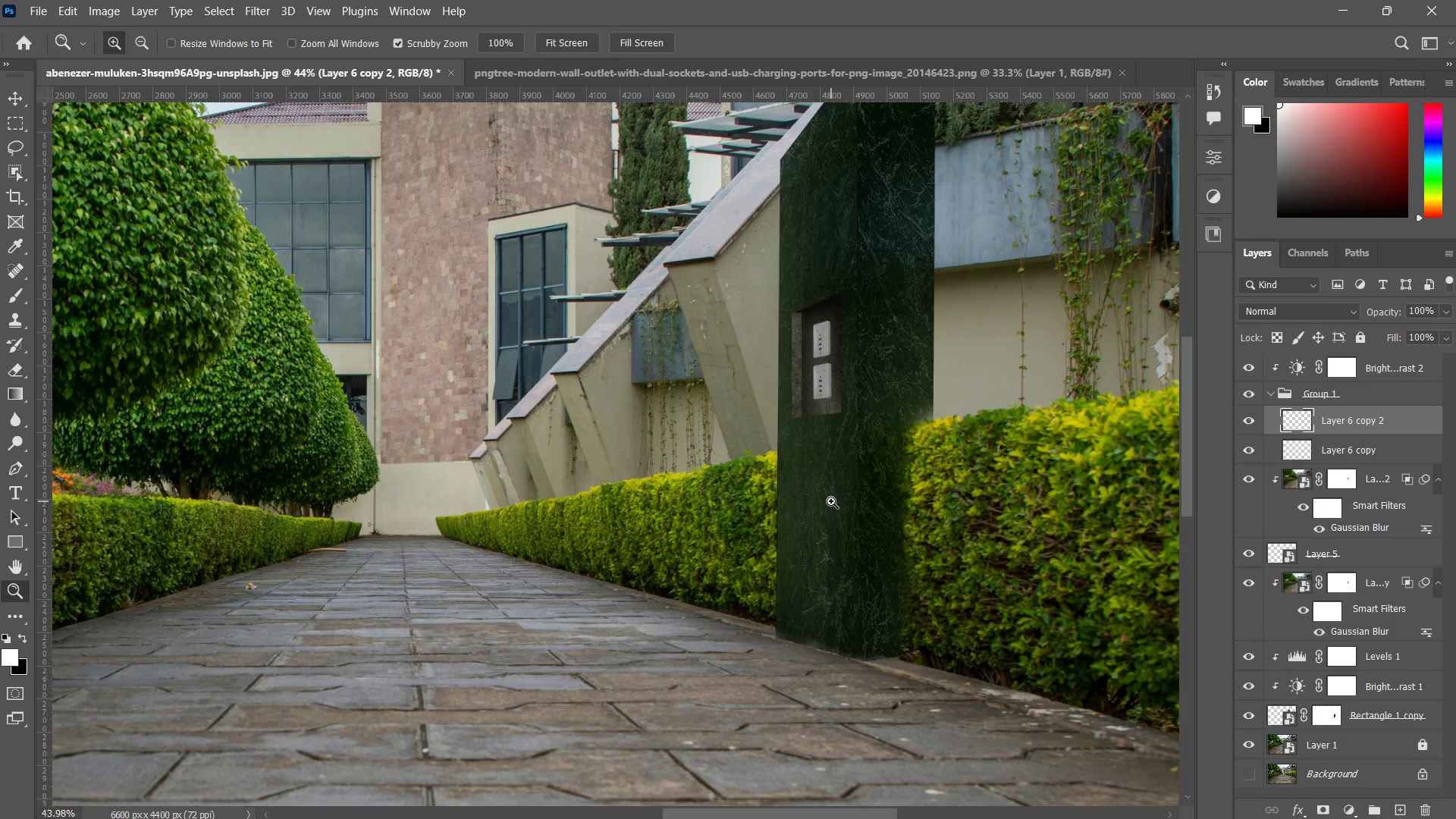 
left_click_drag(start_coordinate=[837, 482], to_coordinate=[799, 556])
 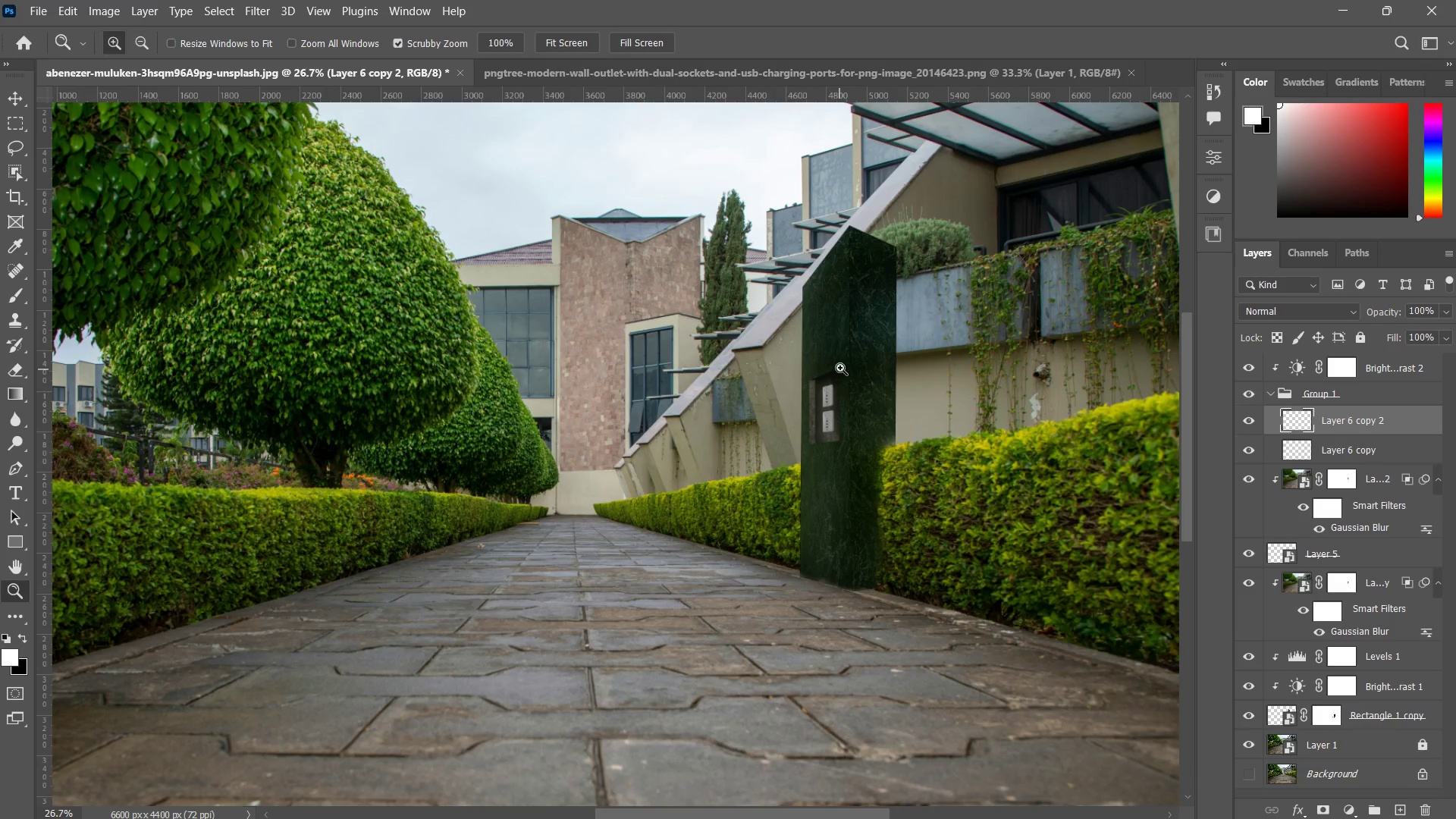 
left_click_drag(start_coordinate=[839, 369], to_coordinate=[903, 297])
 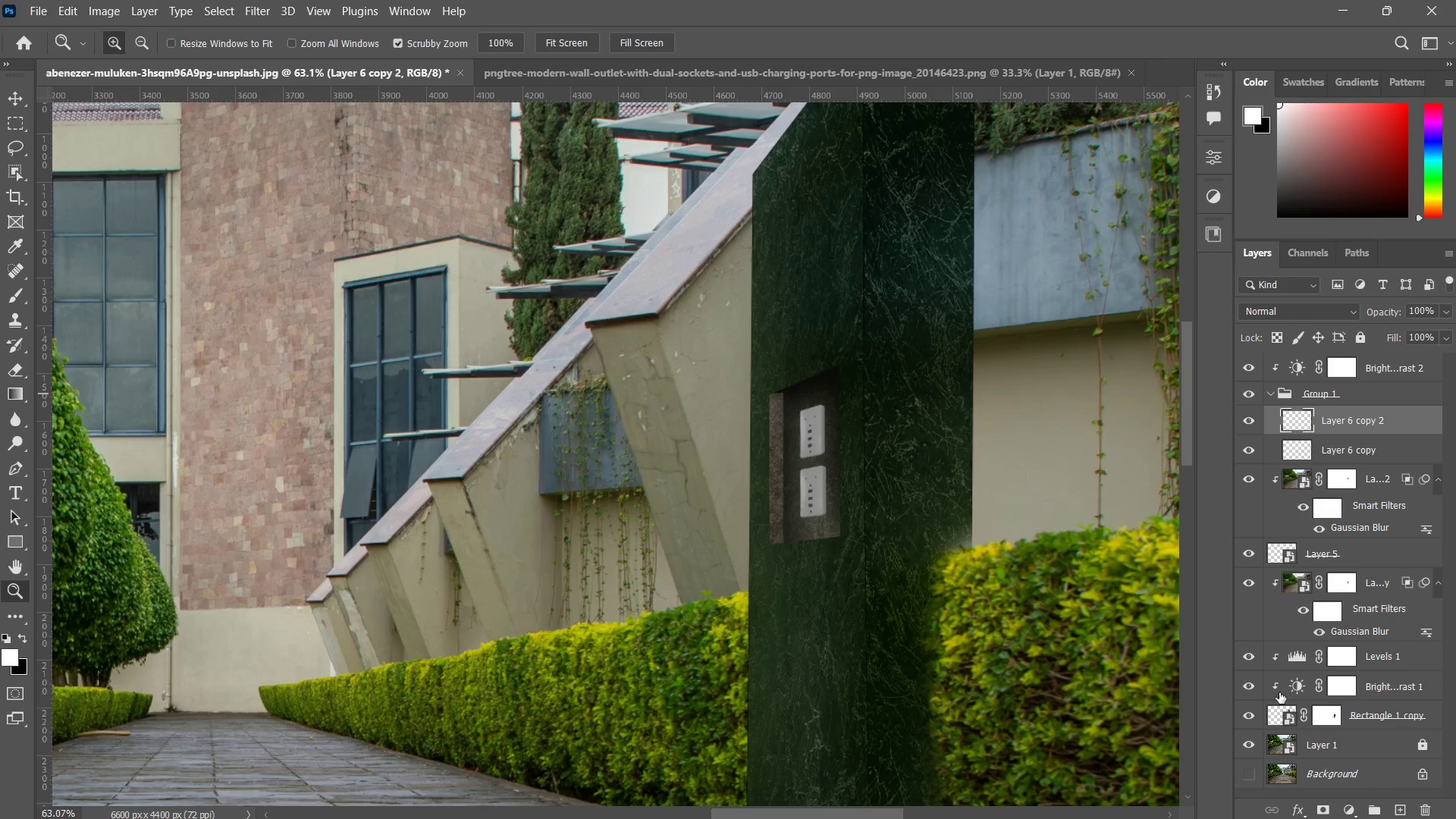 
left_click([1245, 681])
 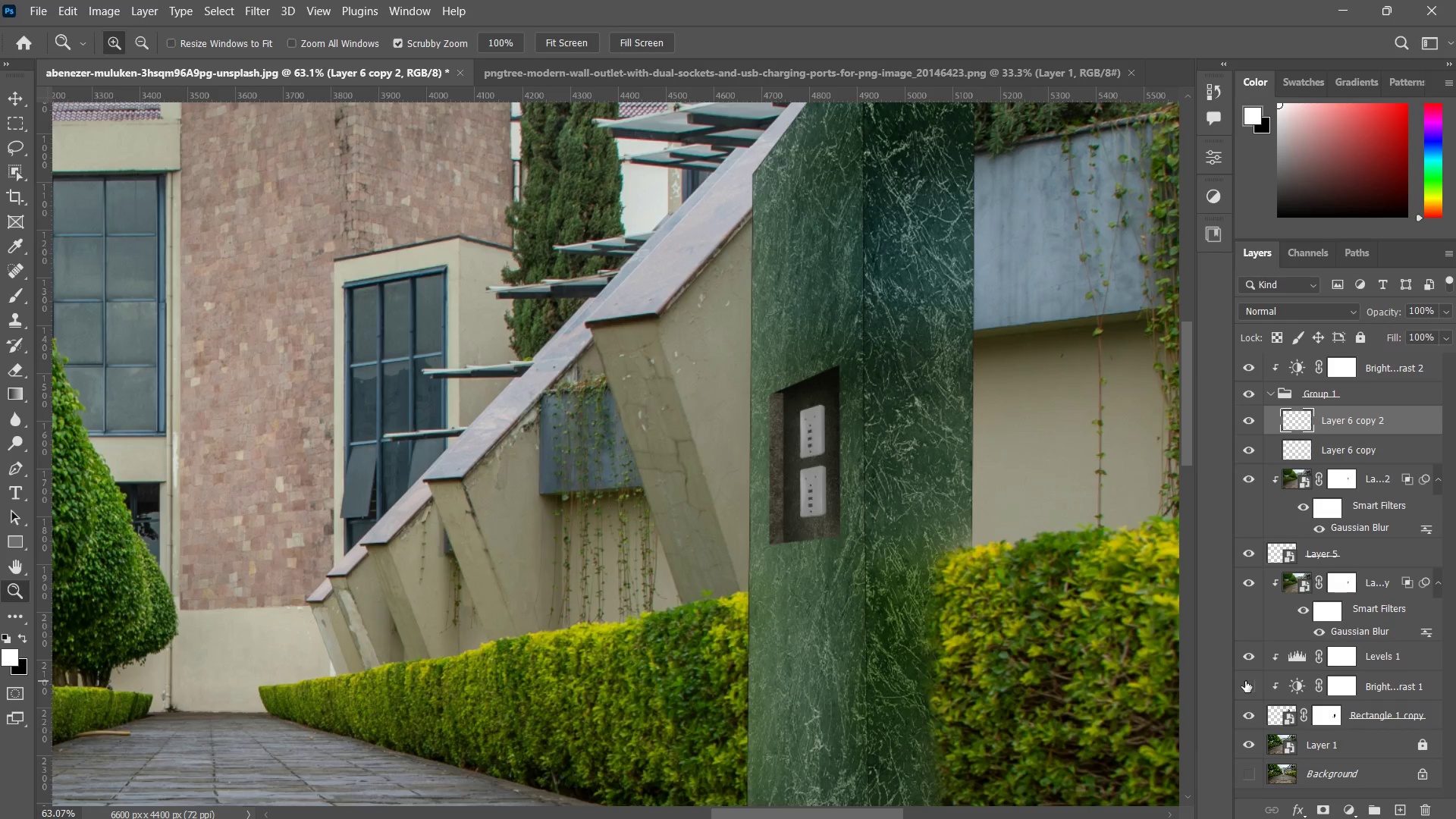 
left_click([1245, 681])
 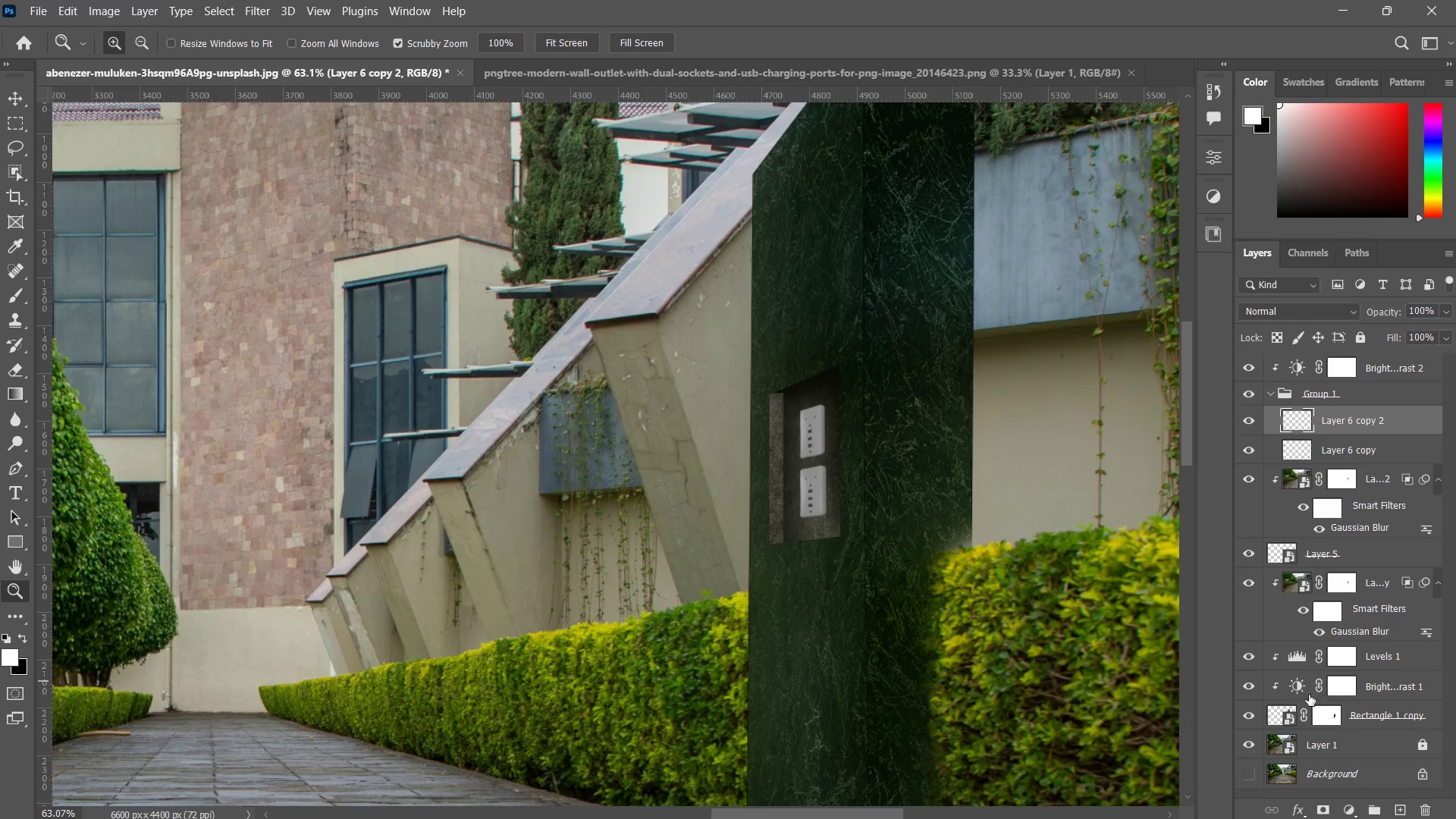 
left_click([1360, 686])
 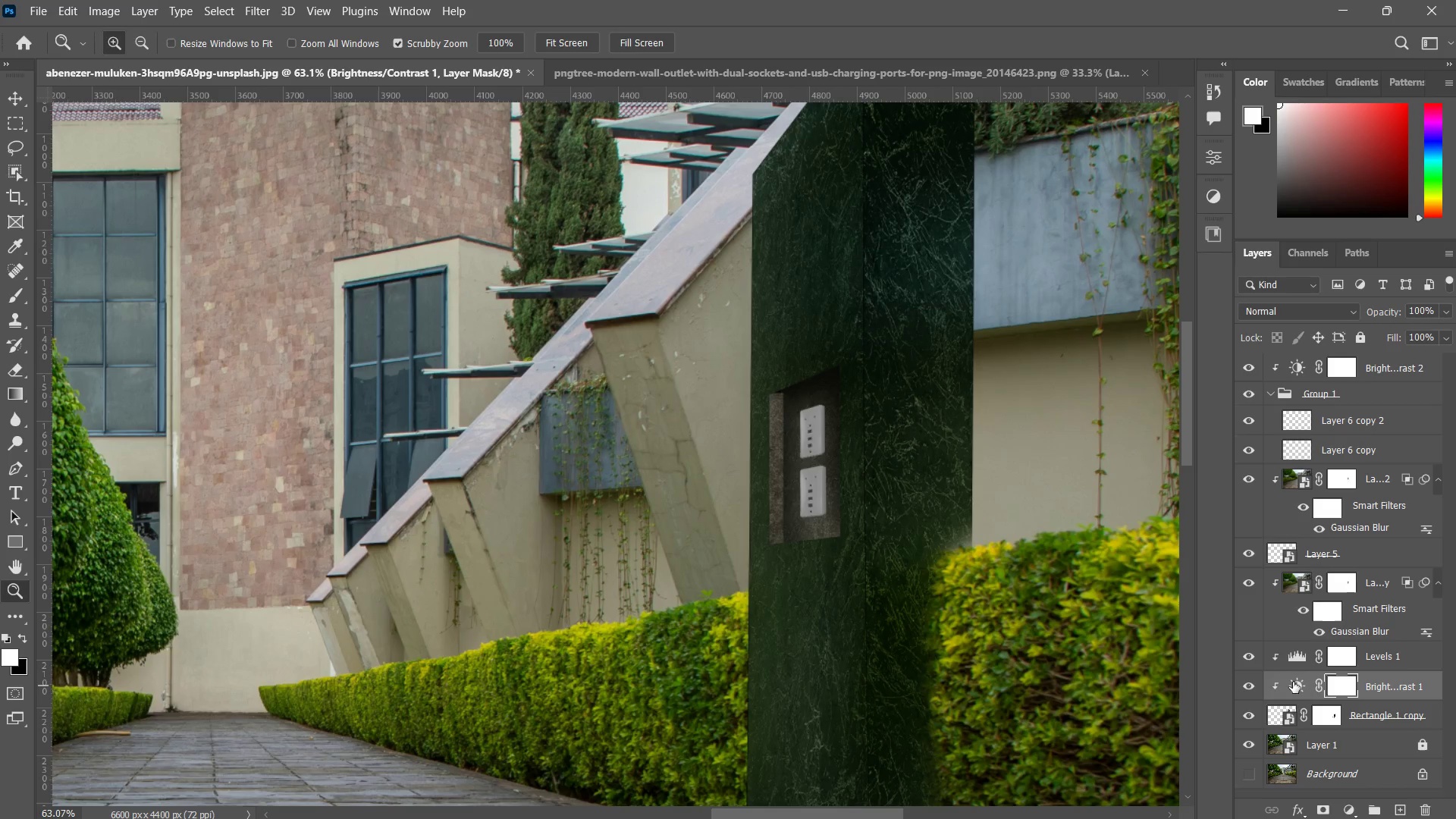 
double_click([1292, 682])
 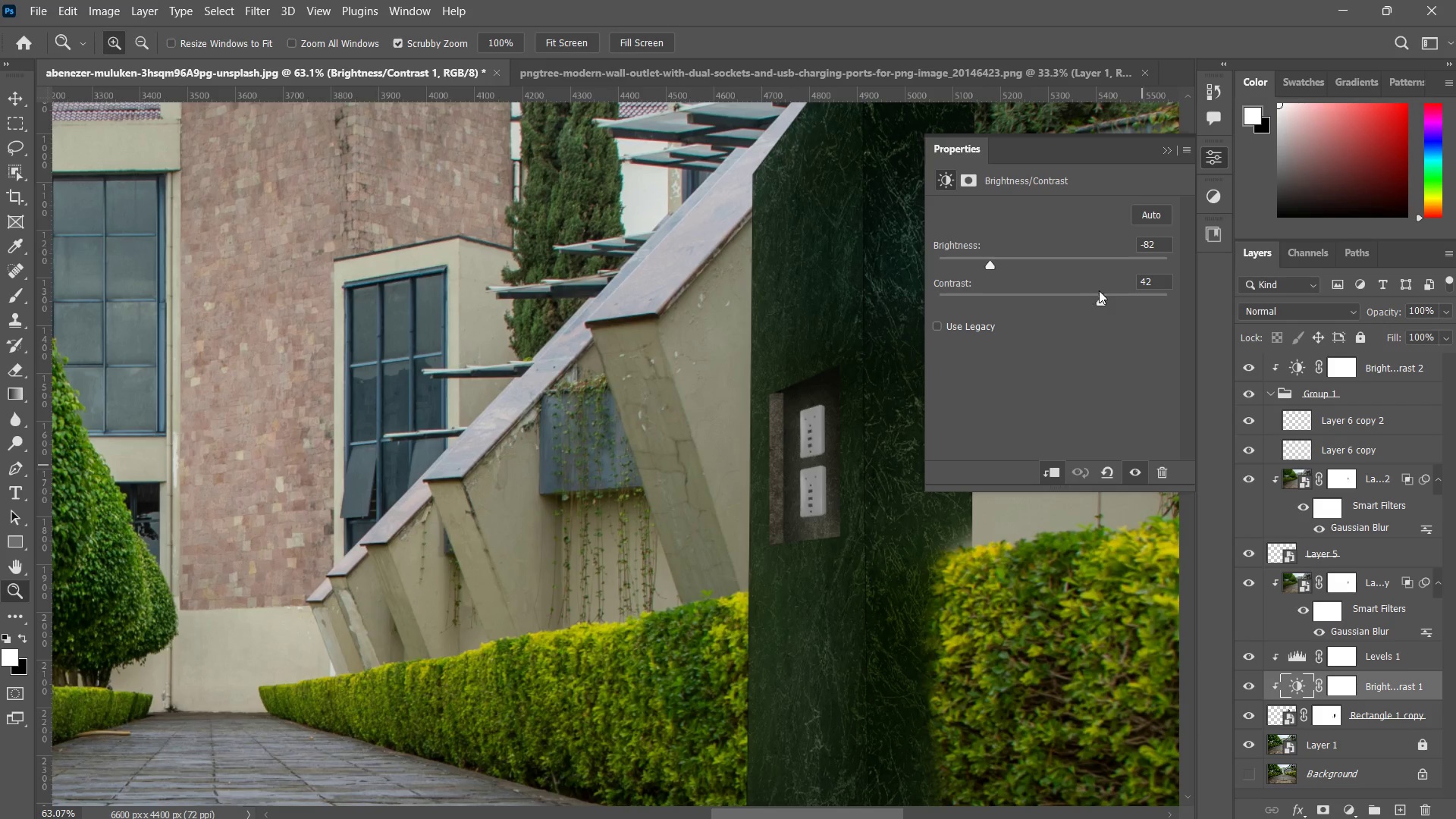 
left_click_drag(start_coordinate=[1103, 303], to_coordinate=[1055, 300])
 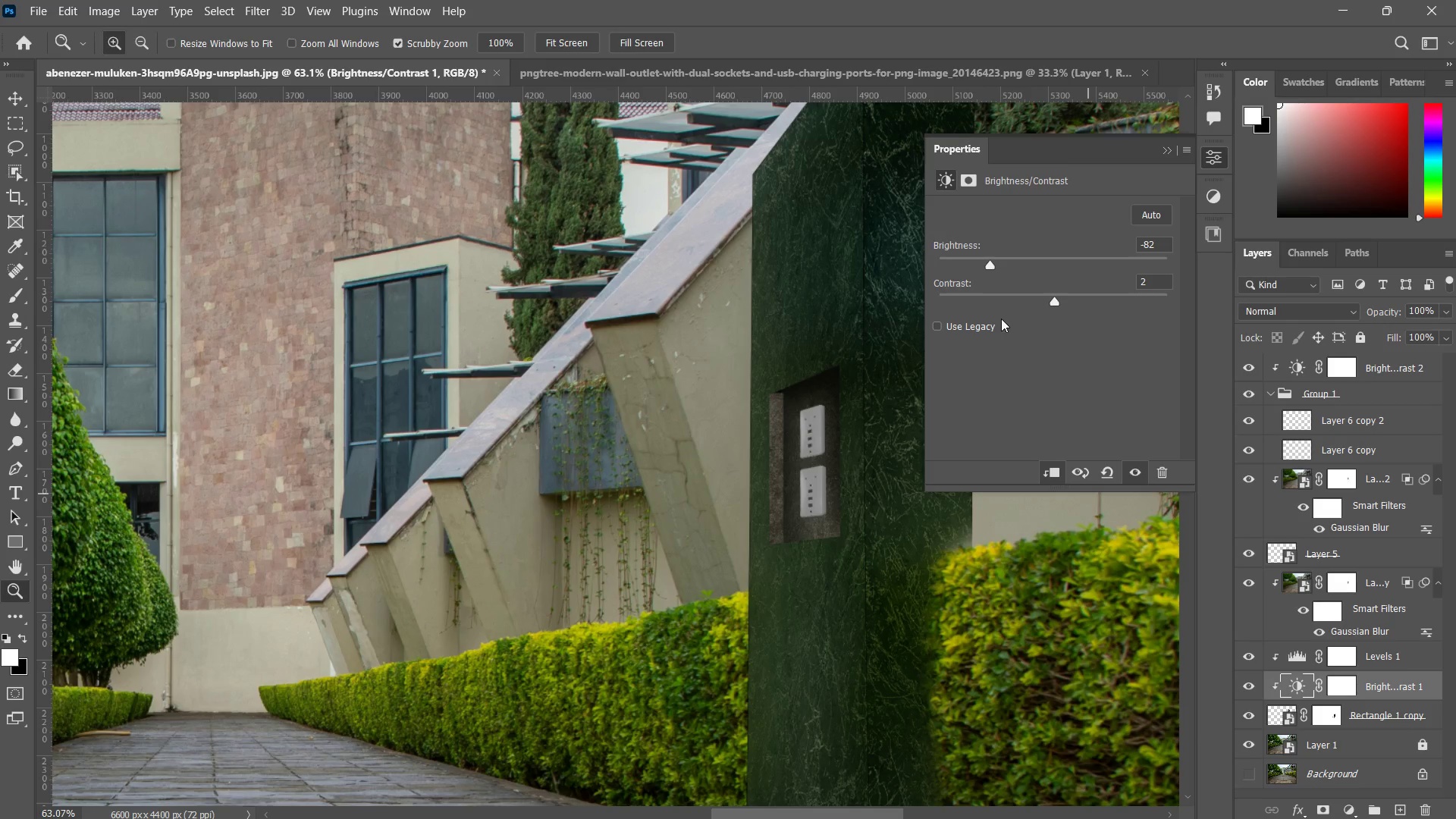 
left_click_drag(start_coordinate=[989, 264], to_coordinate=[773, 263])
 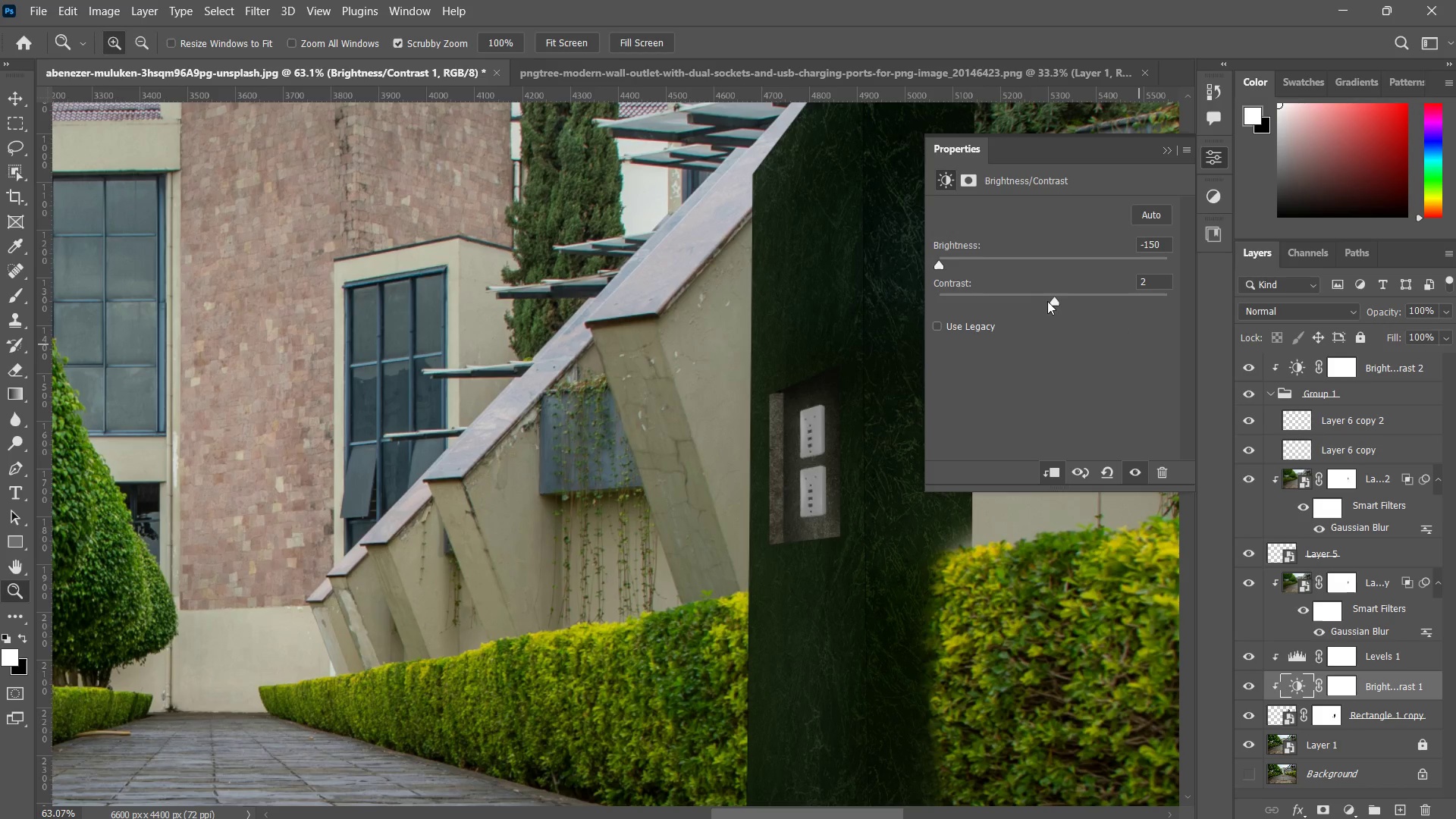 
left_click_drag(start_coordinate=[1050, 299], to_coordinate=[1021, 296])
 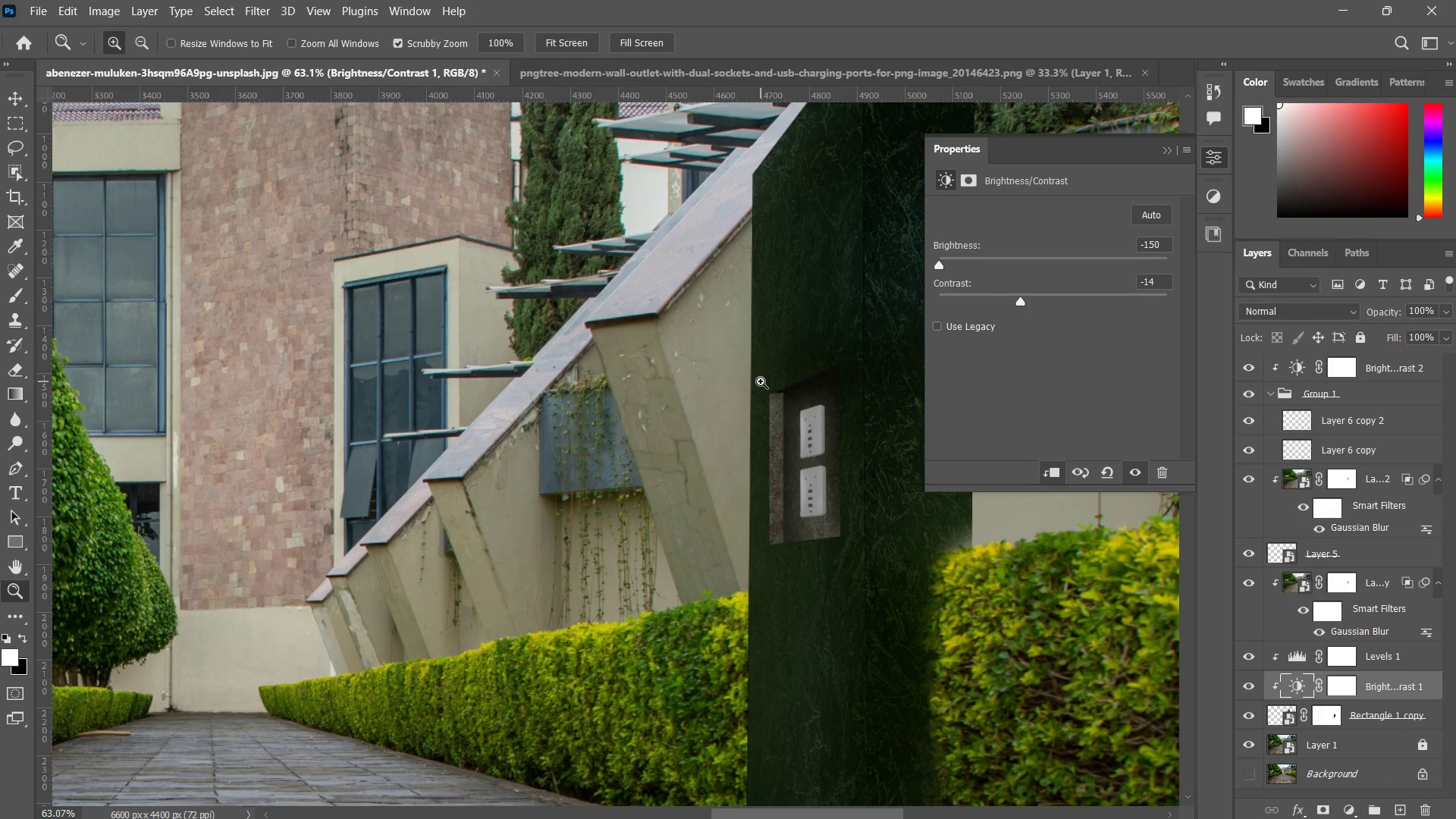 
left_click([761, 381])
 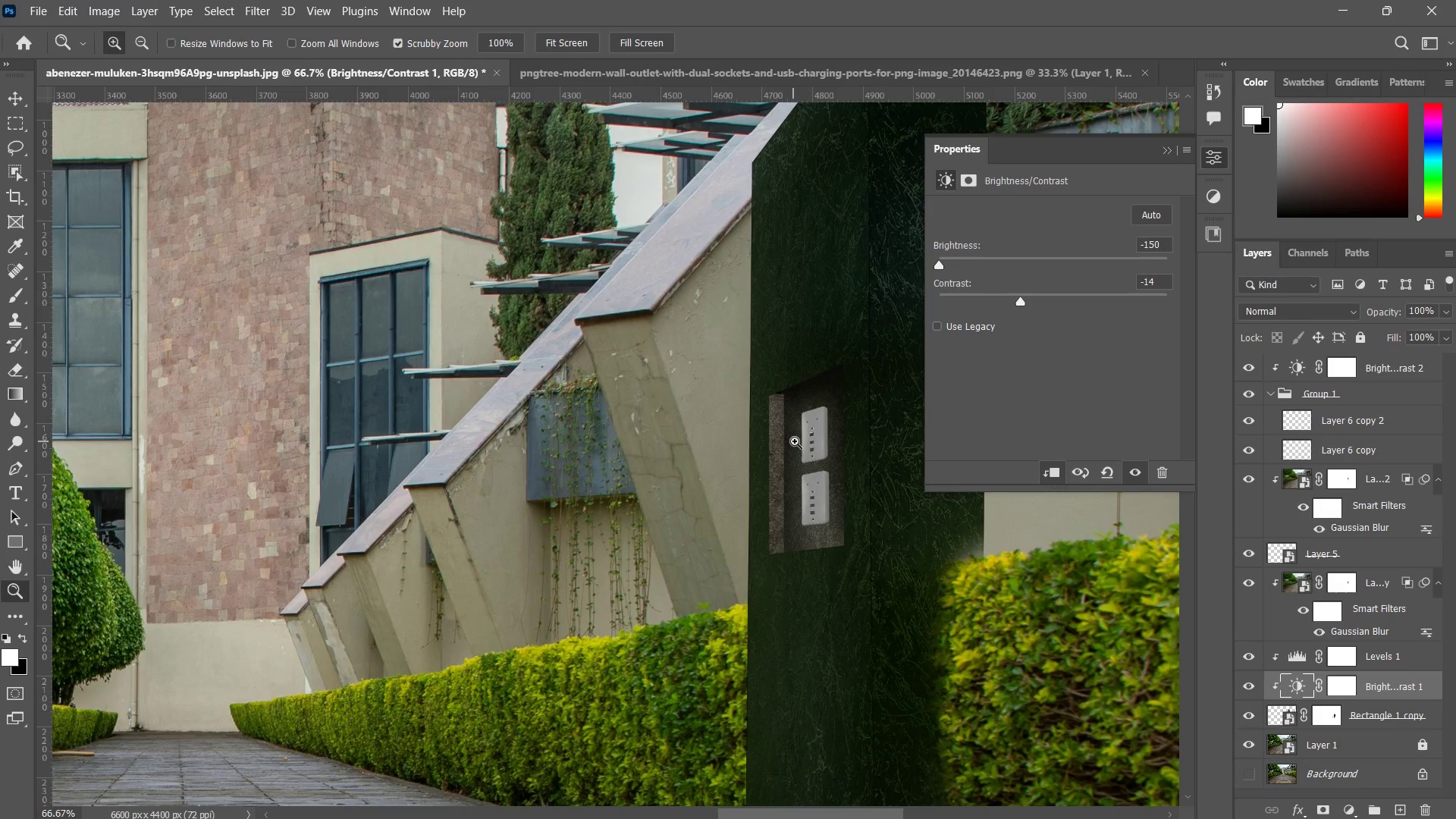 
left_click_drag(start_coordinate=[786, 434], to_coordinate=[753, 451])
 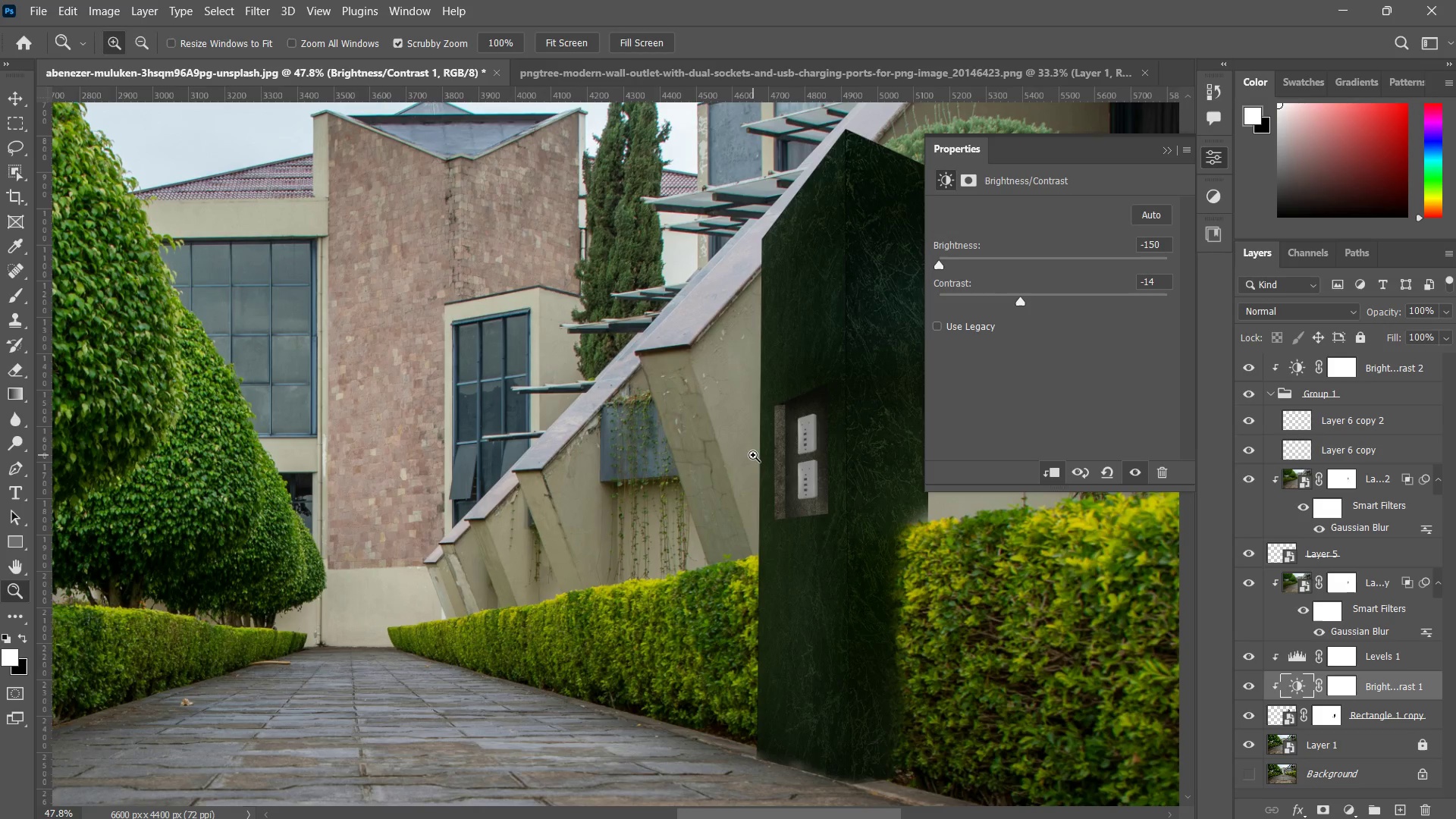 
key(Escape)
 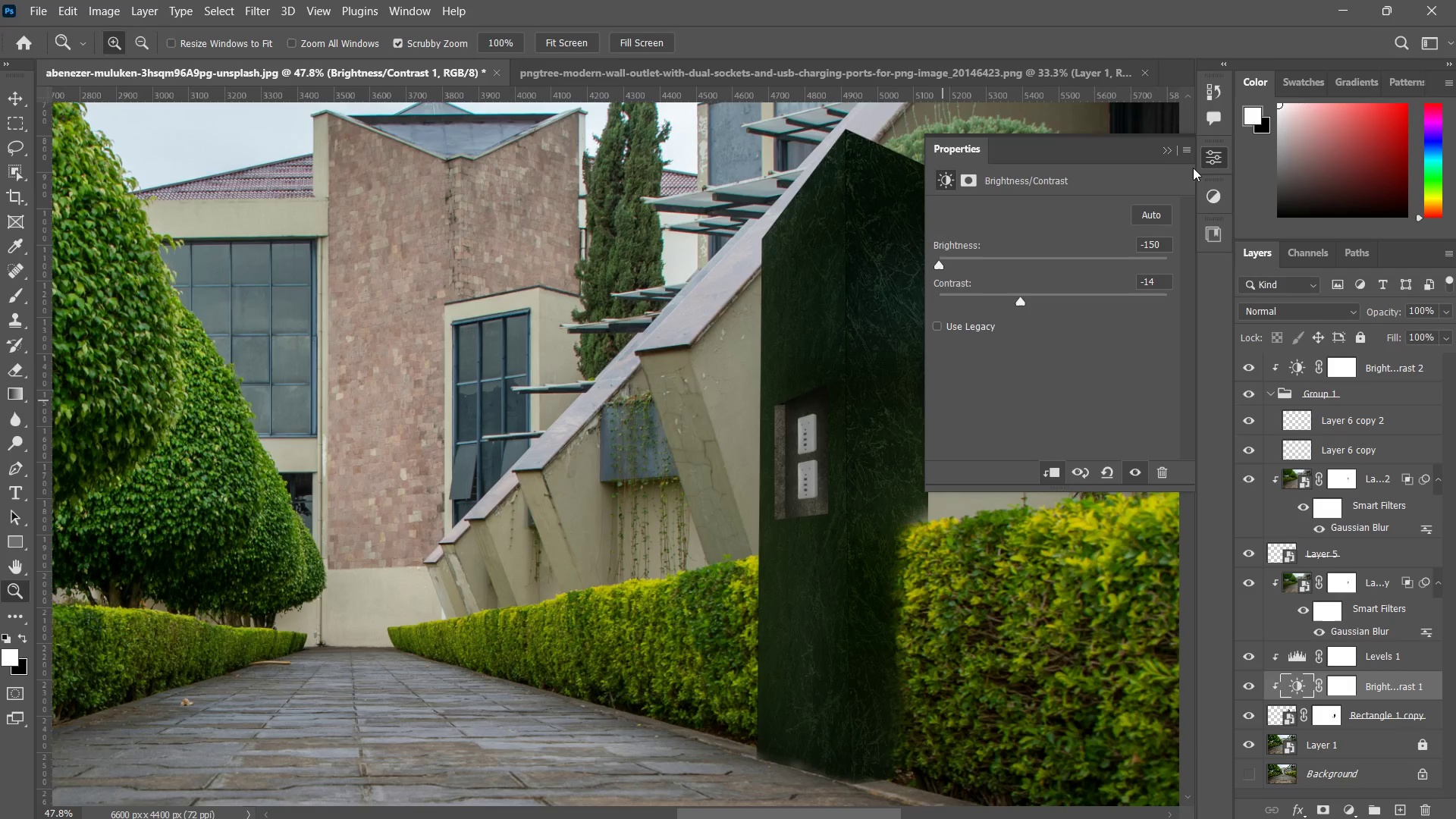 
left_click([1165, 152])
 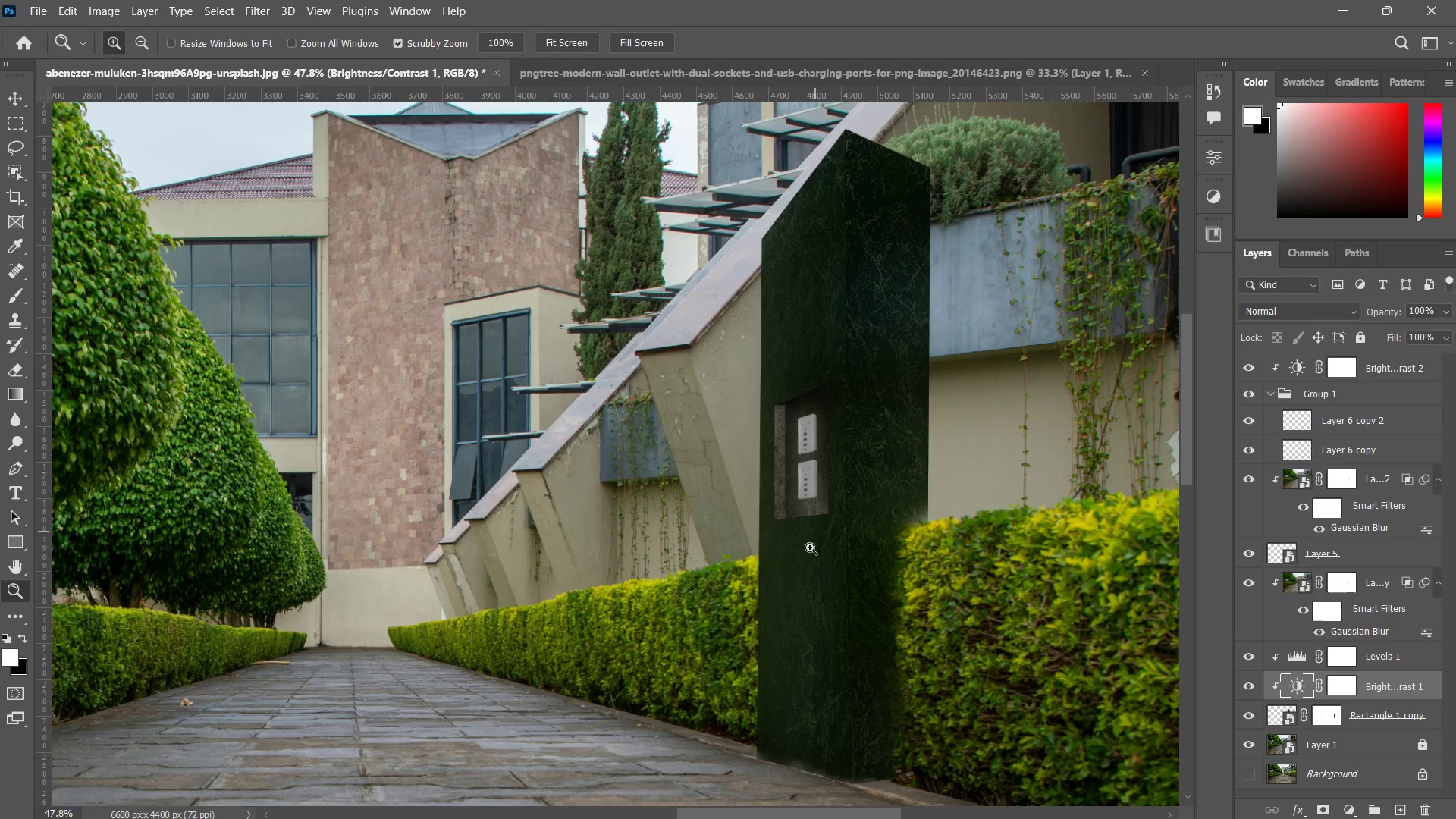 
type(zz)
 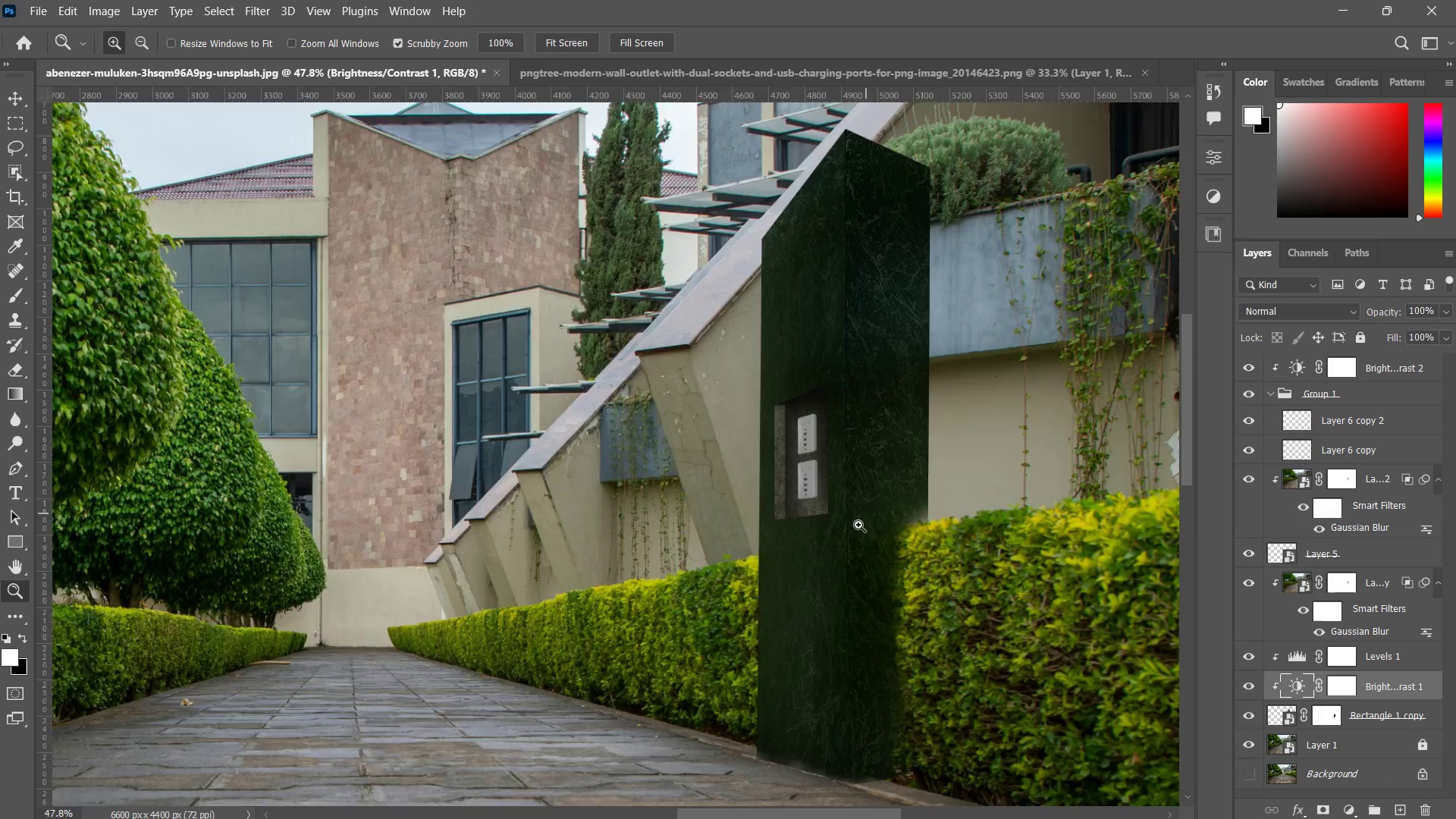 
left_click_drag(start_coordinate=[868, 513], to_coordinate=[852, 595])
 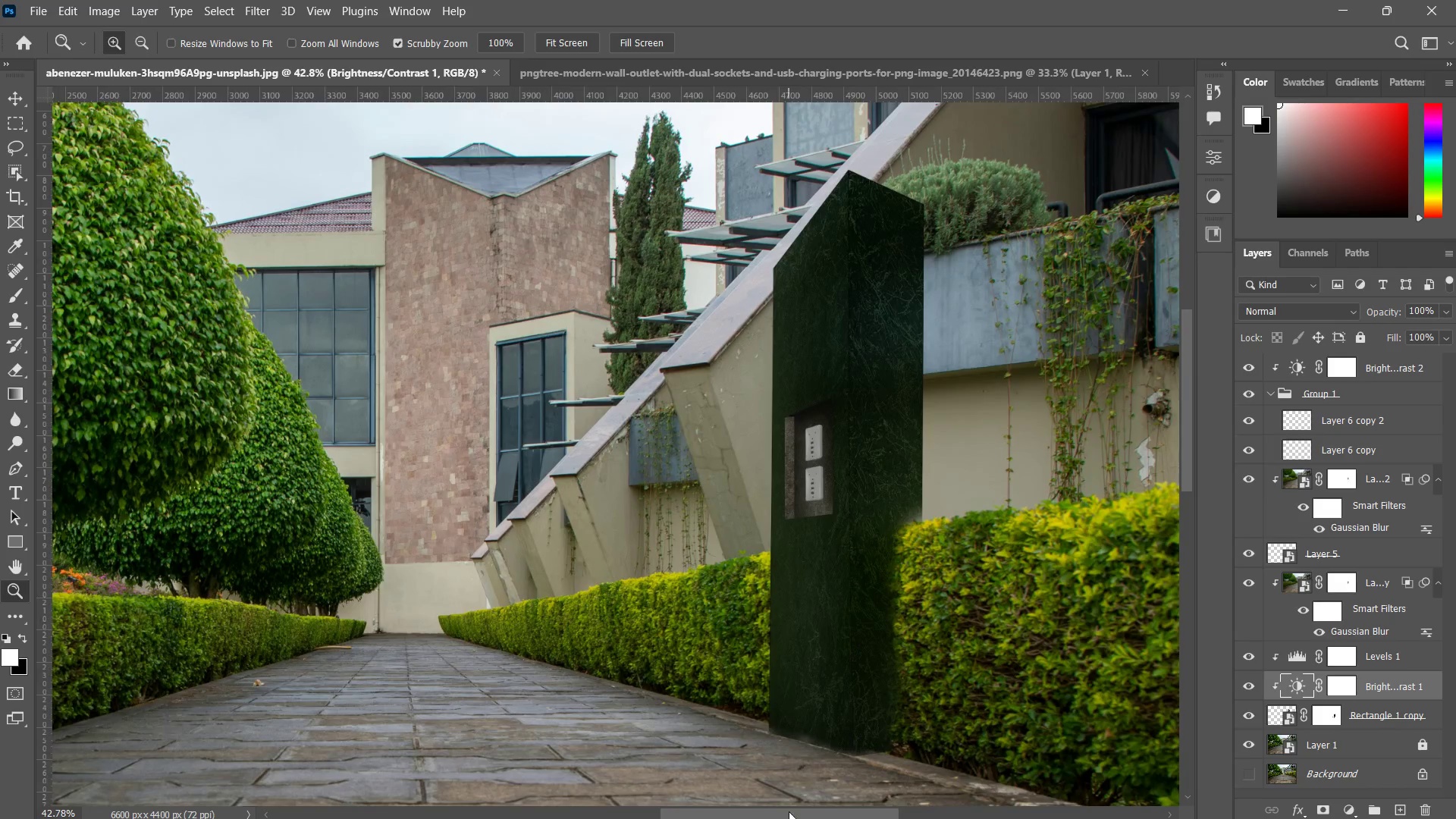 
left_click_drag(start_coordinate=[795, 809], to_coordinate=[863, 682])
 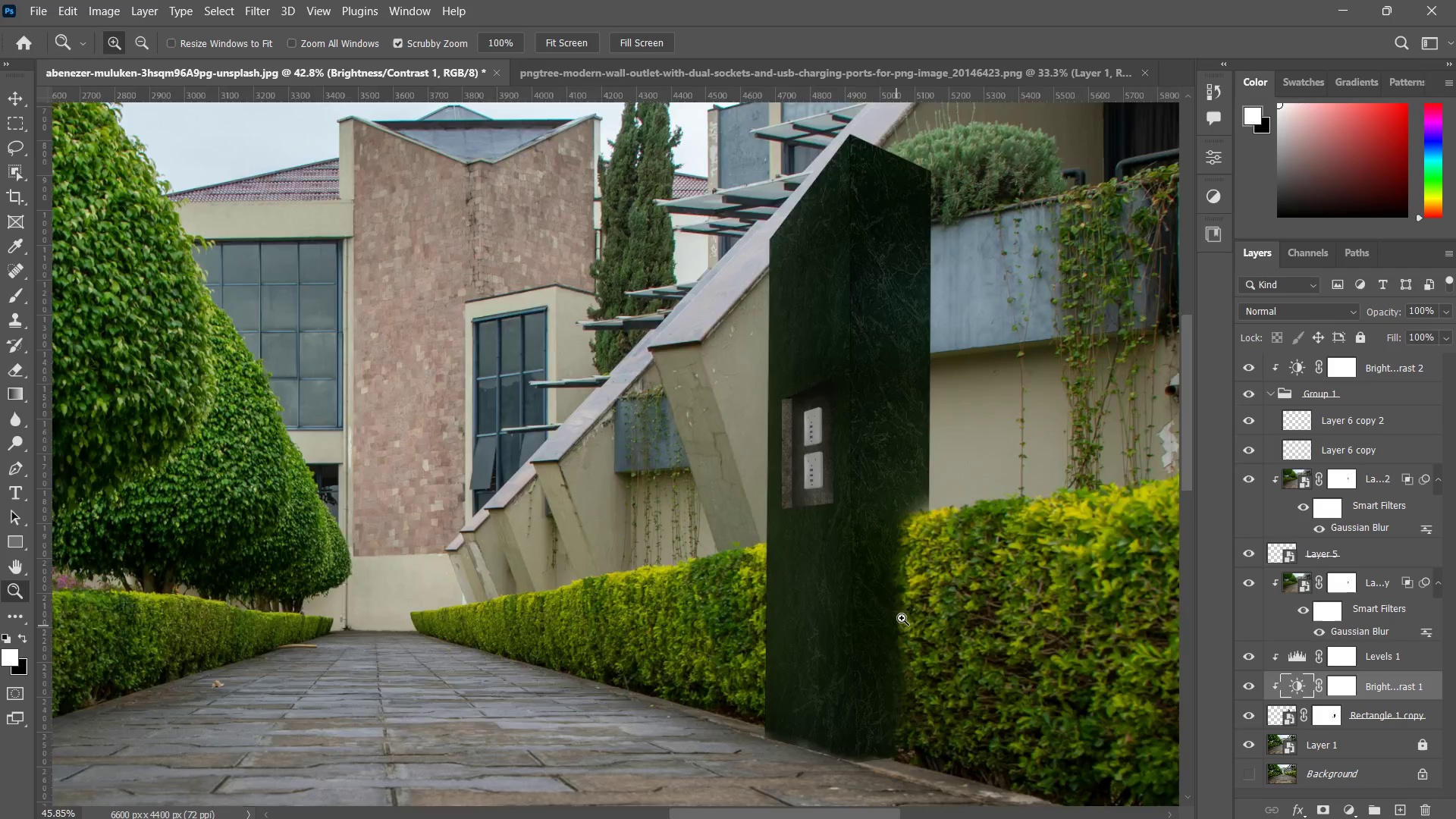 
left_click_drag(start_coordinate=[868, 662], to_coordinate=[870, 588])
 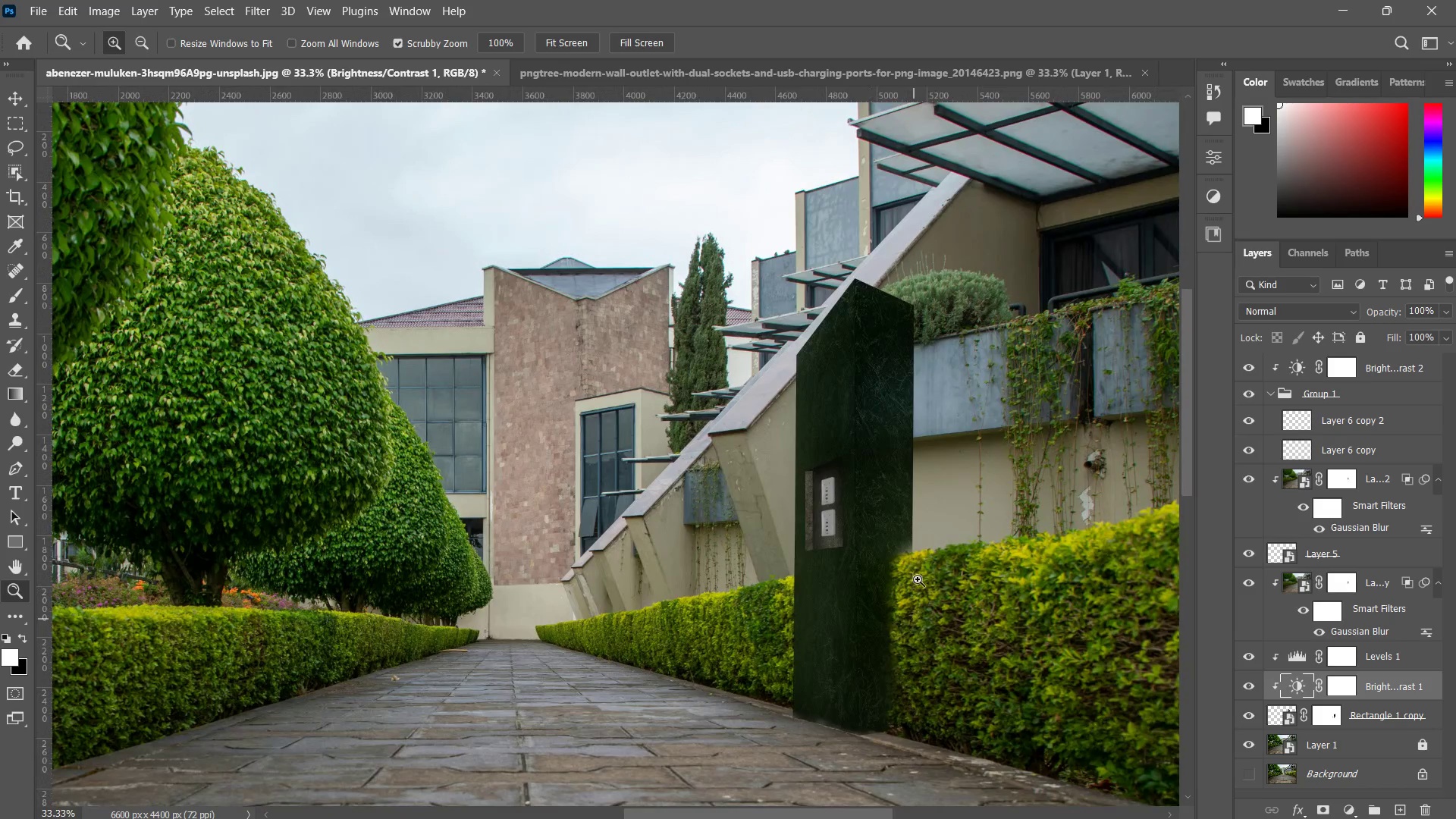 
hold_key(key=Space, duration=0.66)
 